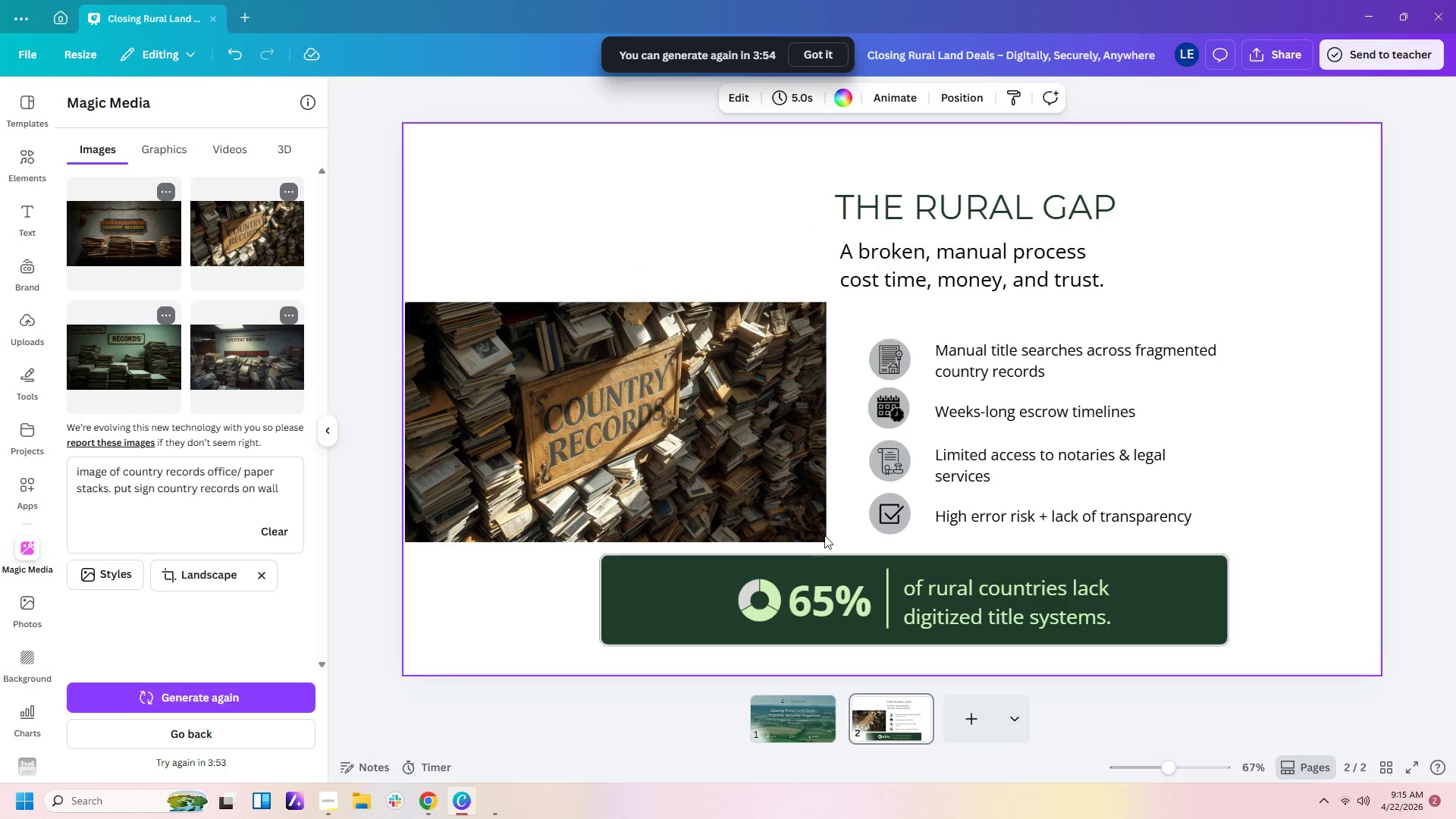 
left_click([820, 526])
 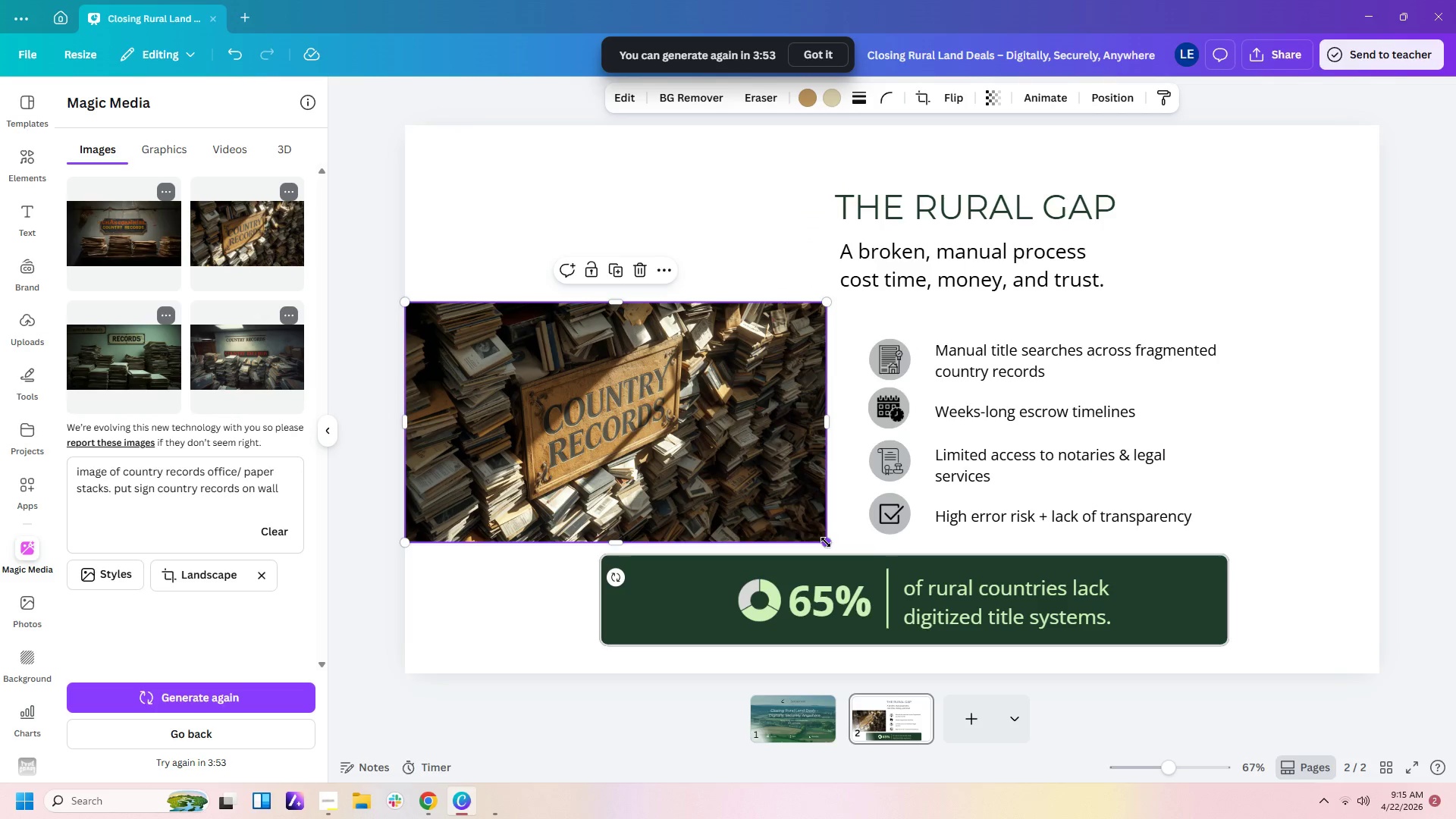 
left_click_drag(start_coordinate=[826, 542], to_coordinate=[857, 567])
 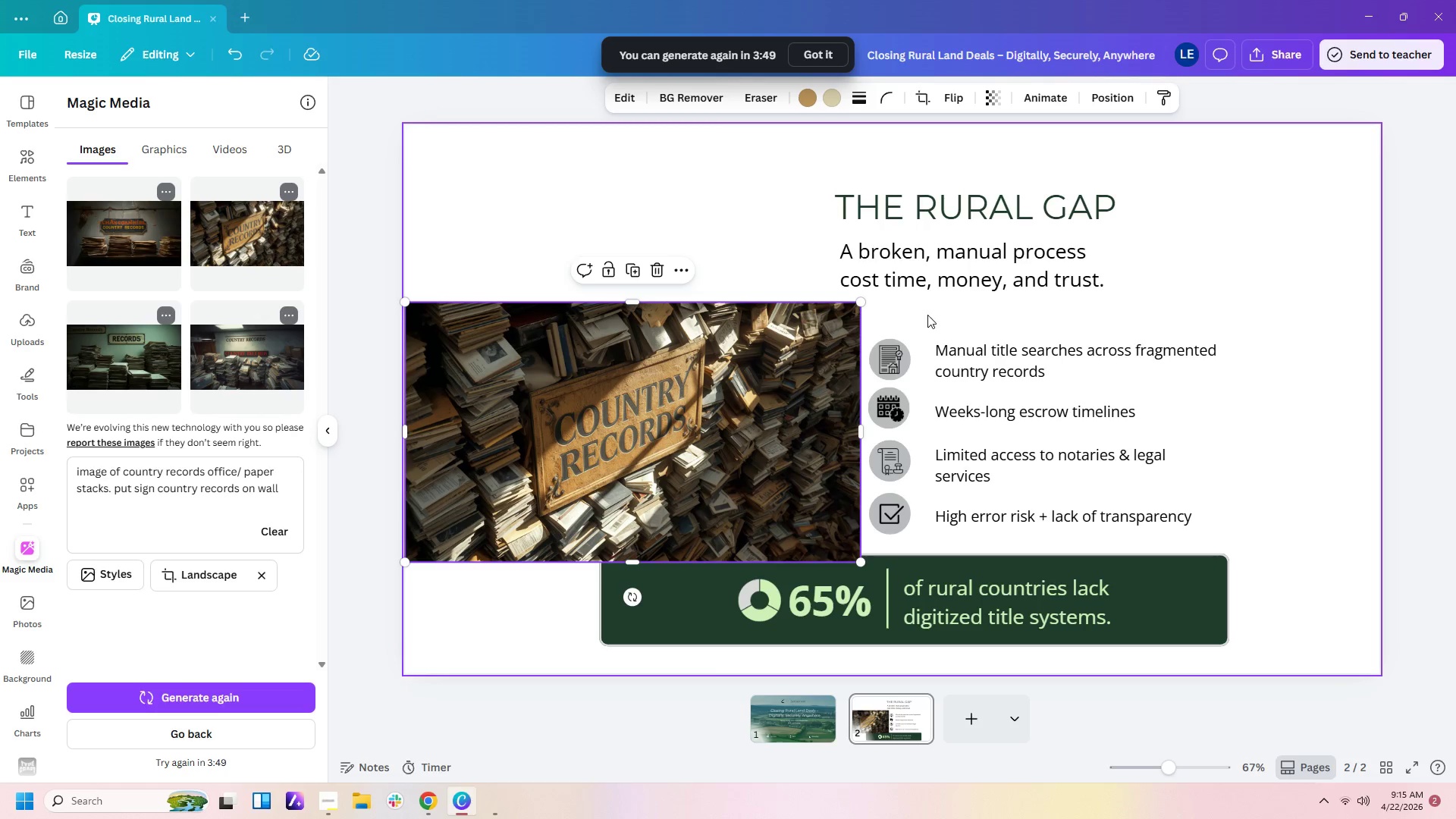 
left_click_drag(start_coordinate=[892, 308], to_coordinate=[1110, 541])
 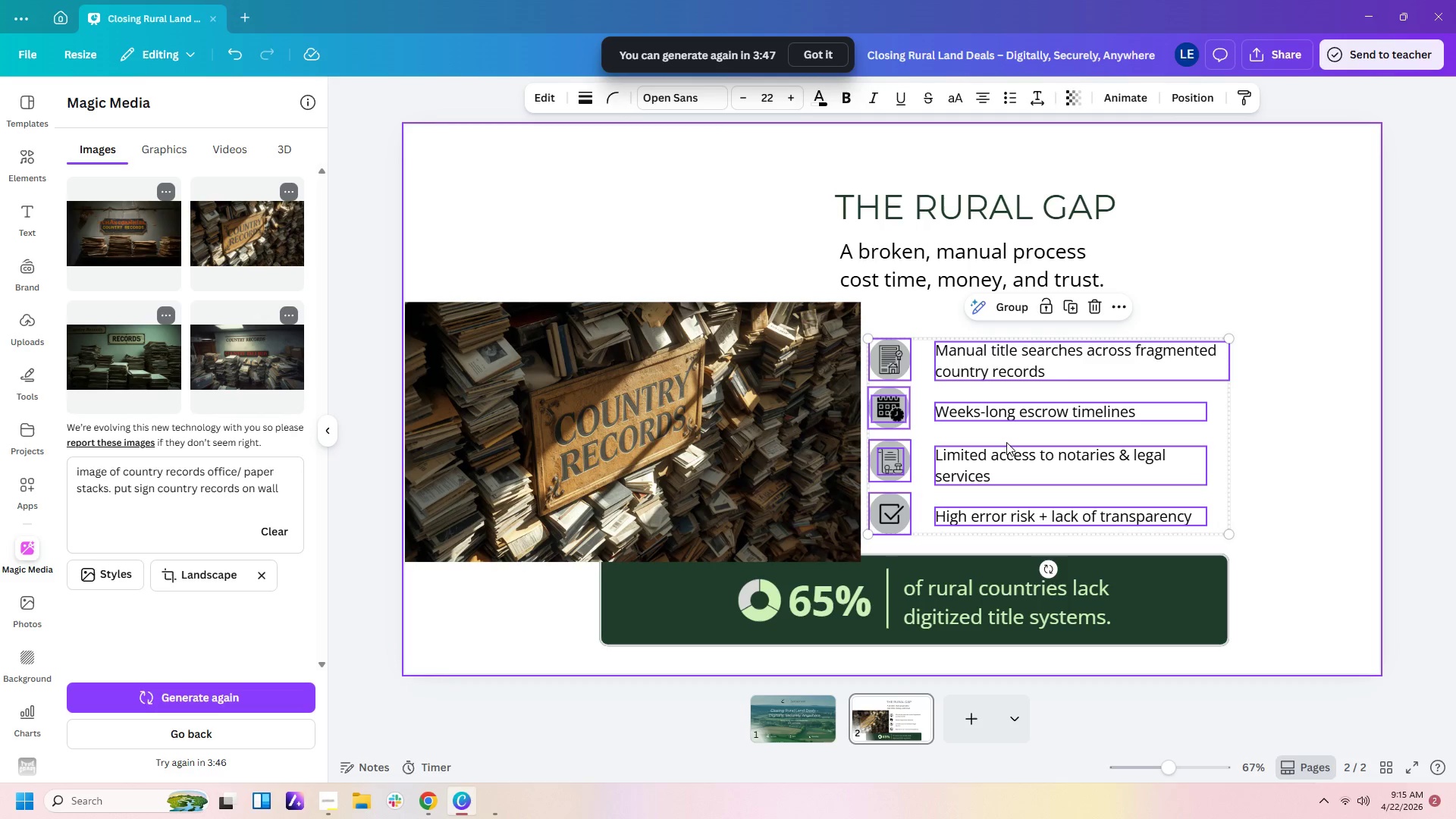 
left_click_drag(start_coordinate=[1005, 432], to_coordinate=[1056, 430])
 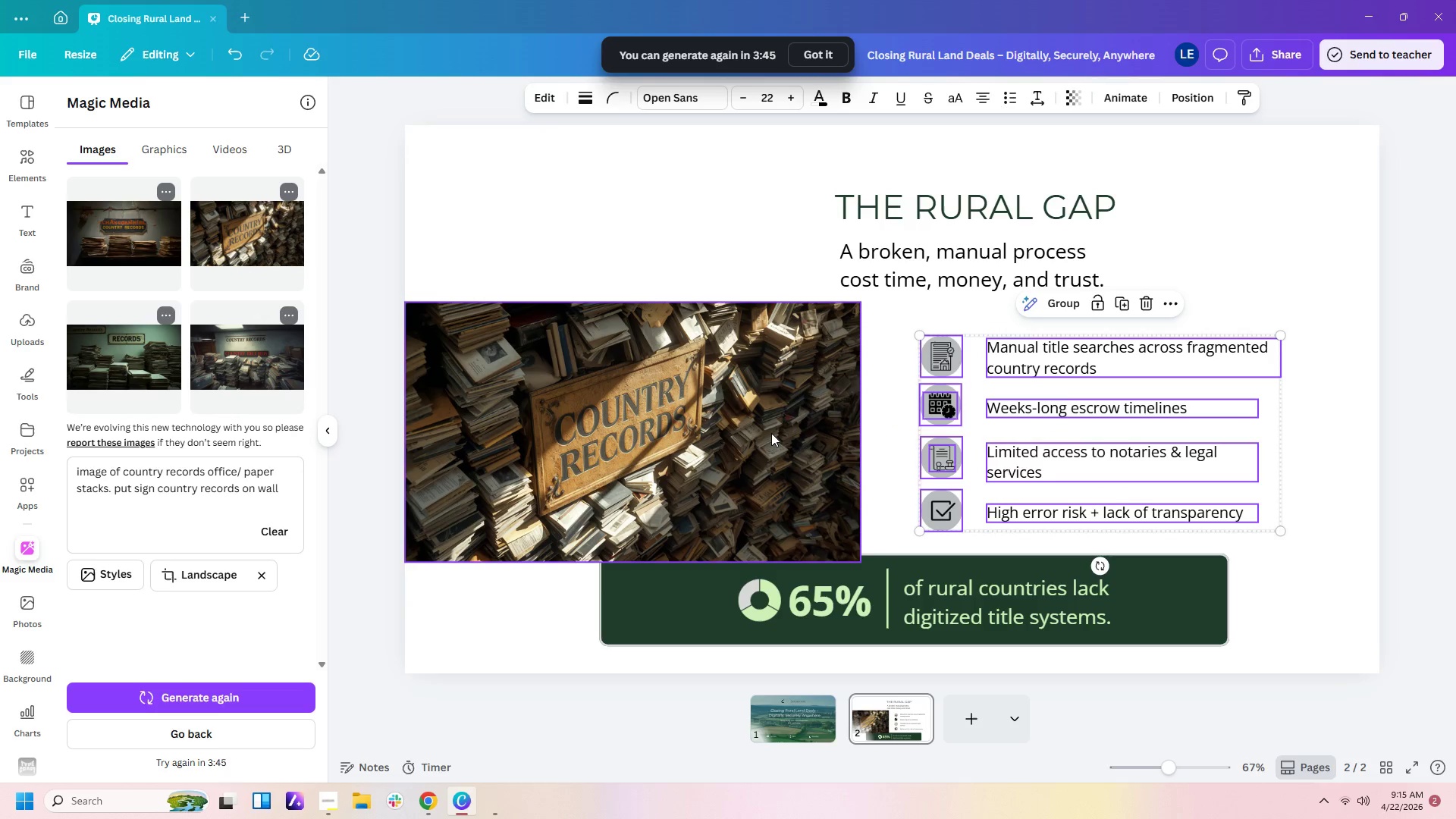 
left_click([771, 433])
 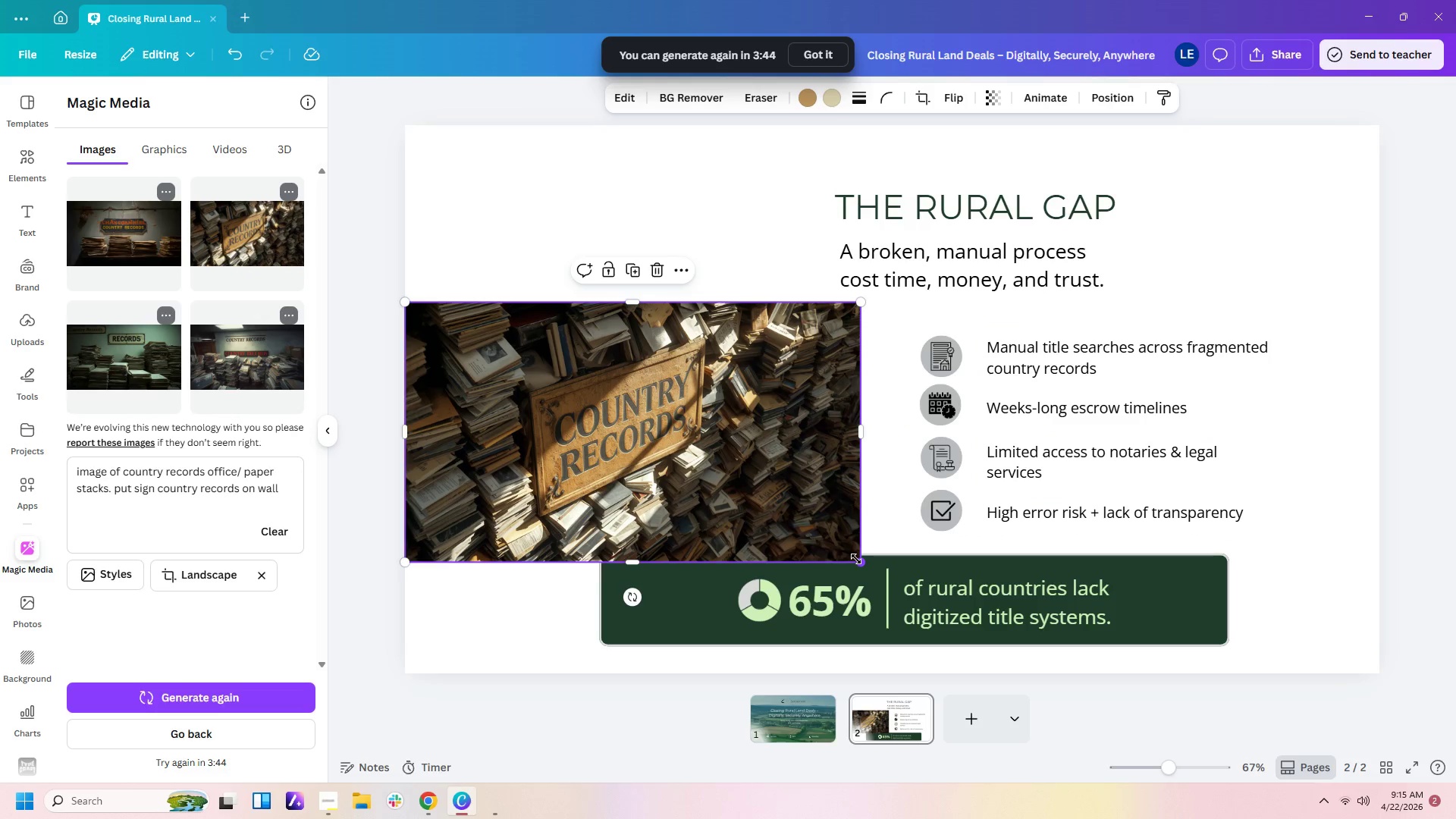 
left_click_drag(start_coordinate=[856, 559], to_coordinate=[888, 585])
 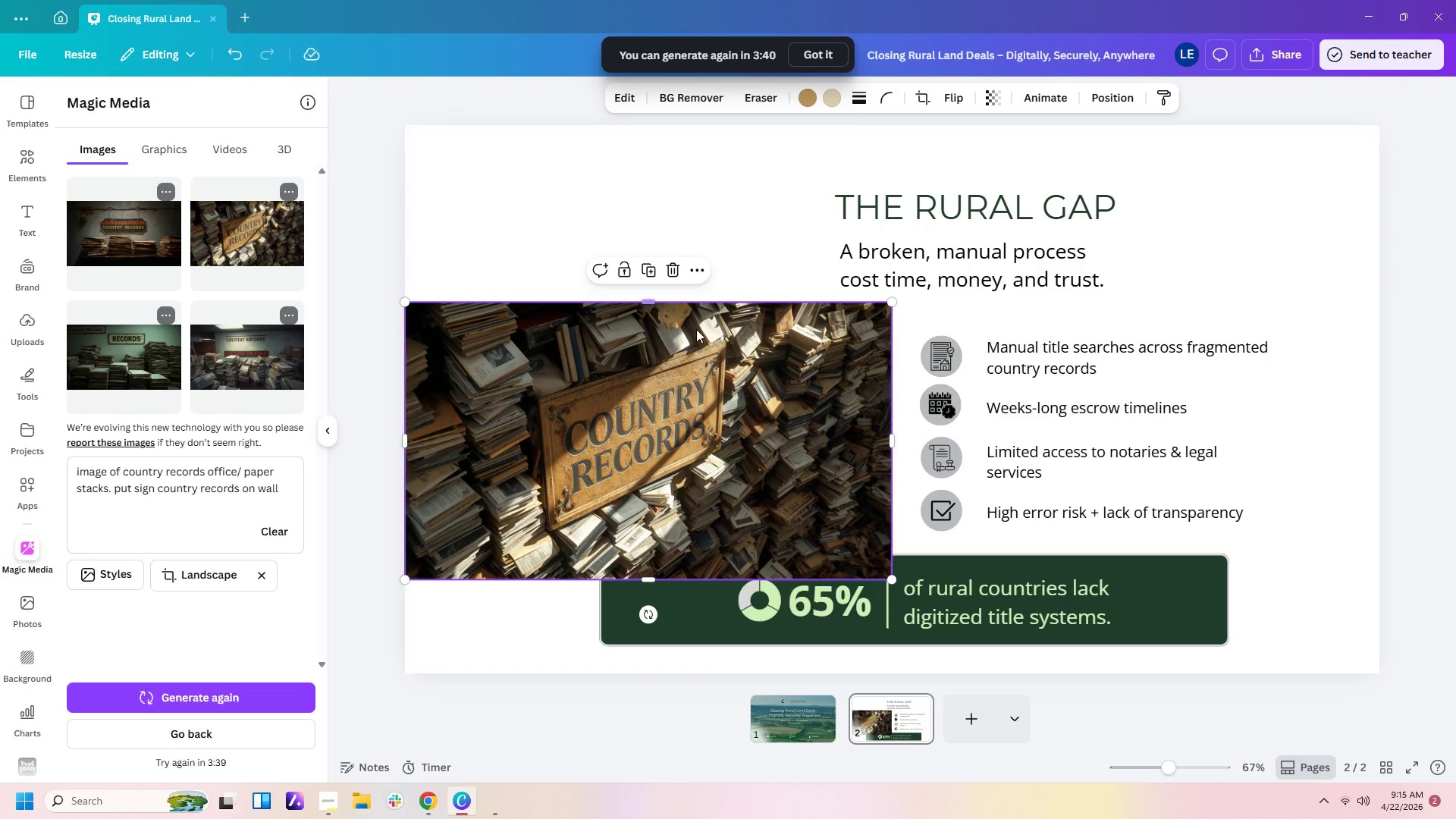 
left_click_drag(start_coordinate=[639, 300], to_coordinate=[640, 194])
 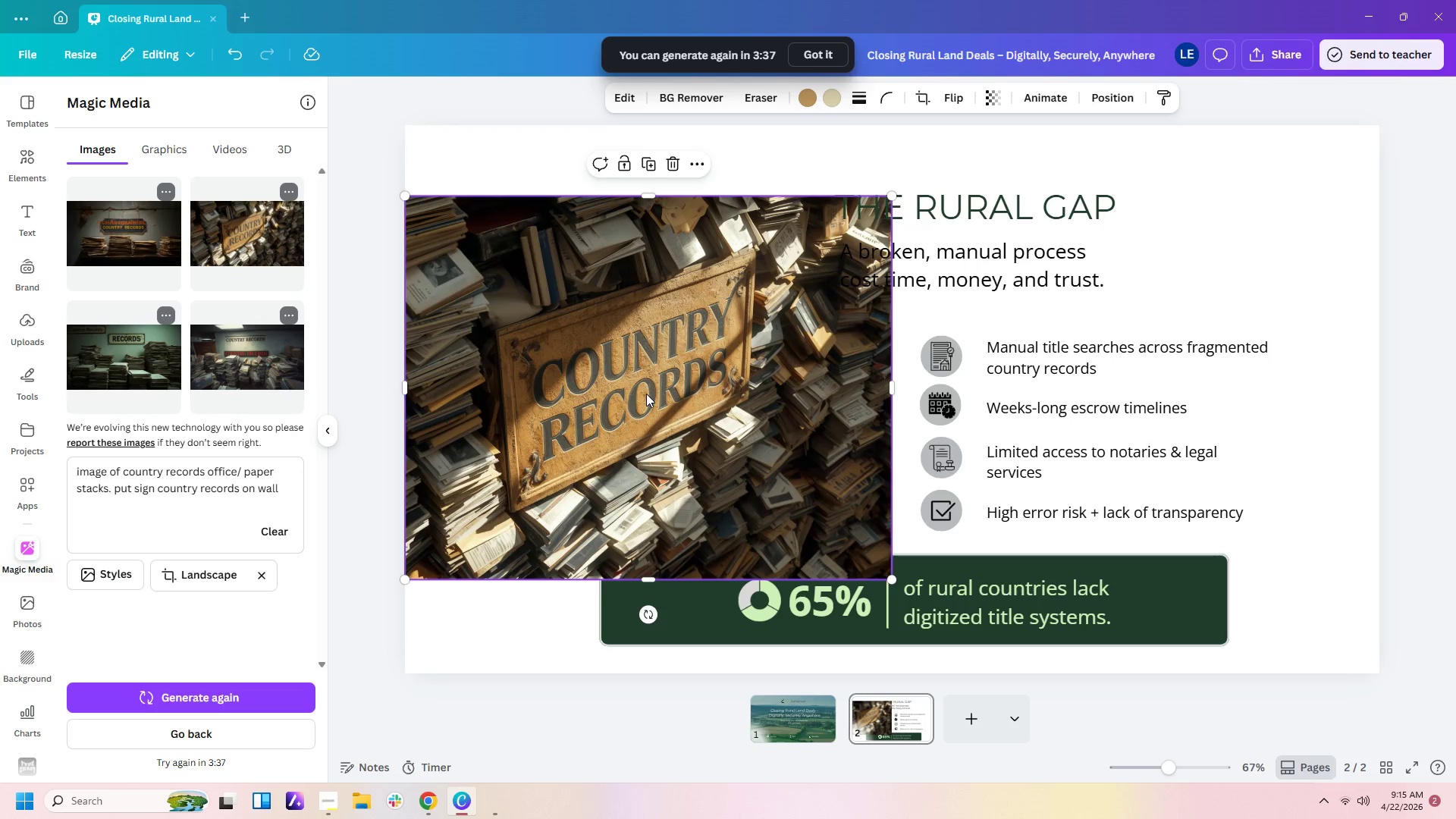 
left_click_drag(start_coordinate=[646, 394], to_coordinate=[648, 388])
 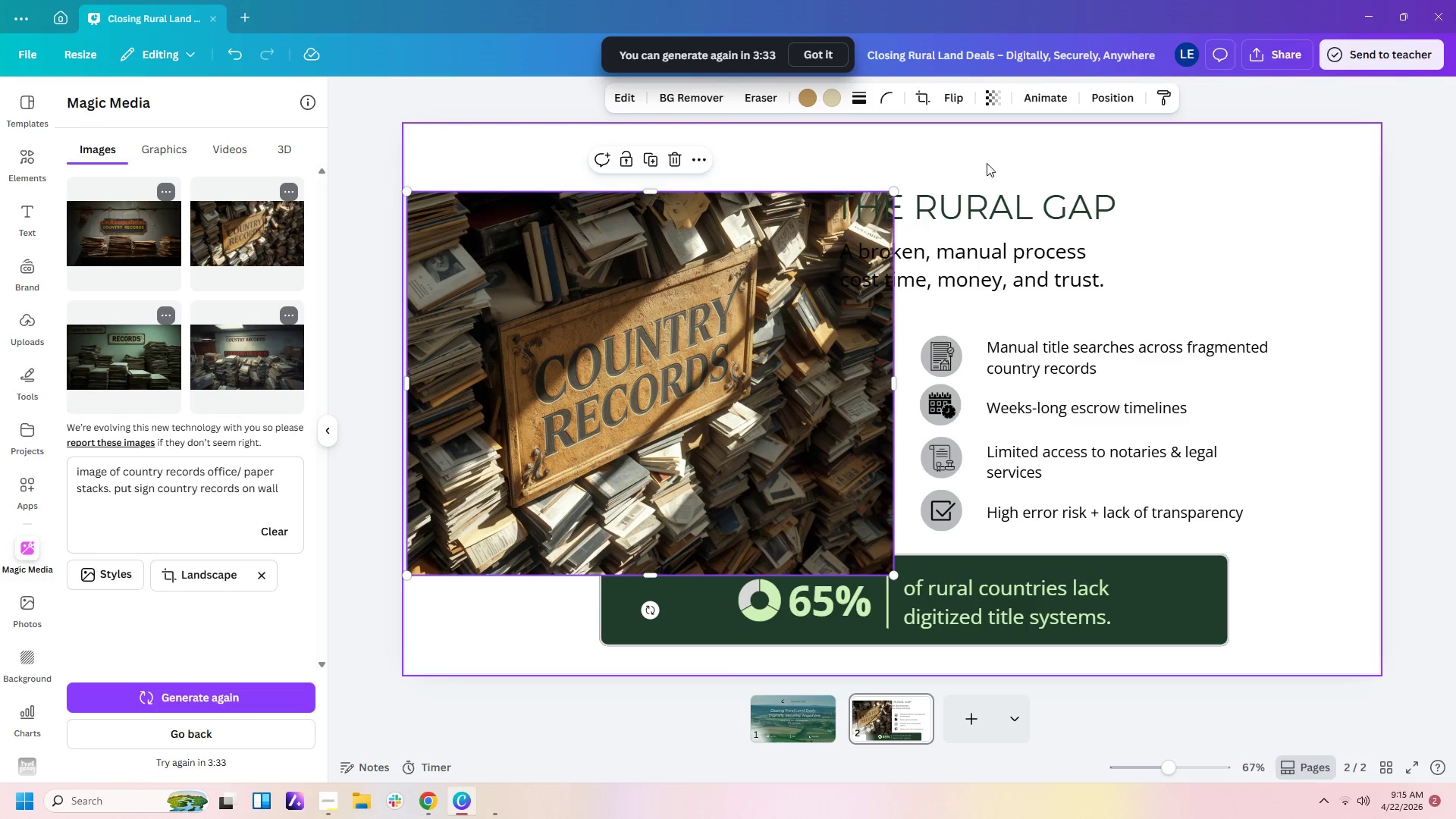 
left_click_drag(start_coordinate=[987, 163], to_coordinate=[1010, 287])
 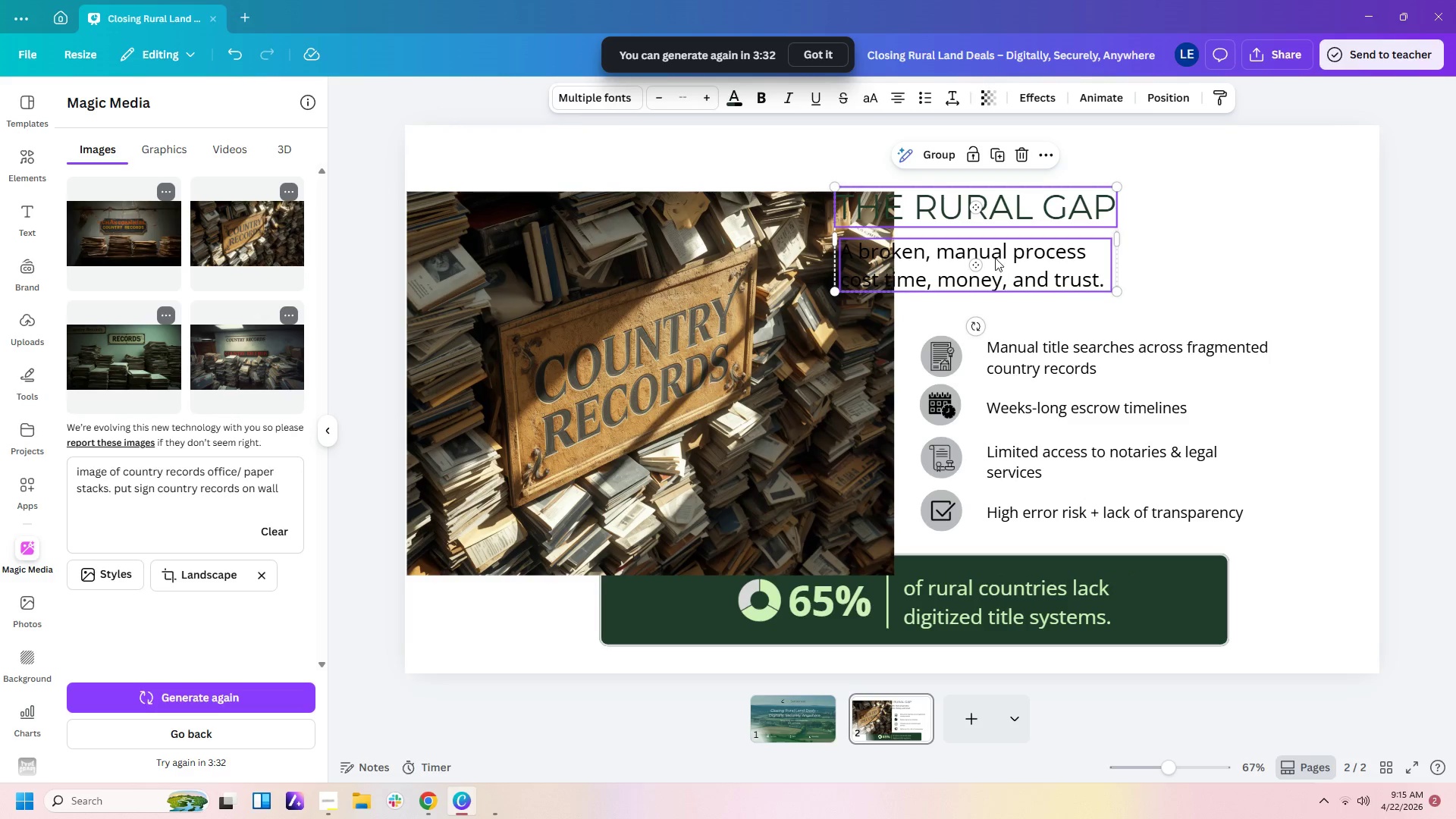 
left_click_drag(start_coordinate=[994, 258], to_coordinate=[1085, 261])
 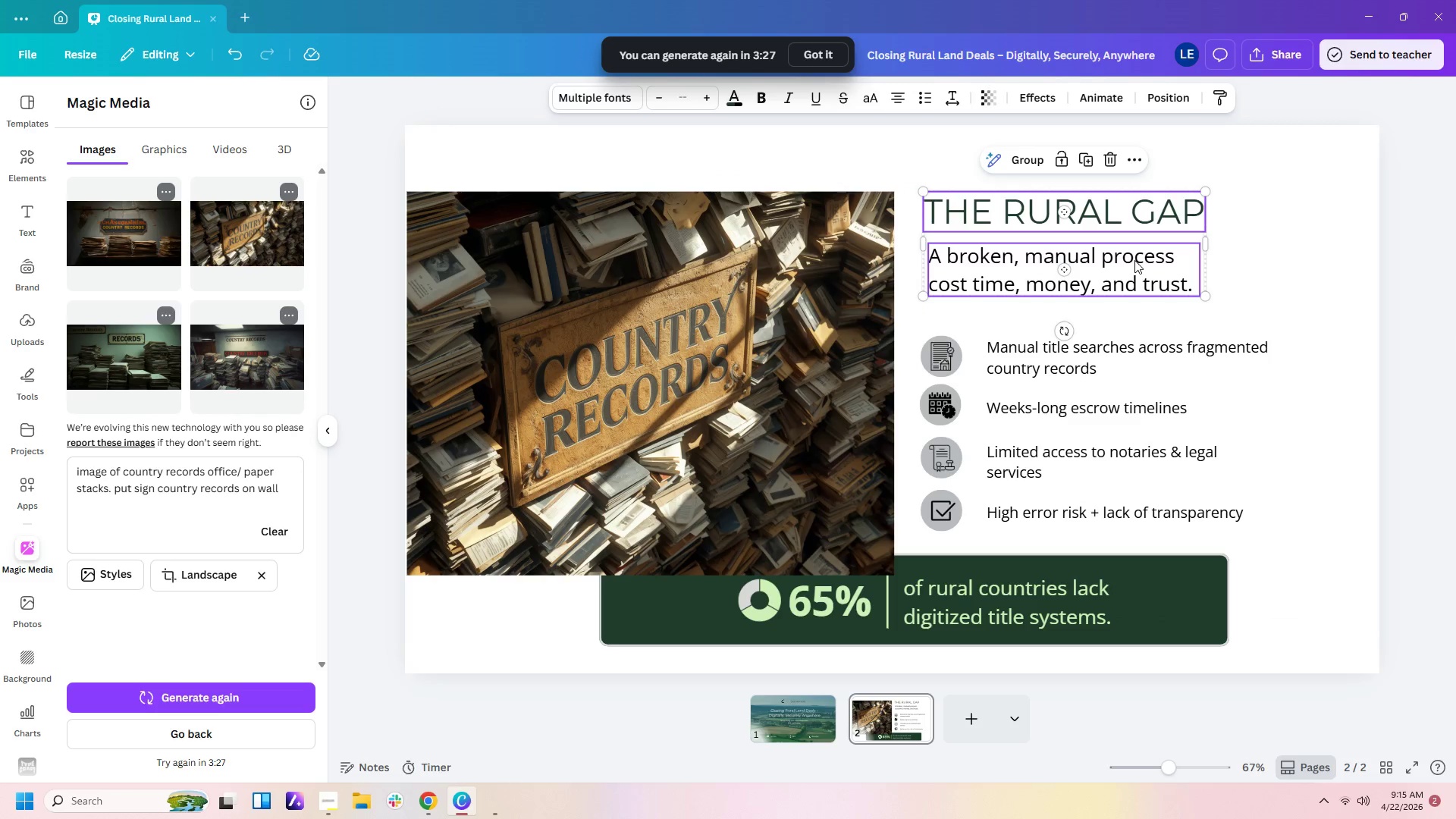 
left_click([1323, 267])
 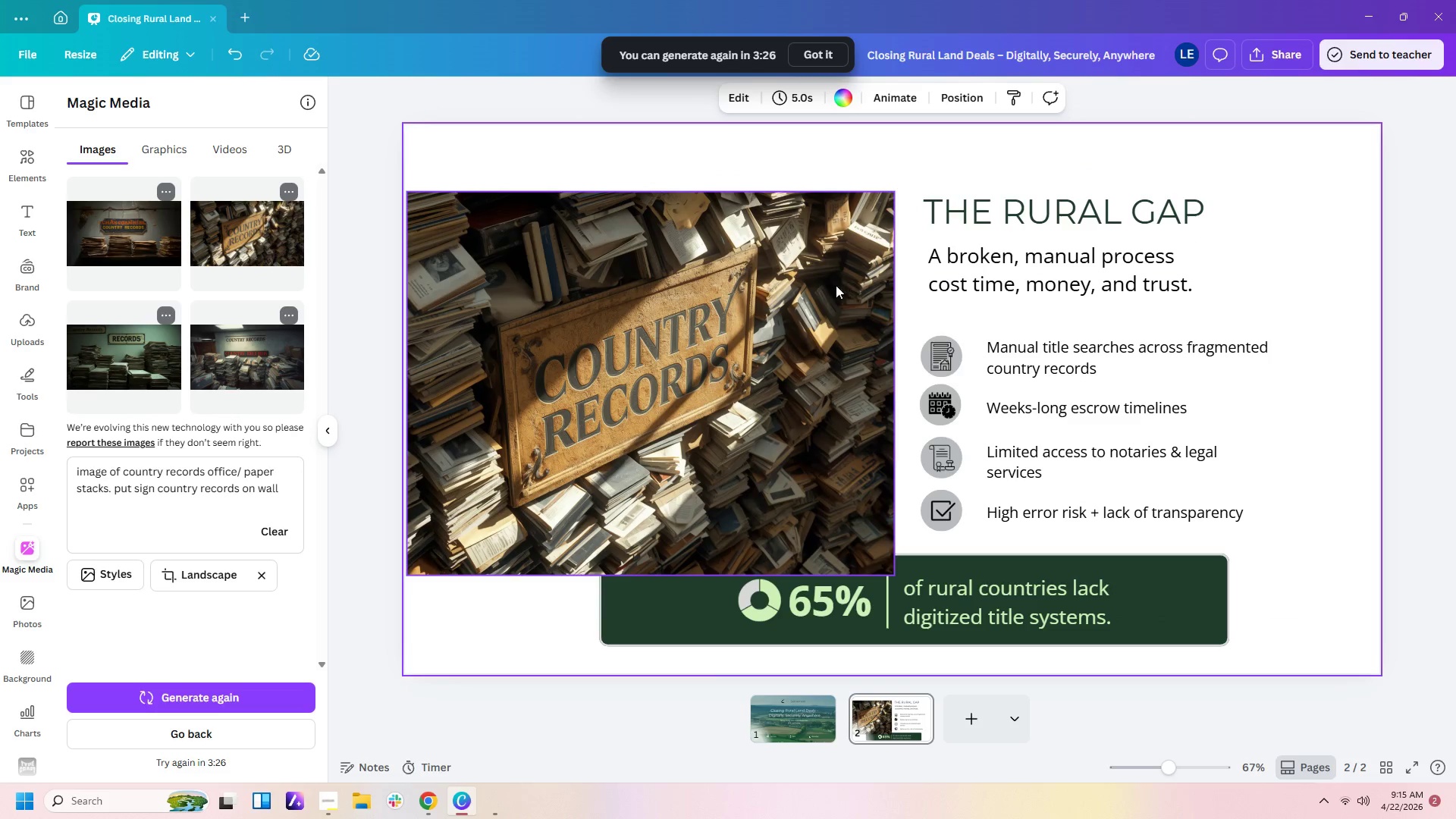 
left_click_drag(start_coordinate=[820, 288], to_coordinate=[819, 278])
 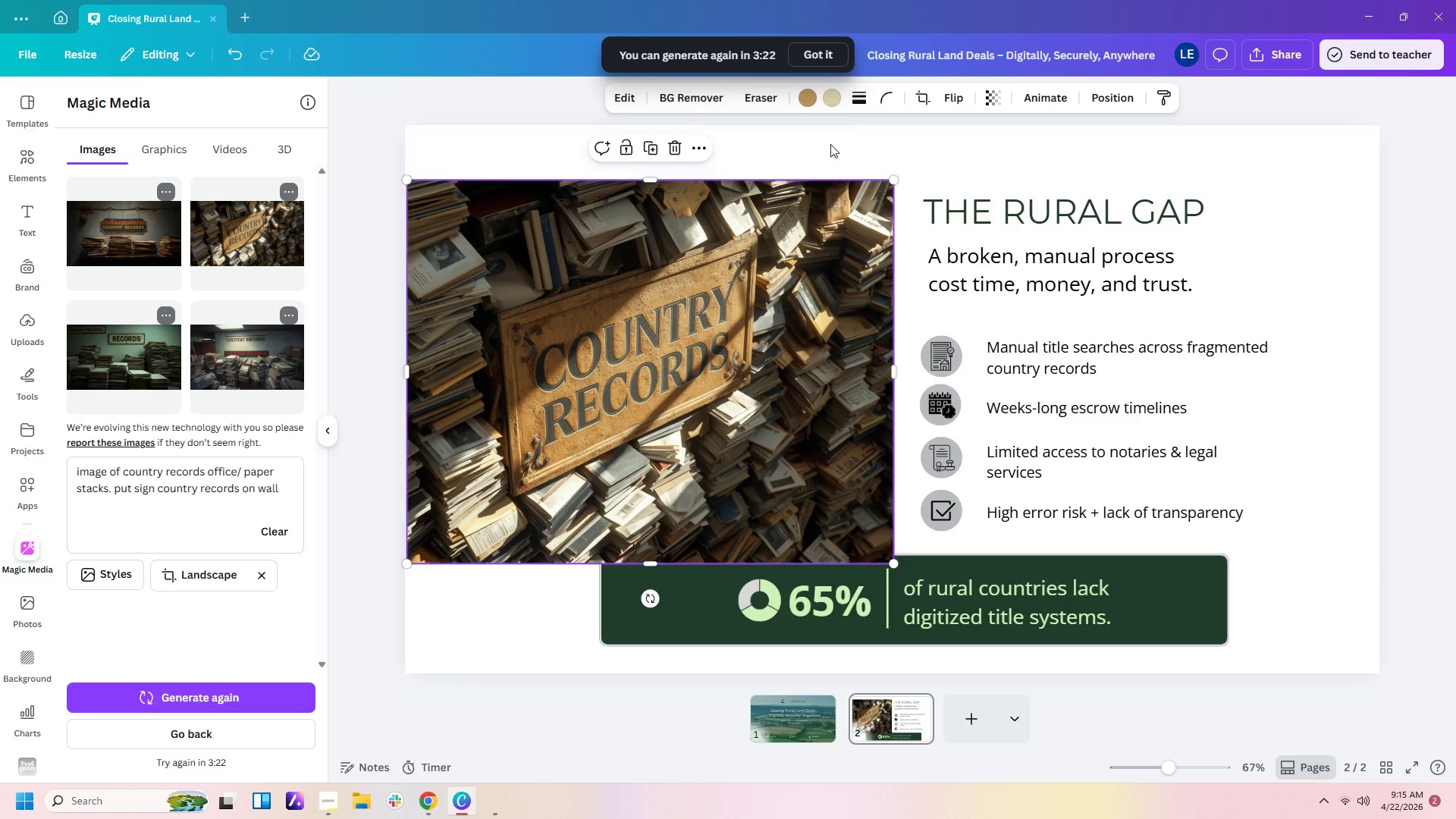 
left_click([830, 164])
 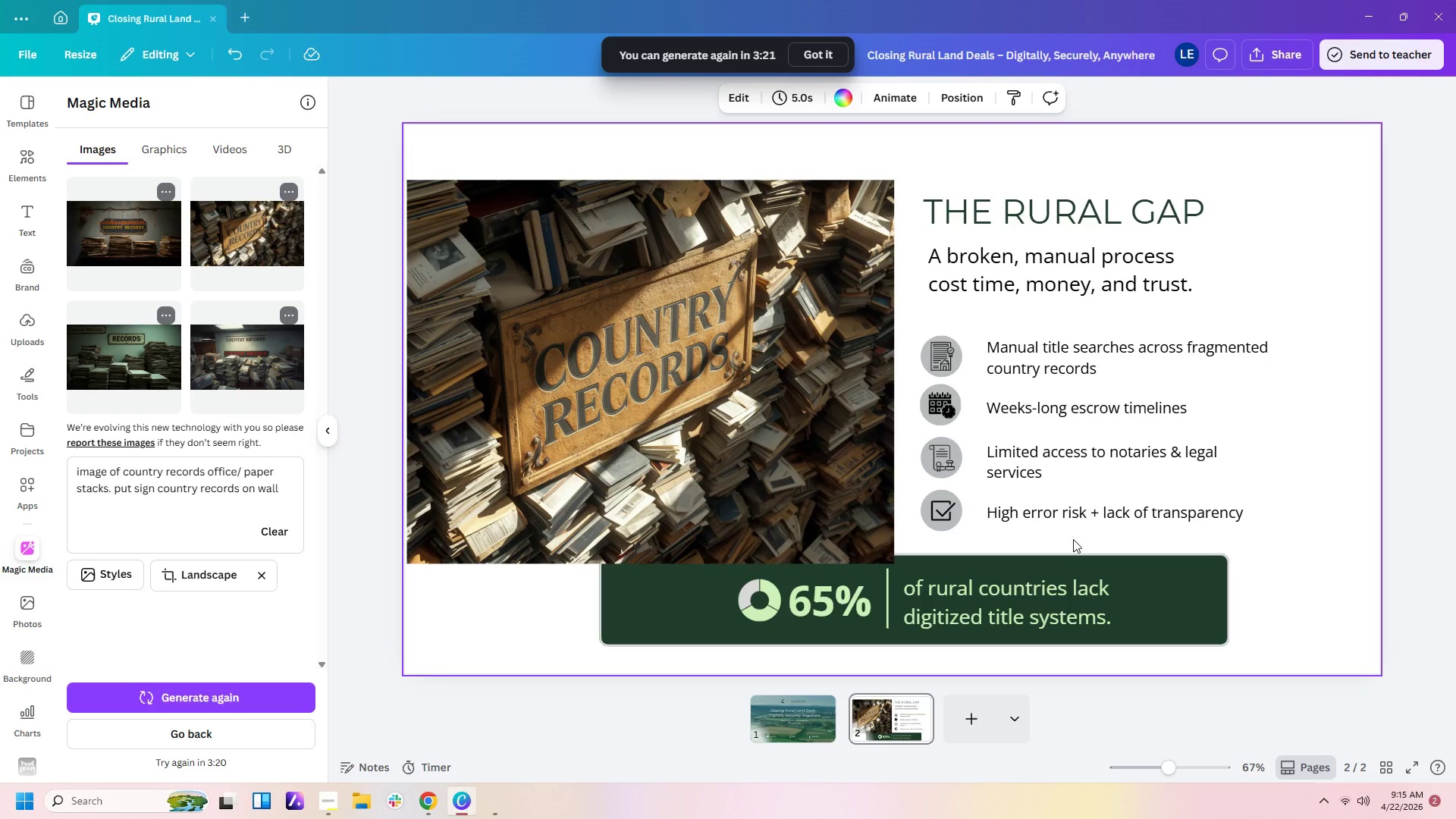 
right_click([830, 371])
 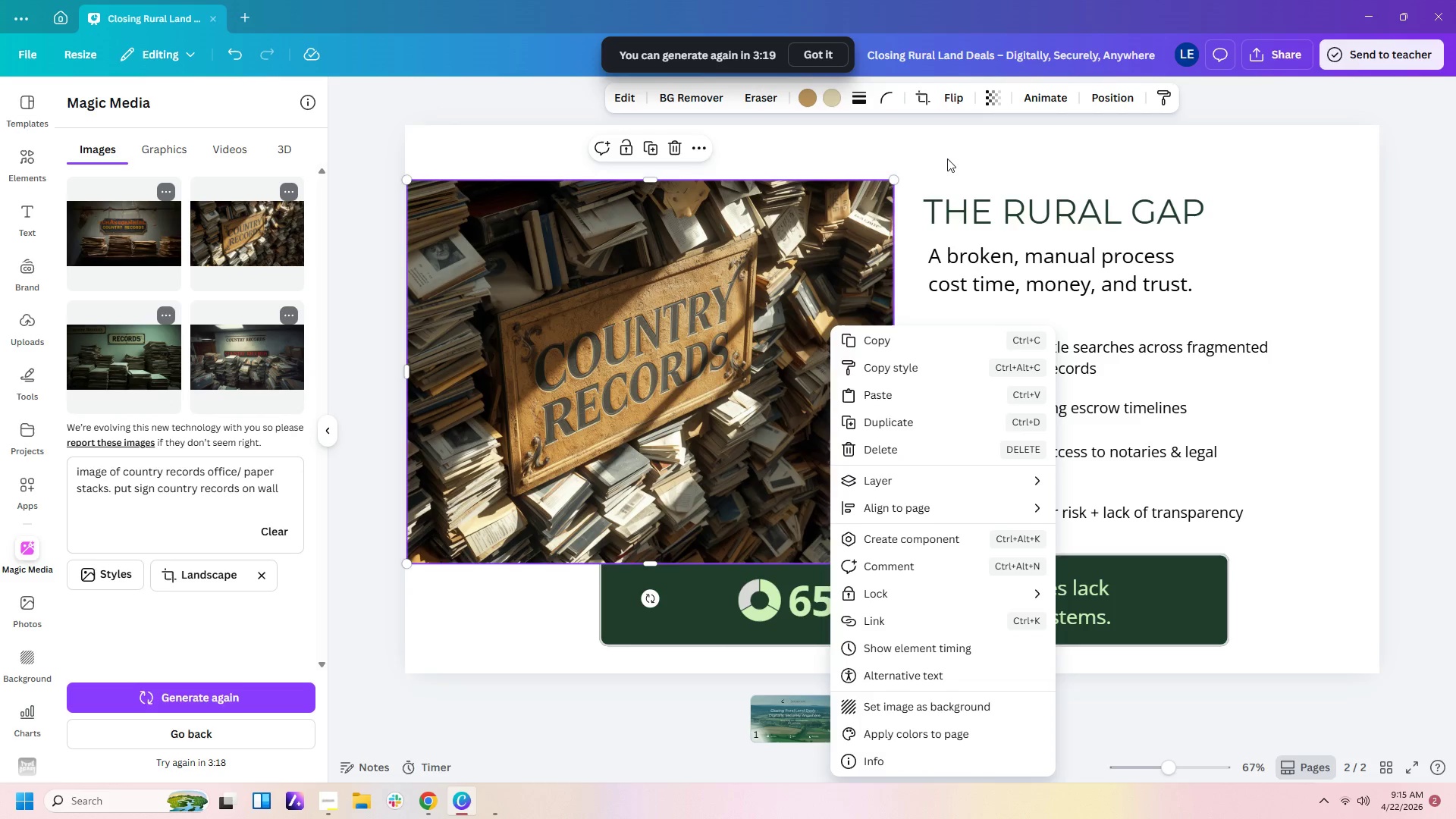 
double_click([864, 204])
 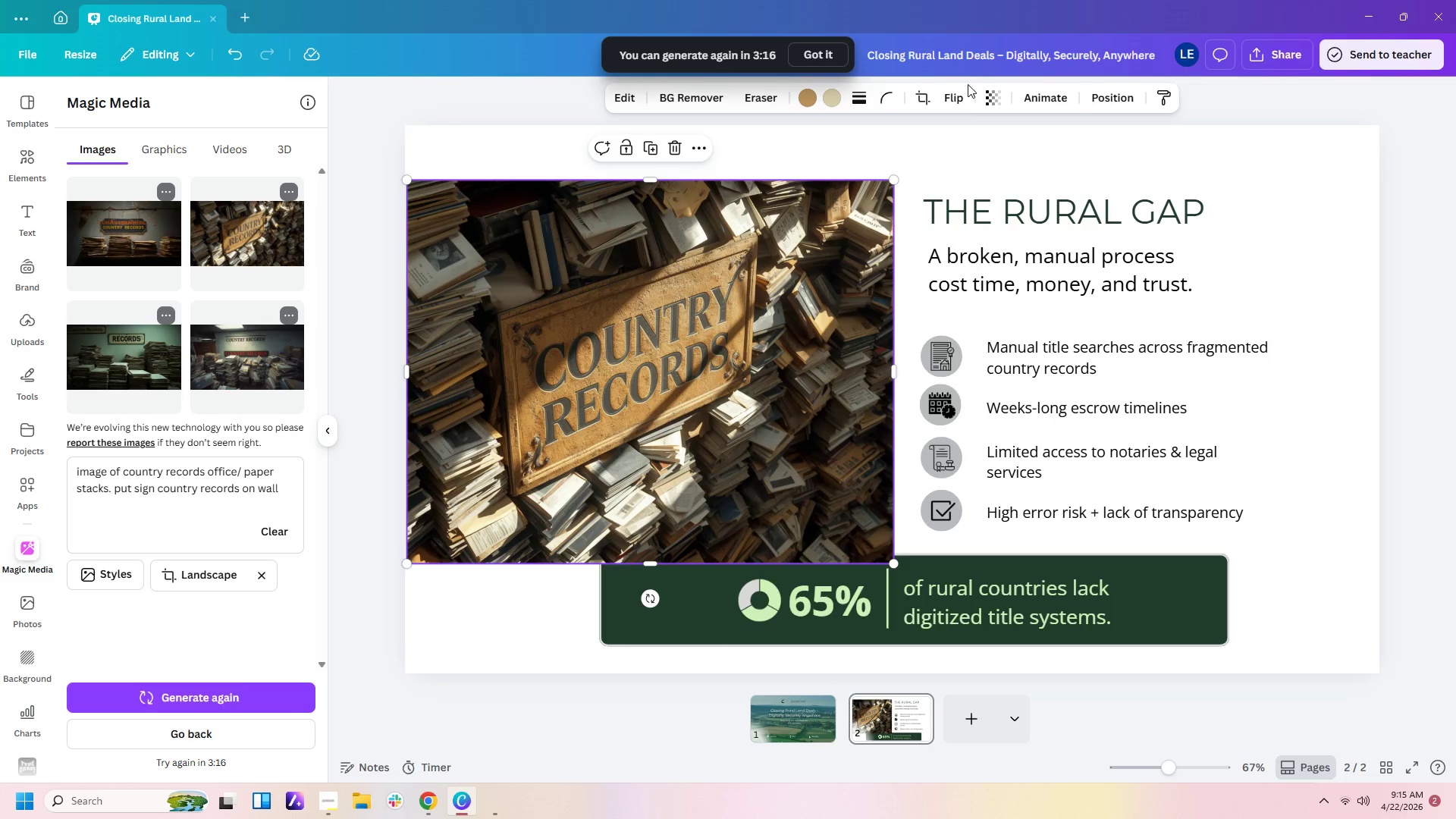 
left_click([1130, 106])
 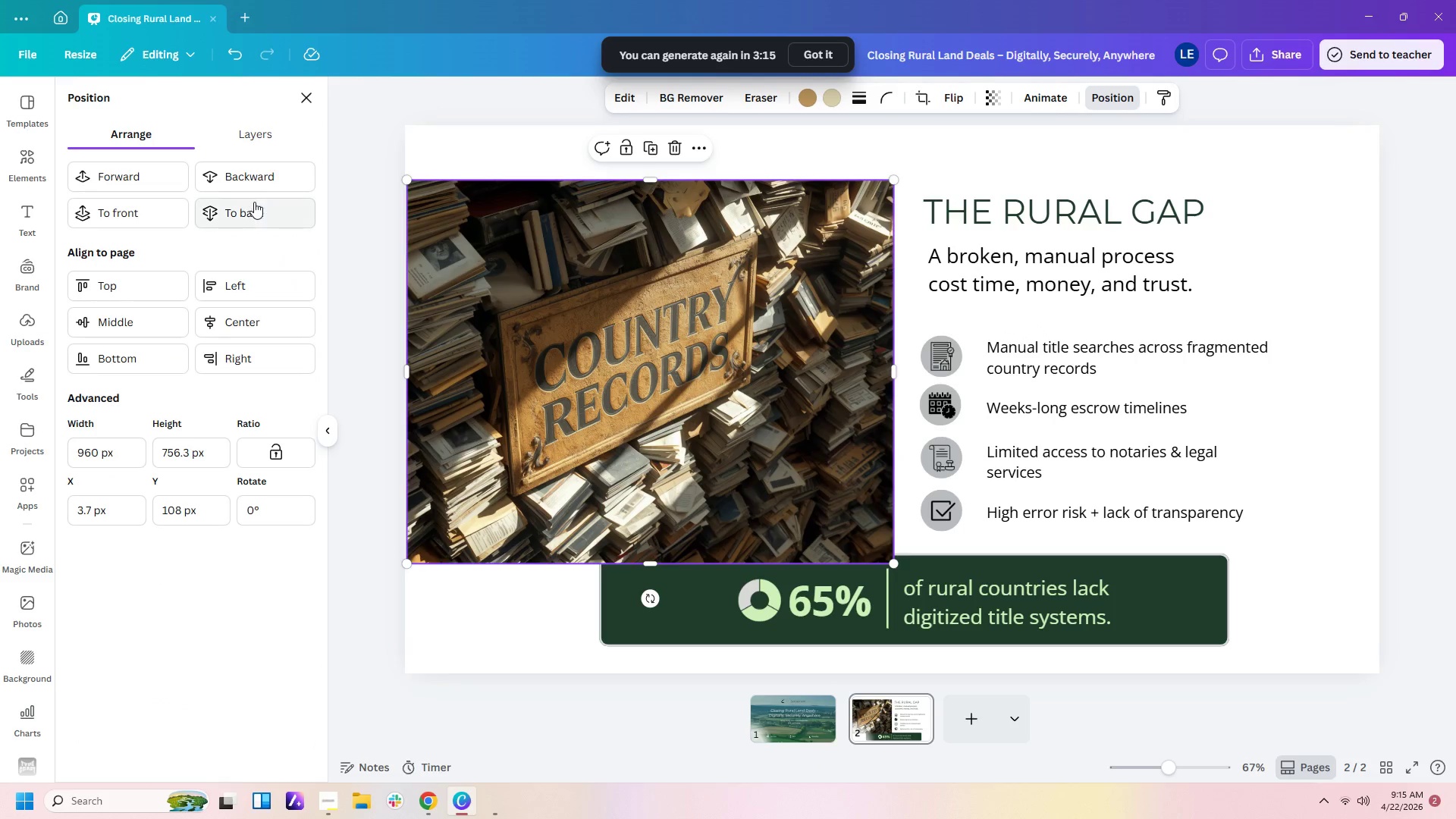 
left_click([253, 212])
 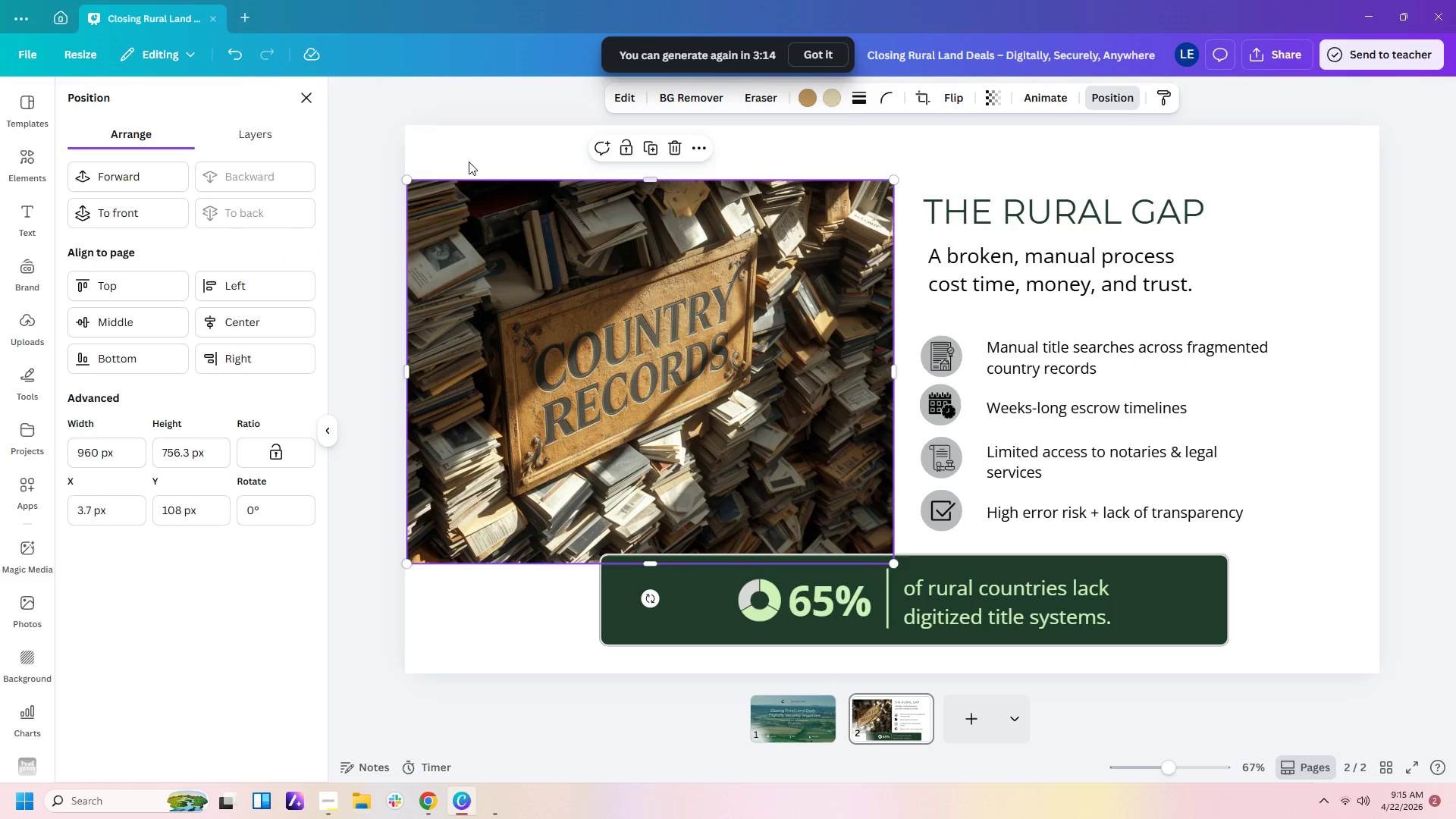 
left_click([468, 149])
 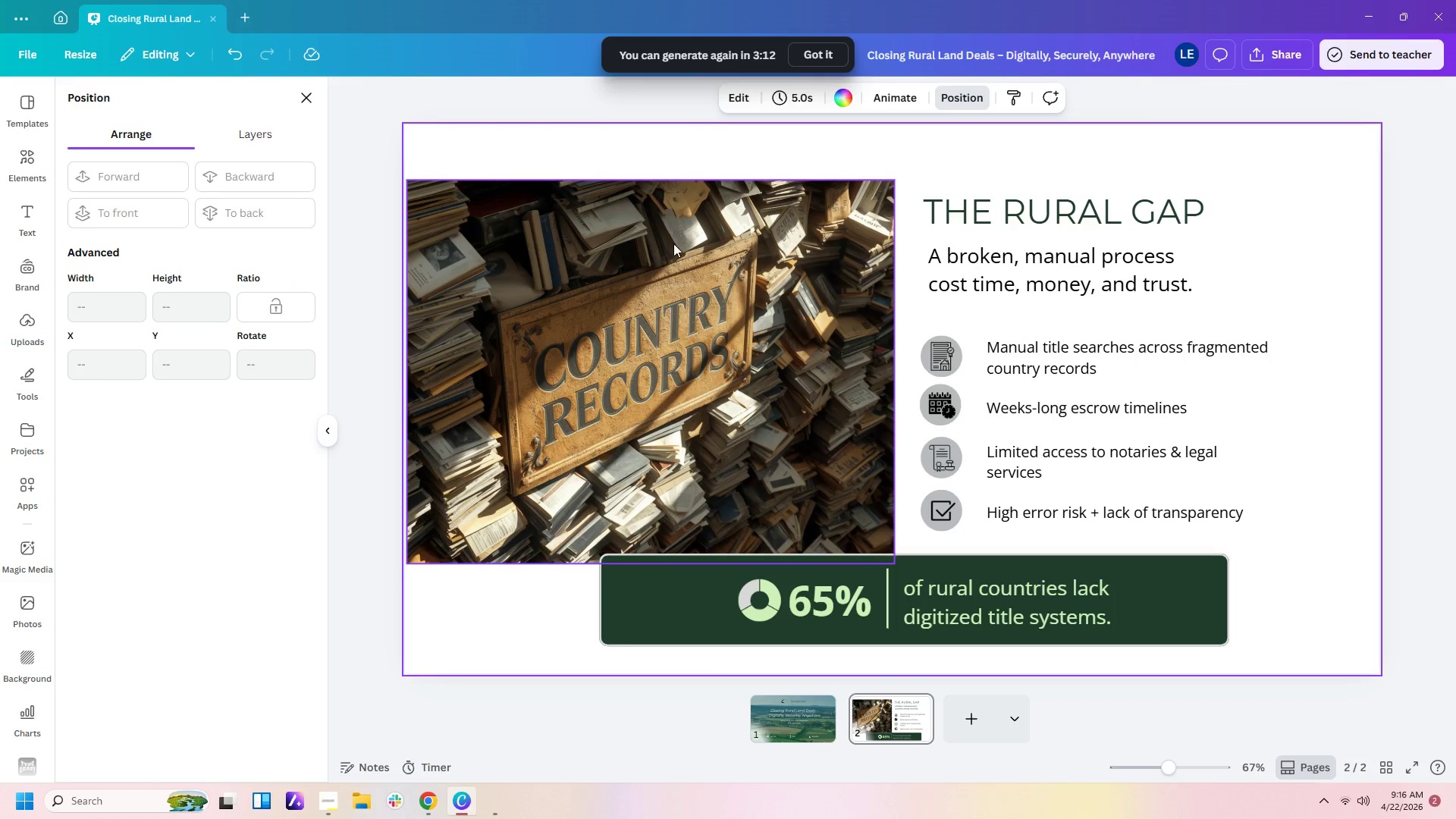 
left_click([664, 265])
 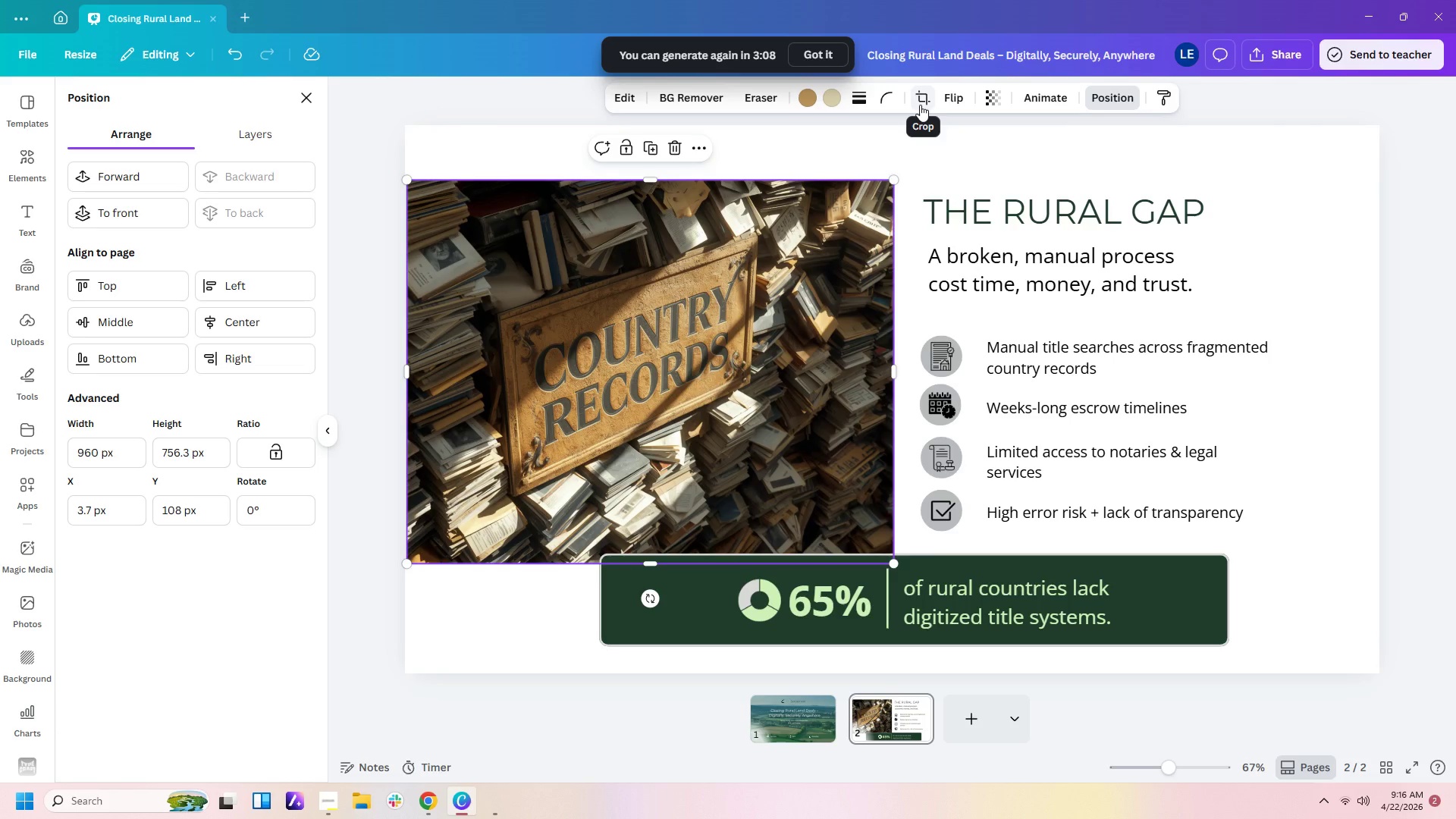 
wait(9.08)
 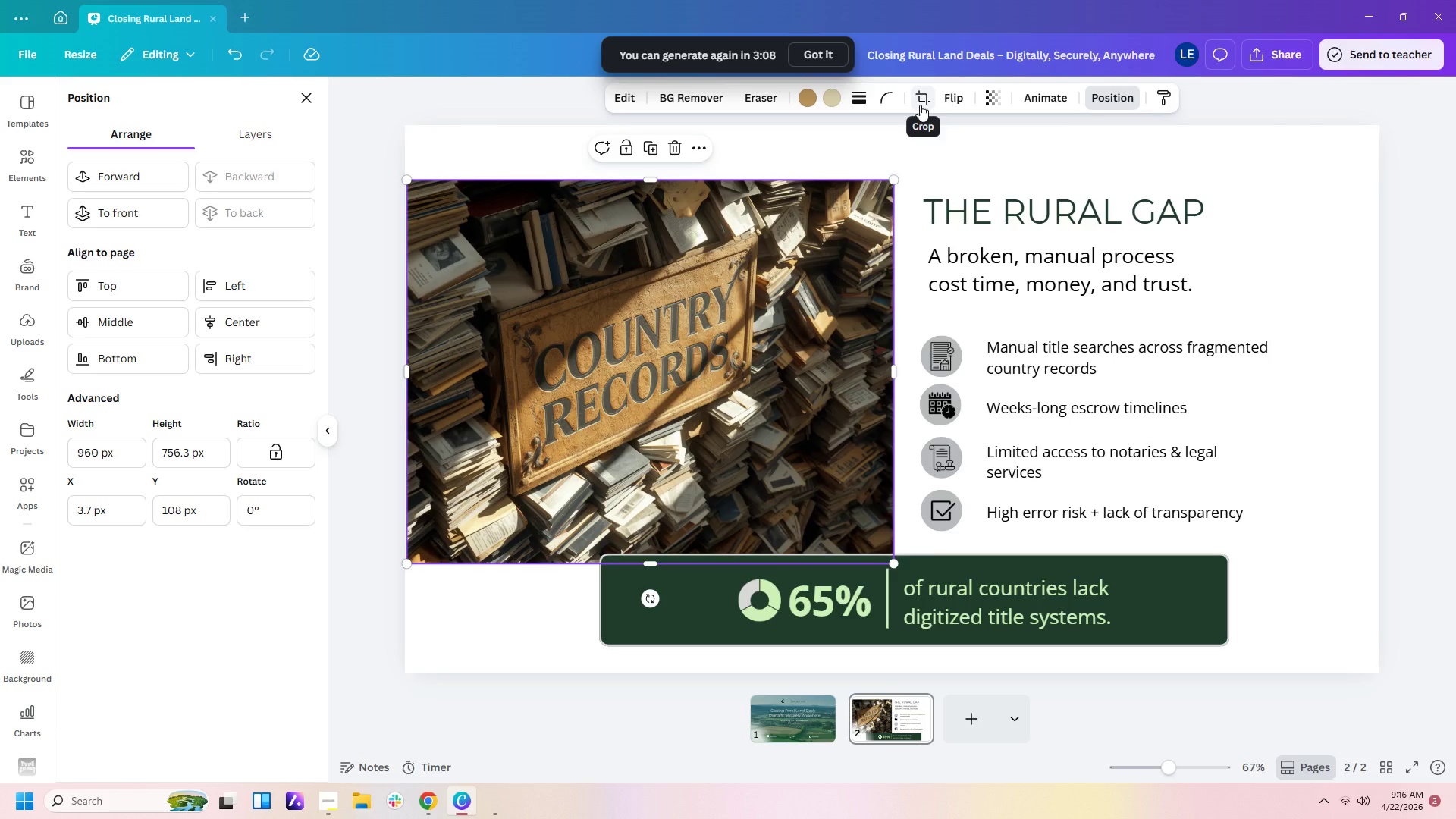 
left_click_drag(start_coordinate=[733, 224], to_coordinate=[725, 171])
 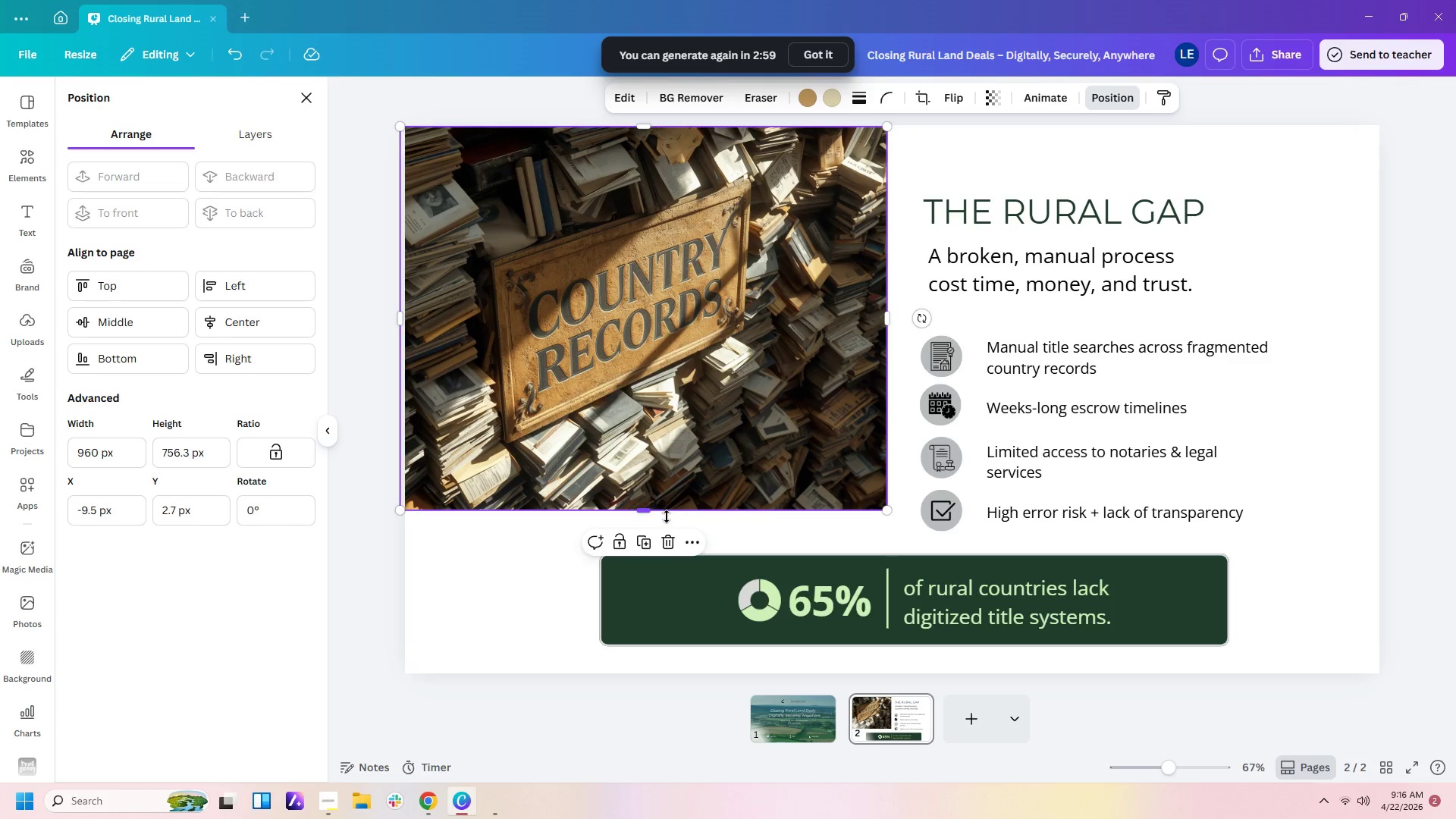 
left_click_drag(start_coordinate=[654, 510], to_coordinate=[645, 673])
 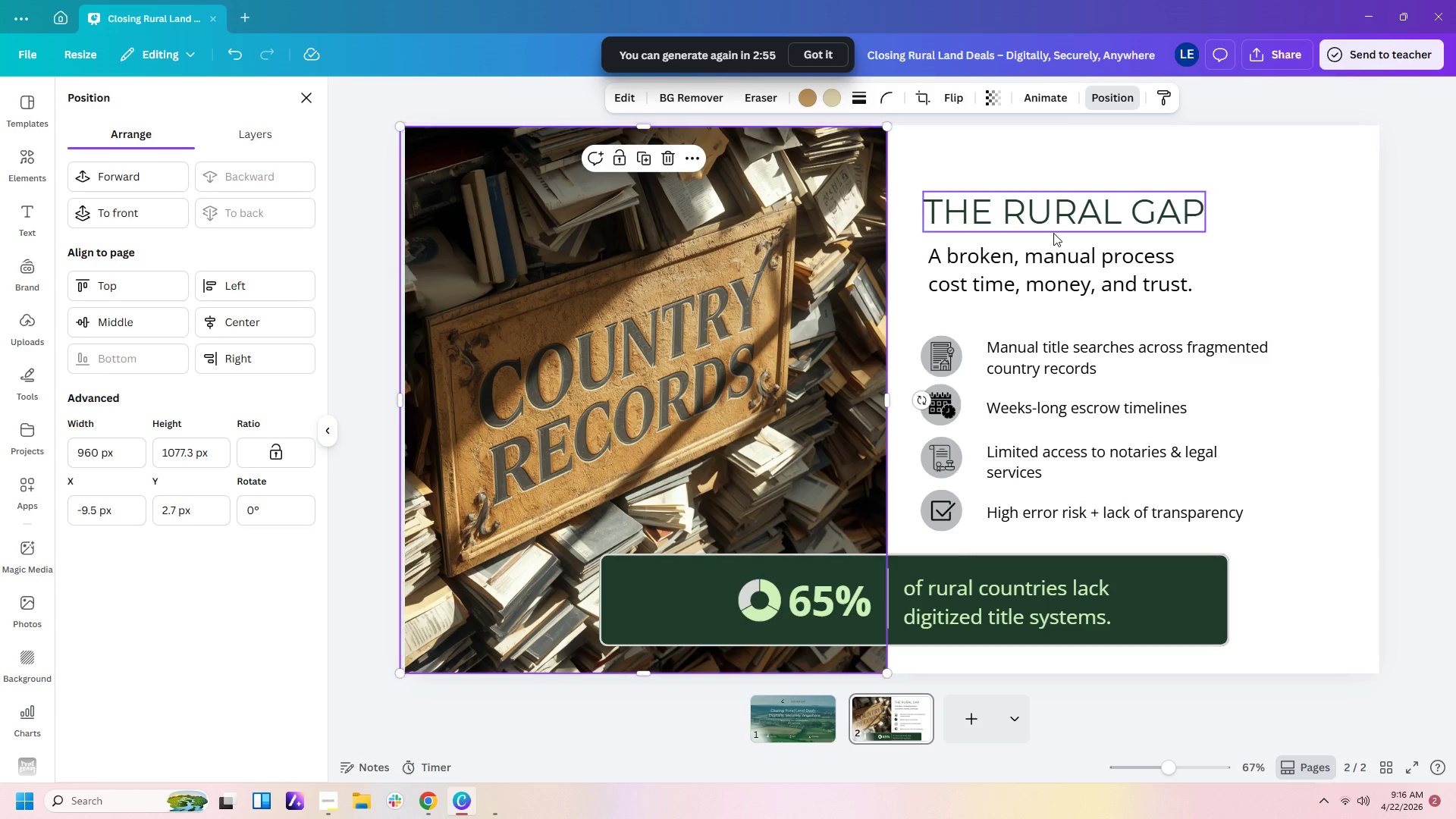 
left_click([1200, 240])
 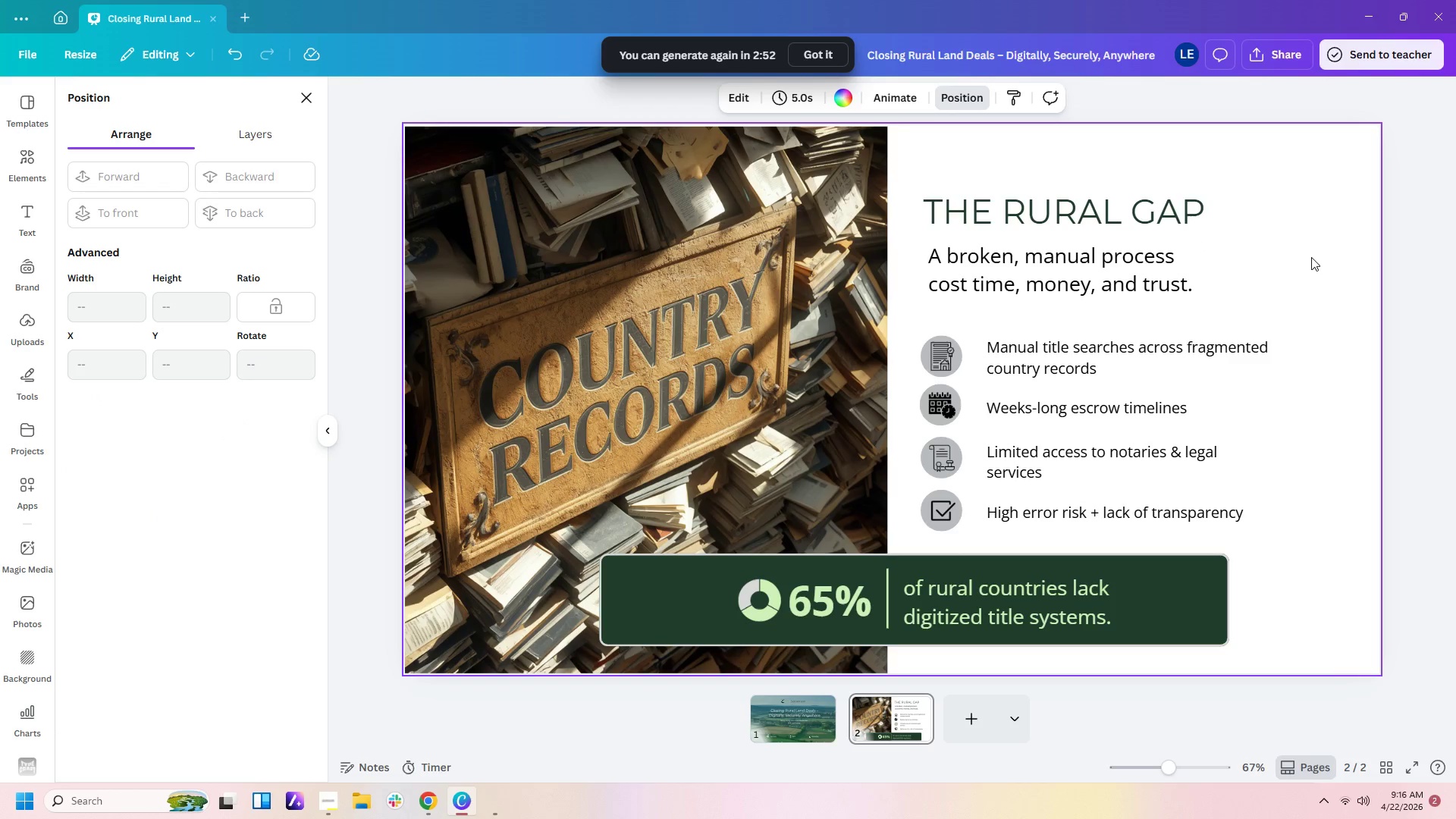 
left_click([803, 177])
 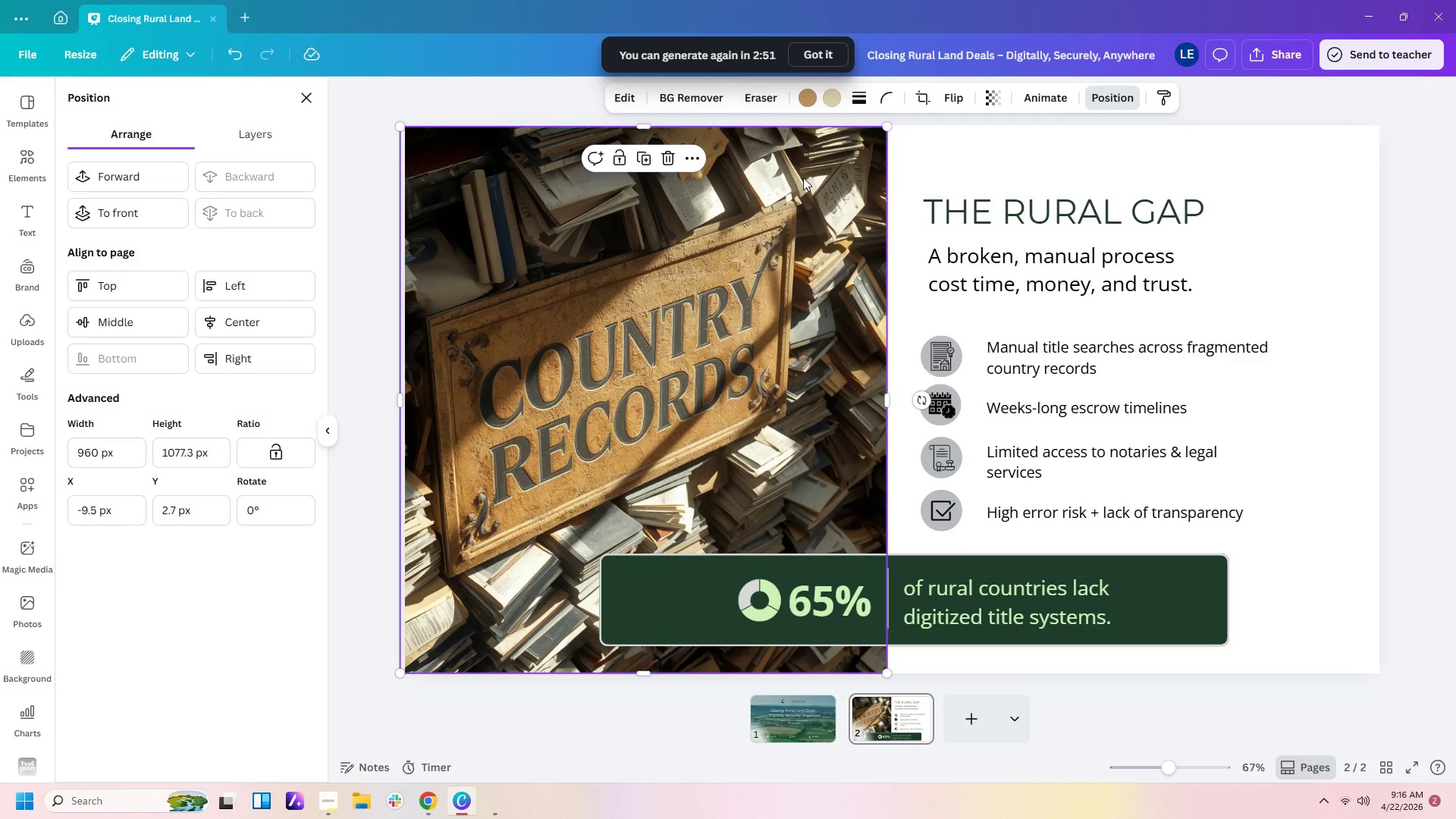 
double_click([803, 177])
 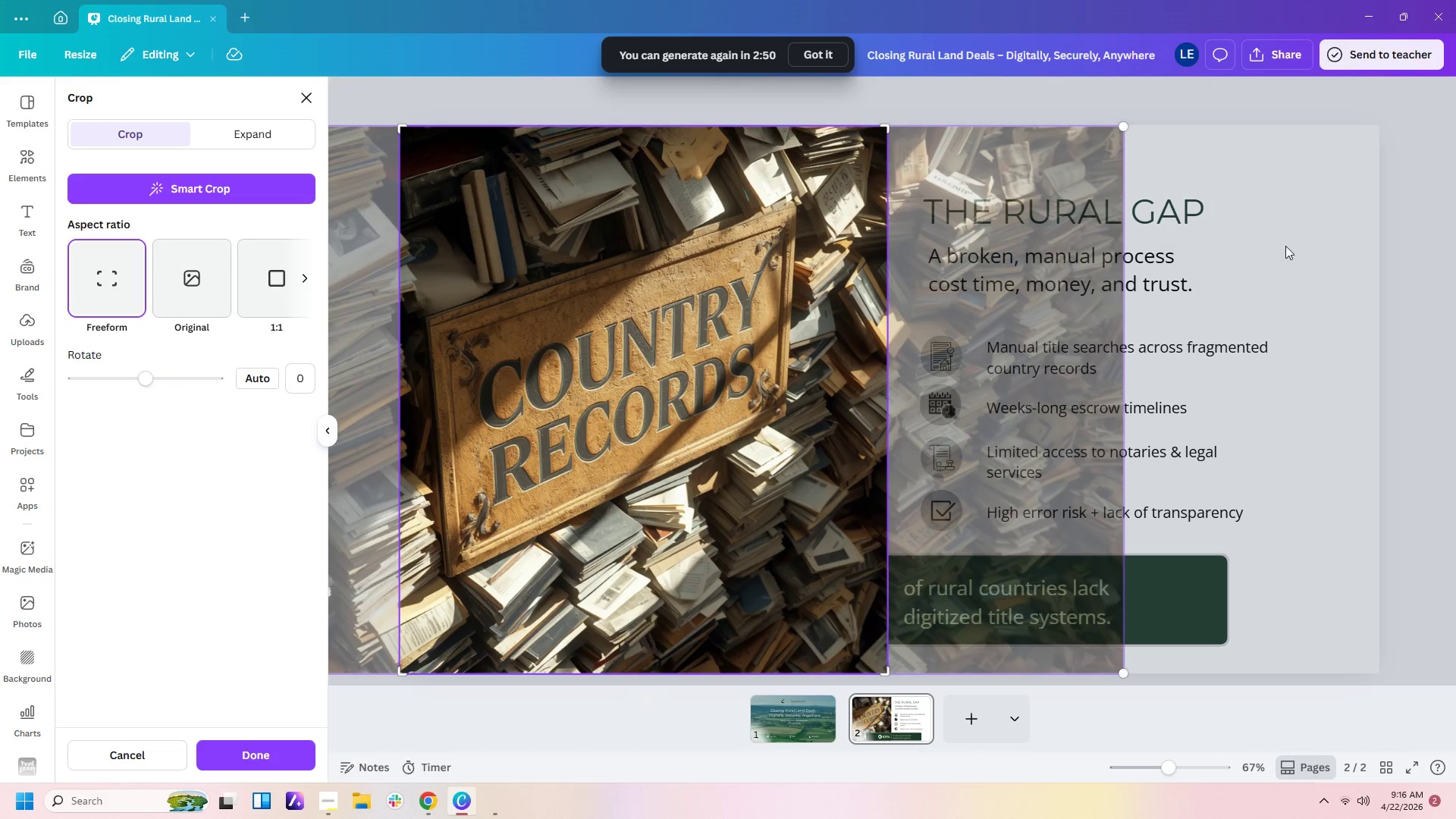 
left_click([1296, 246])
 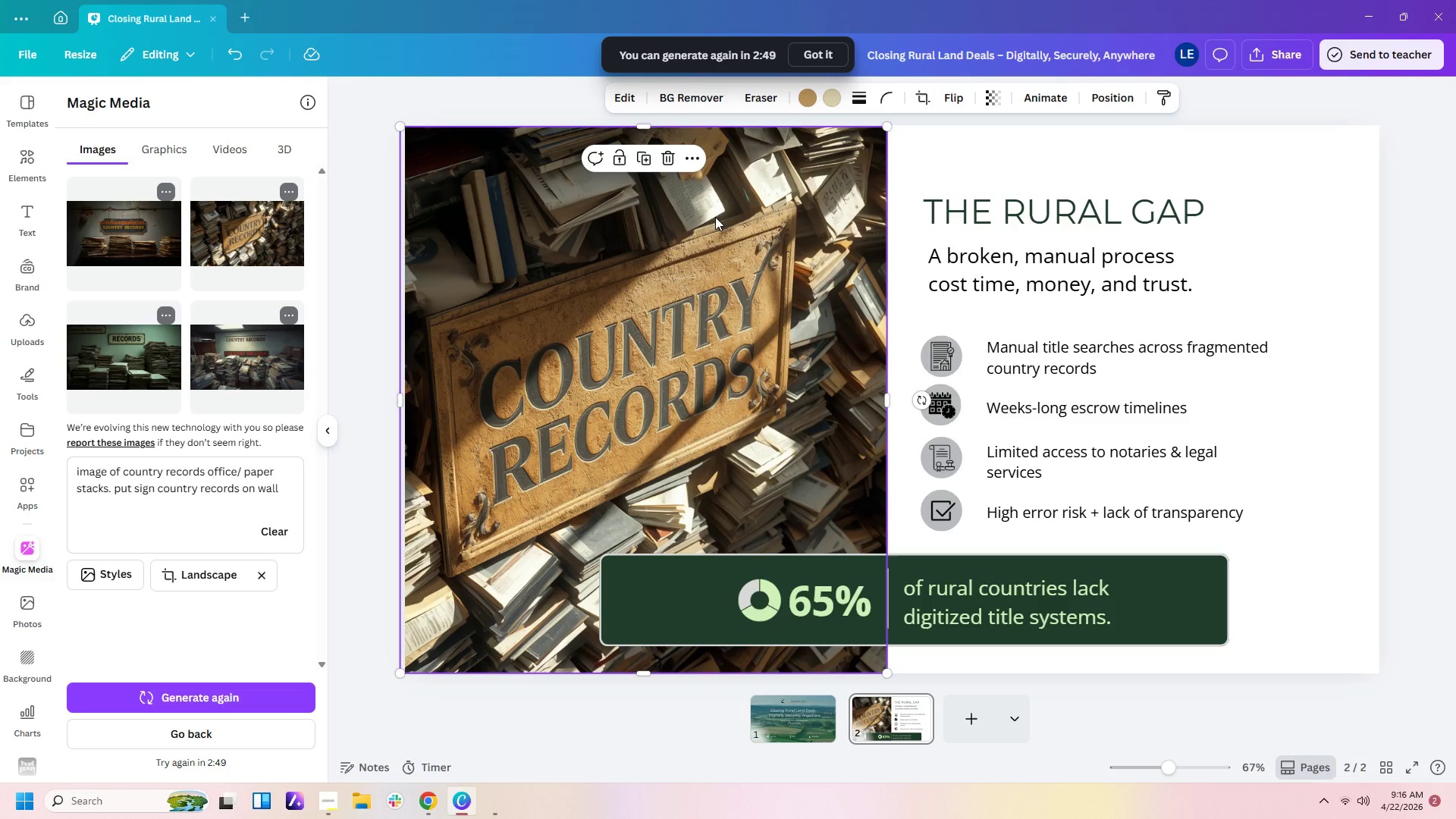 
left_click([715, 217])
 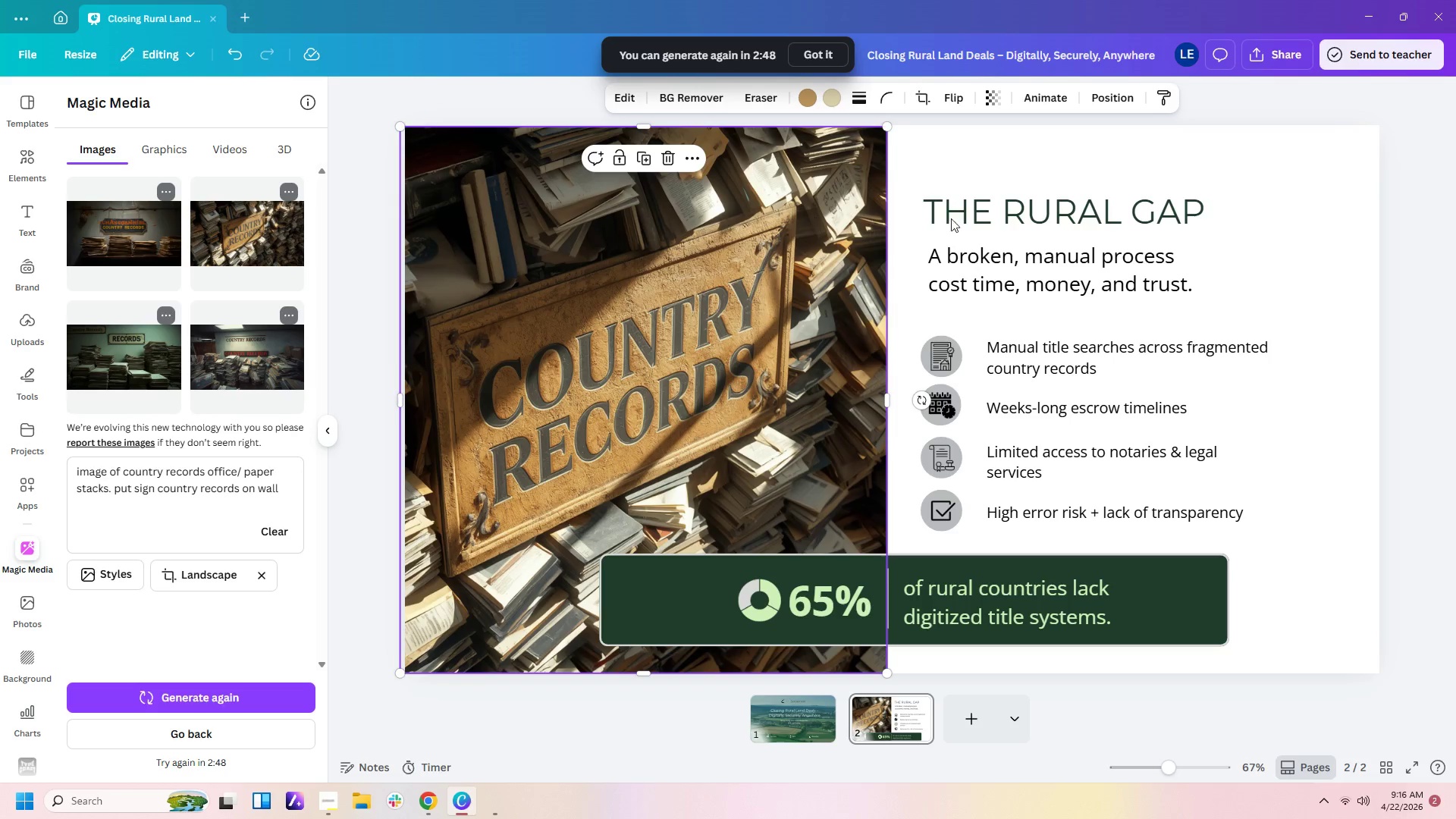 
left_click([1297, 242])
 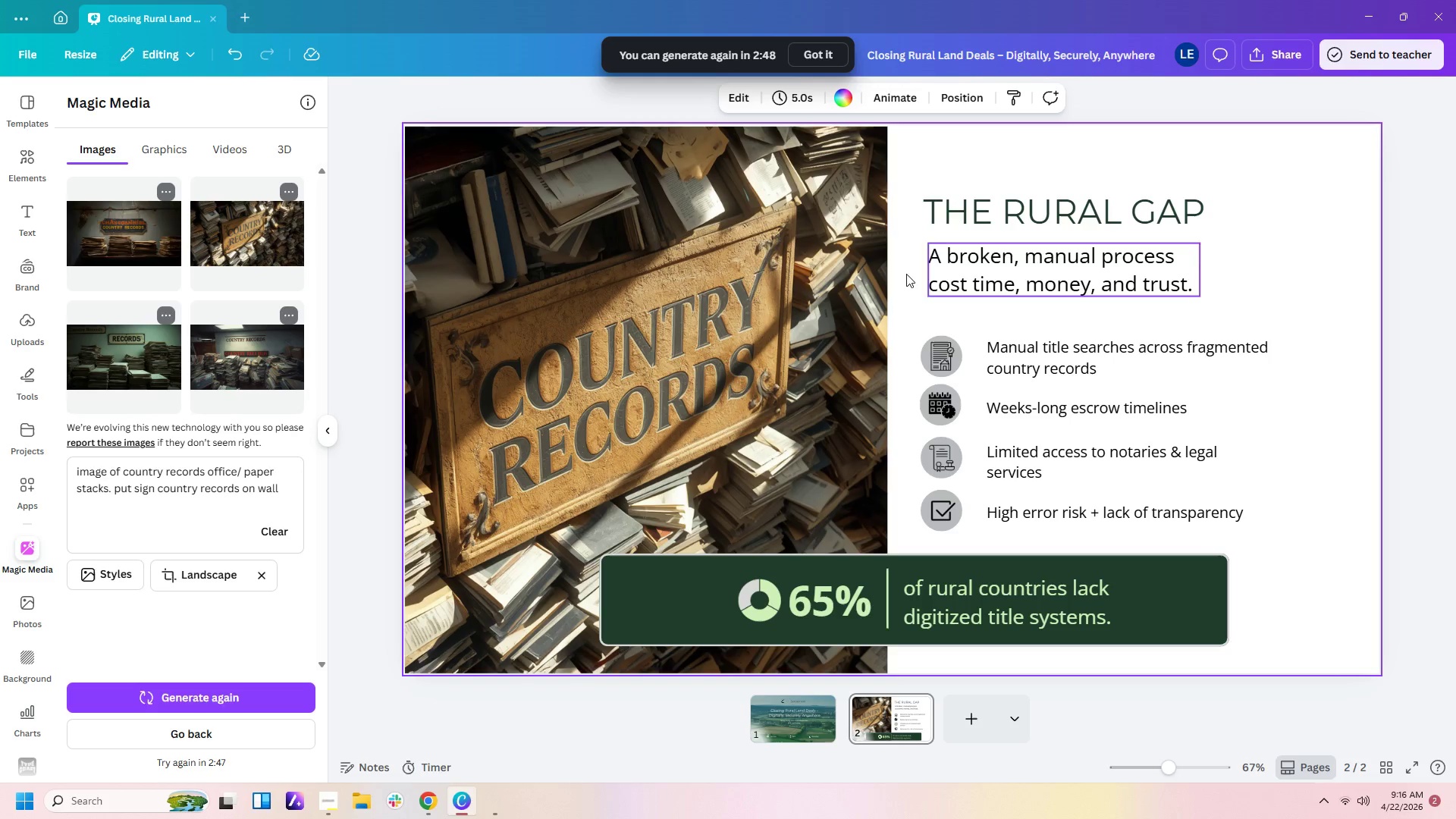 
left_click([884, 275])
 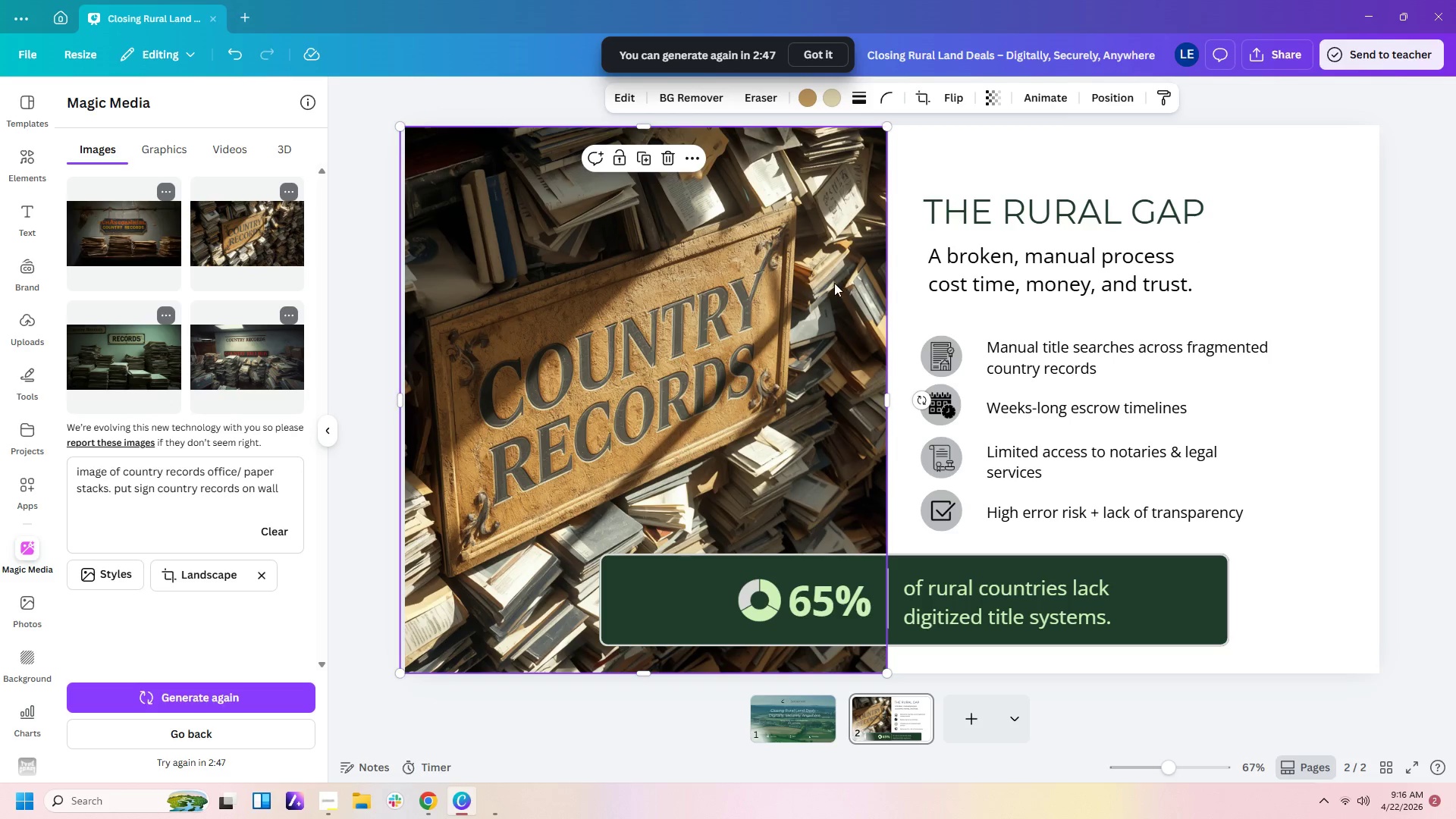 
left_click([834, 283])
 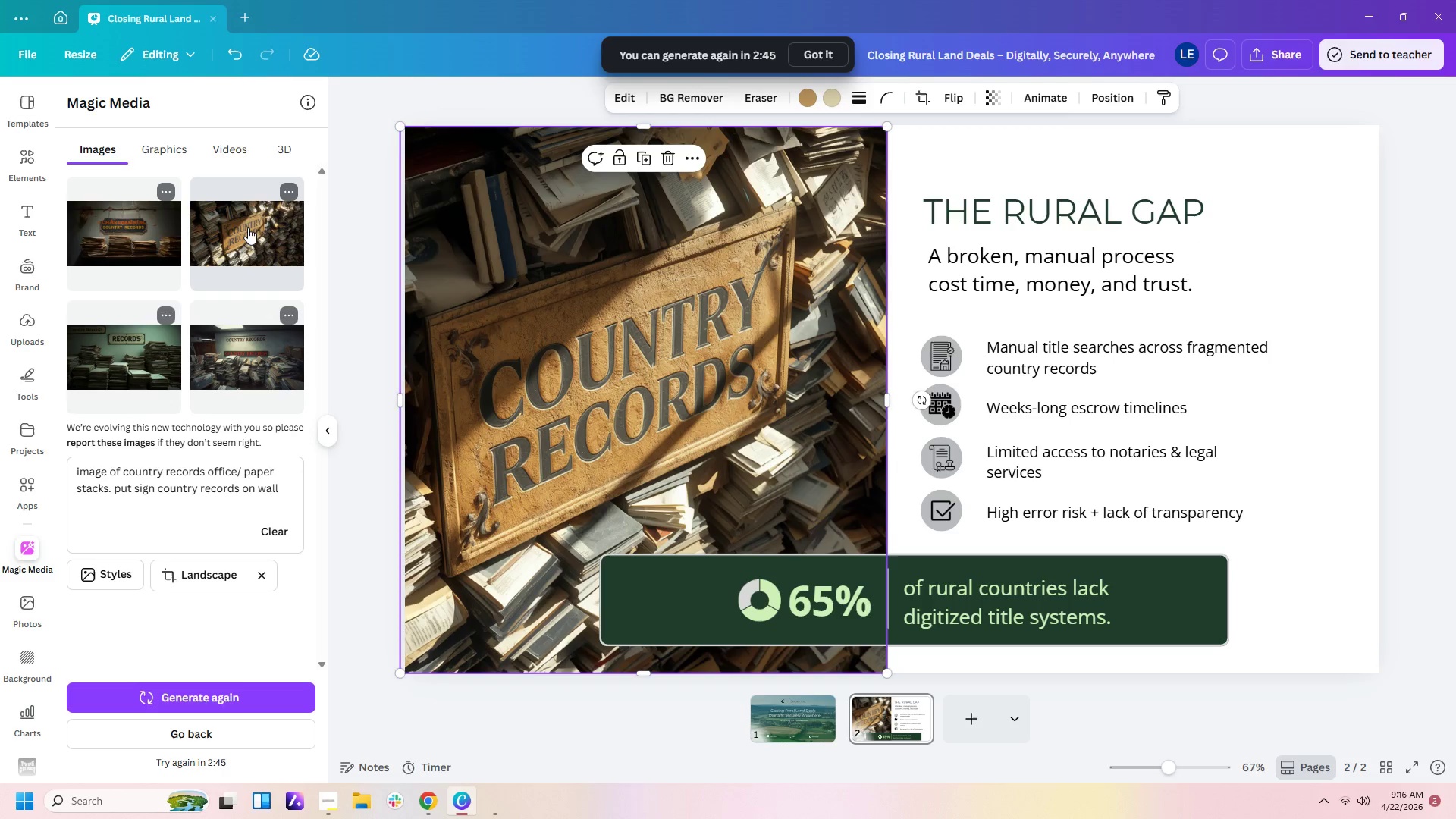 
left_click([154, 232])
 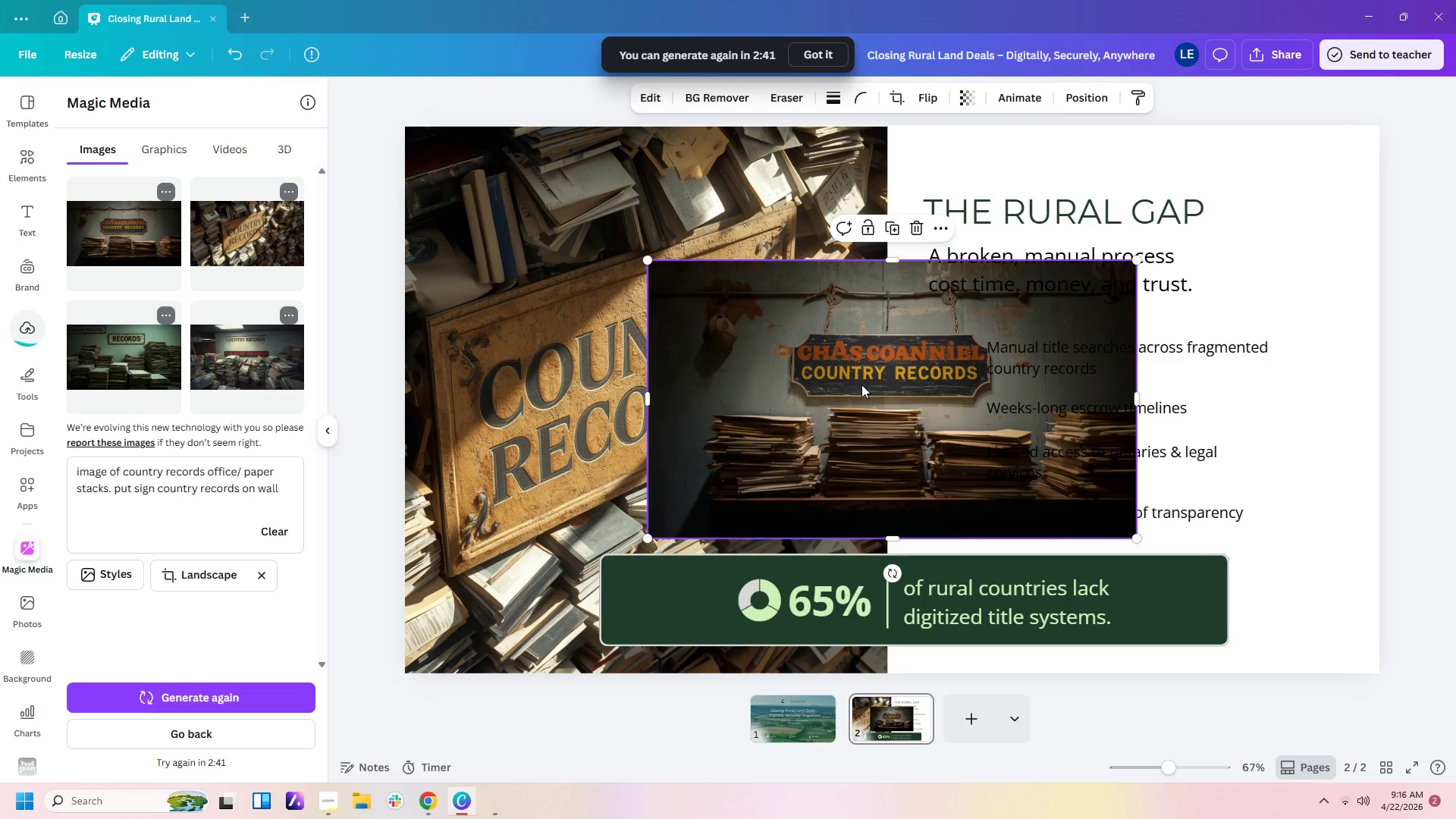 
key(Delete)
 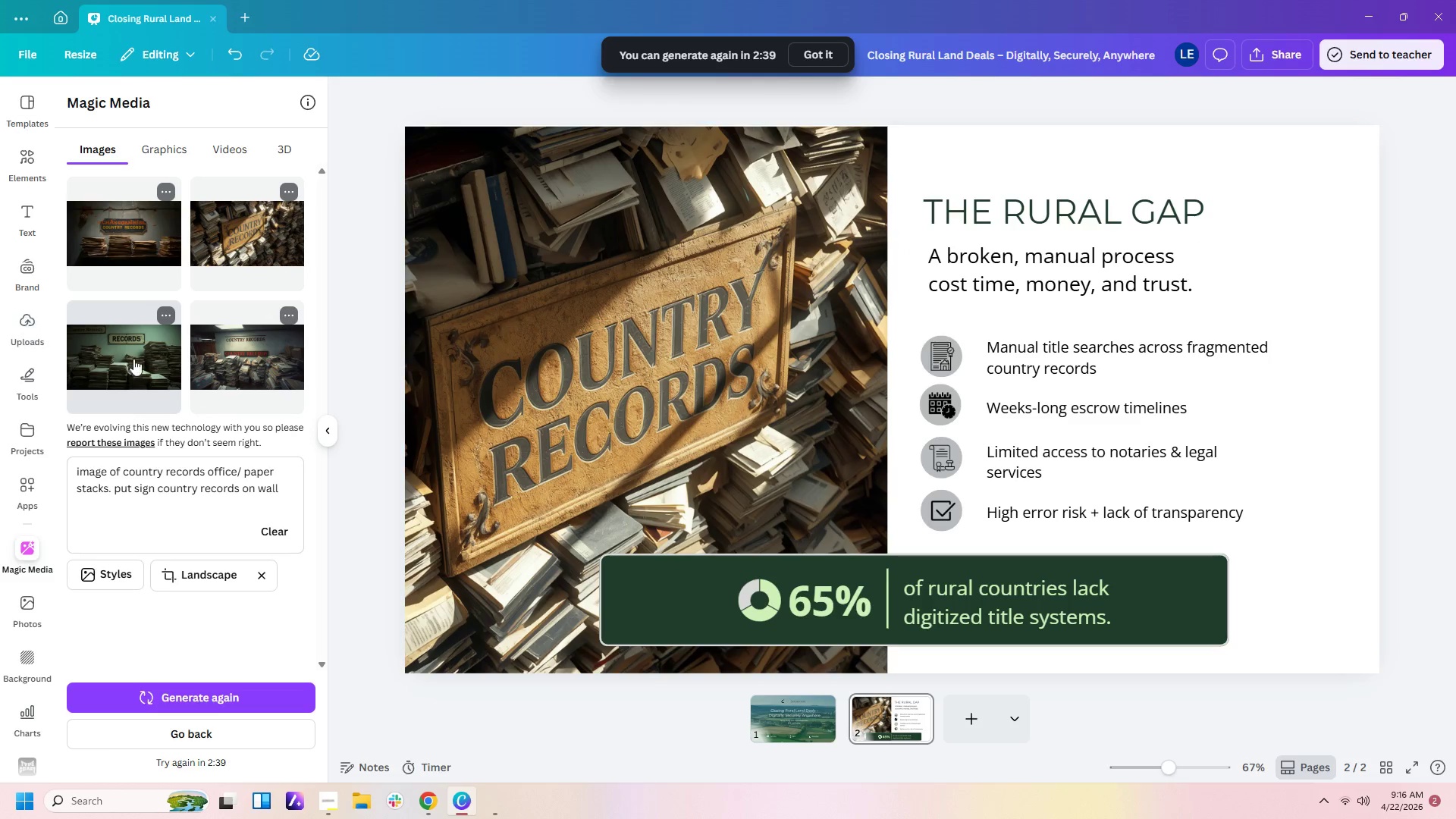 
left_click([133, 358])
 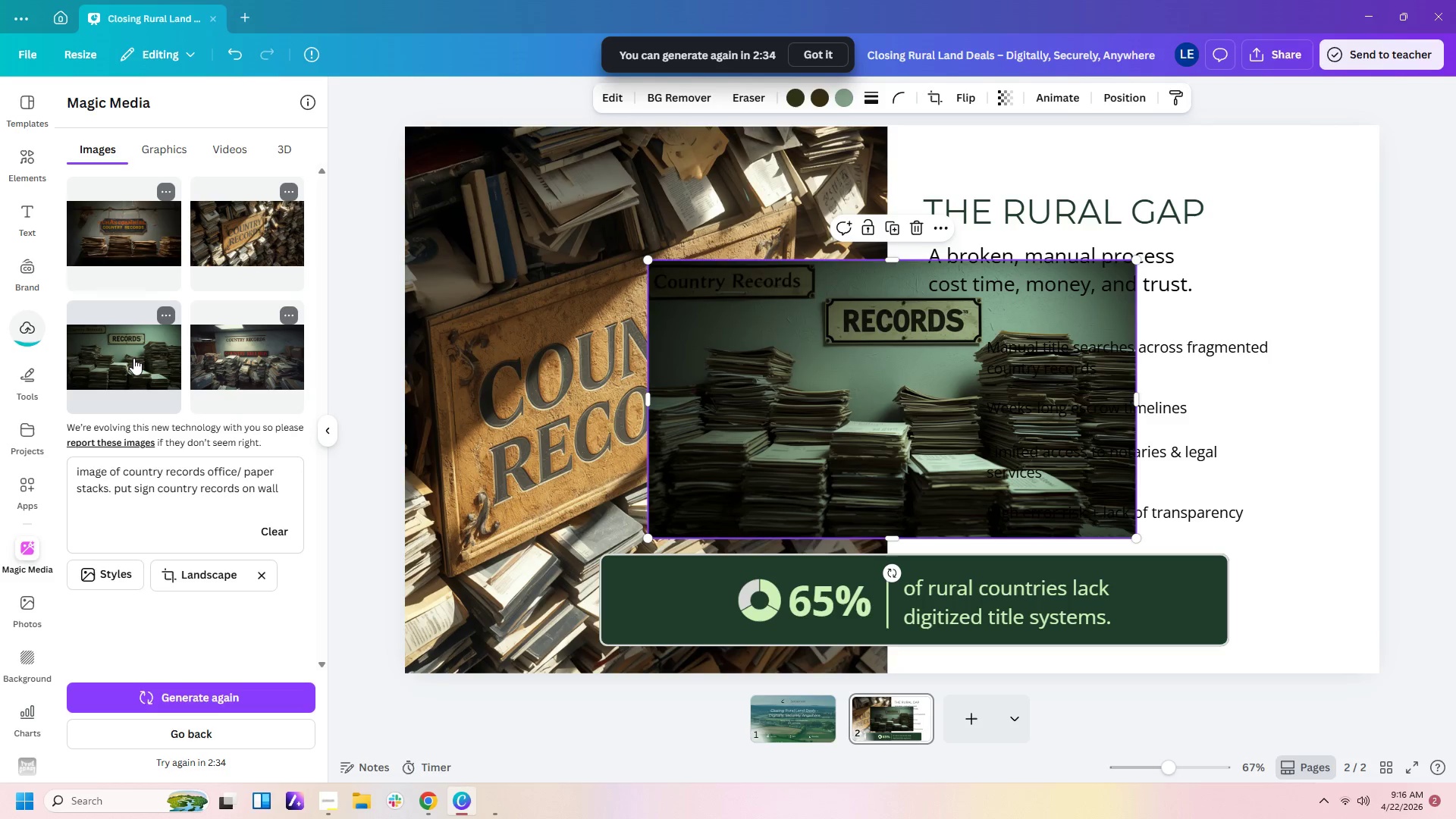 
wait(6.11)
 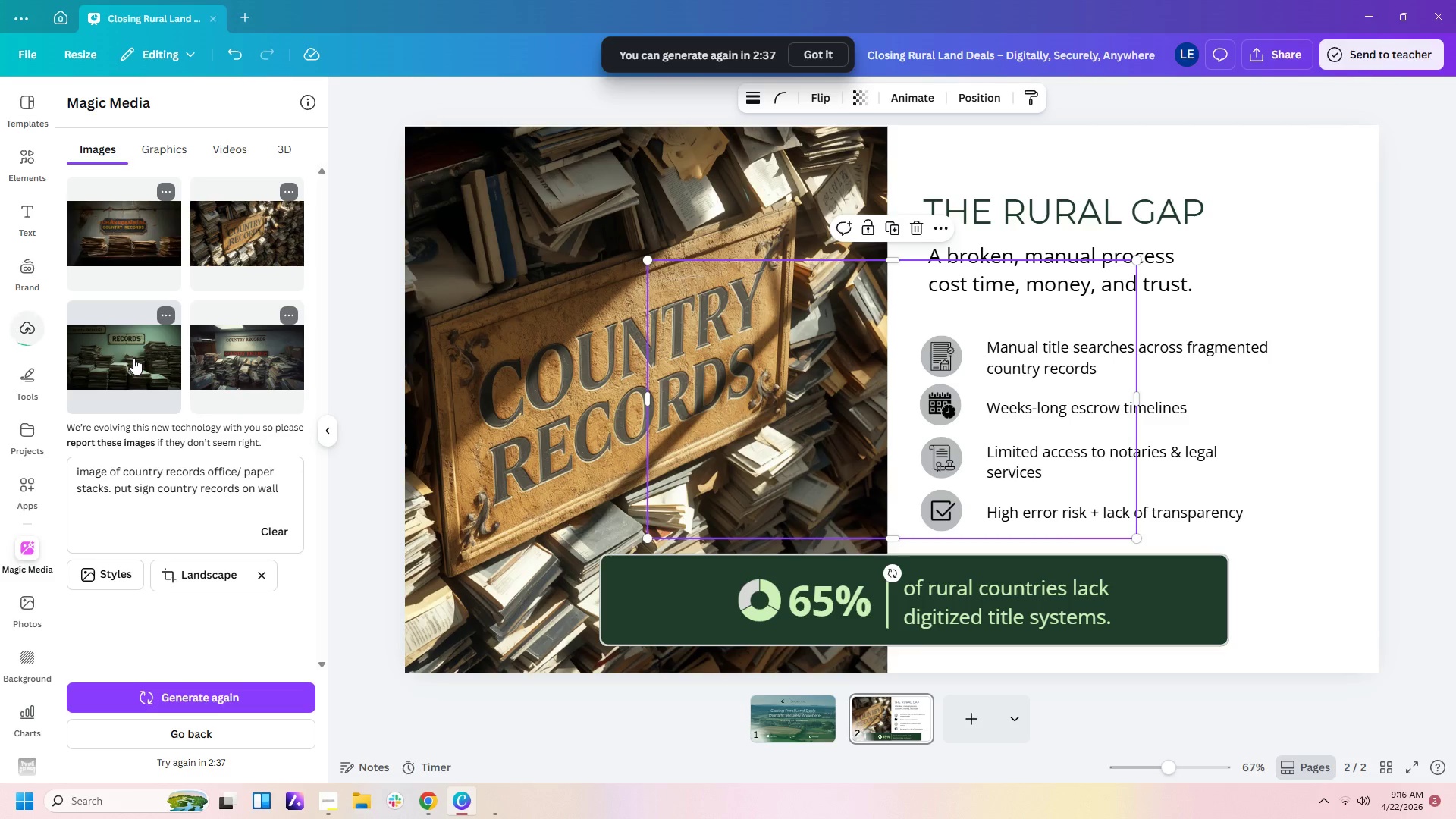 
key(Delete)
 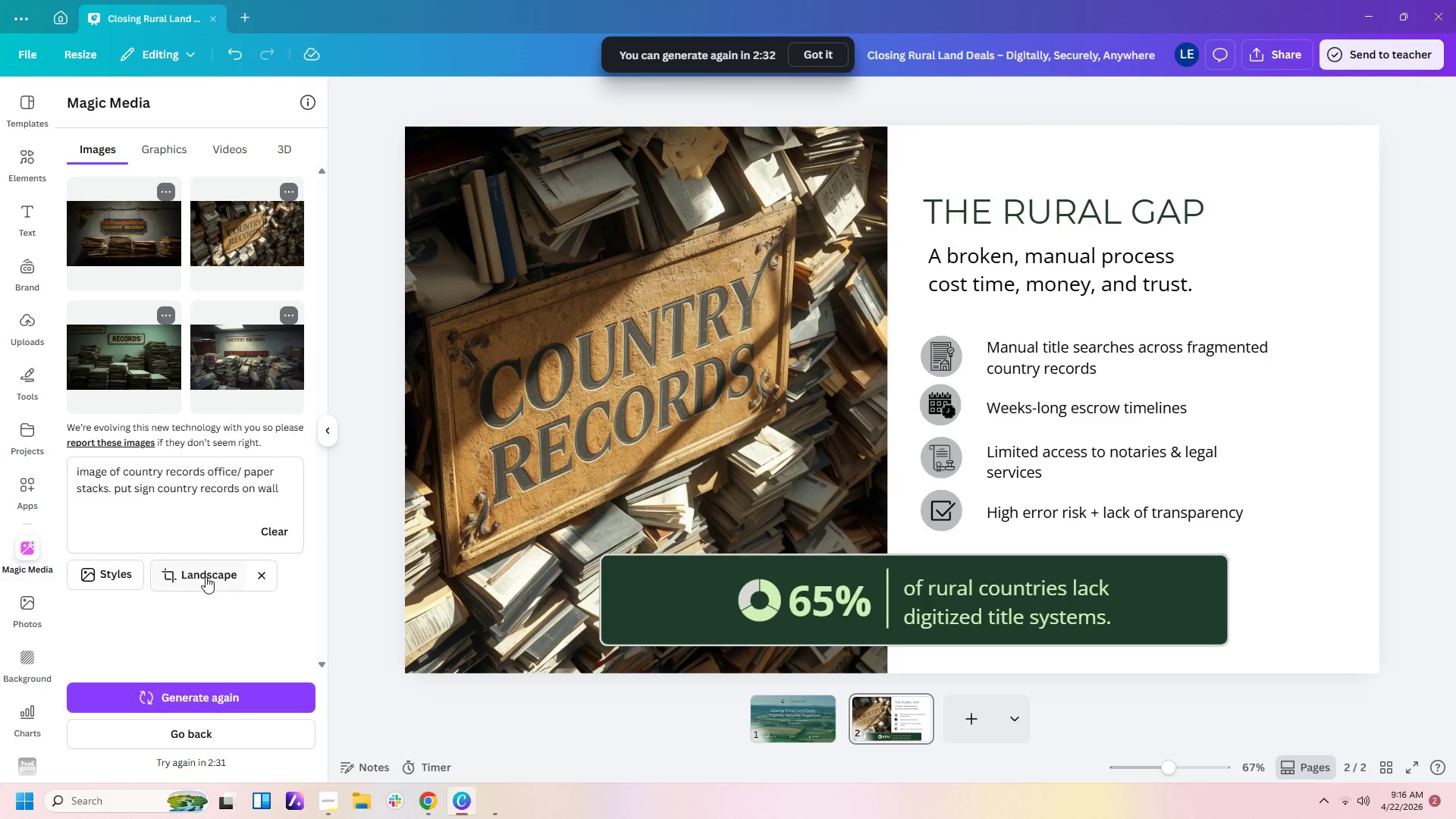 
left_click([206, 579])
 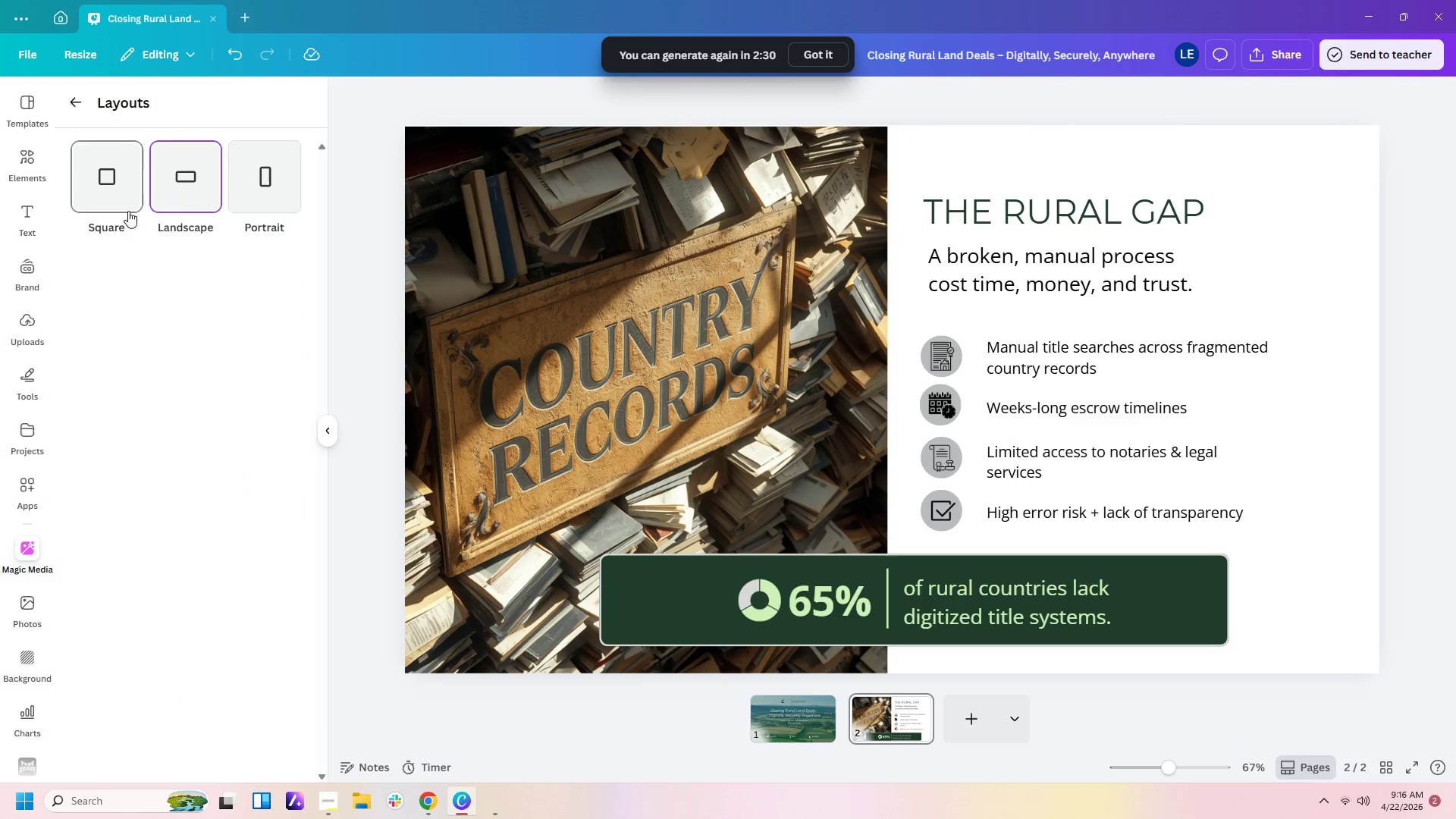 
left_click([249, 188])
 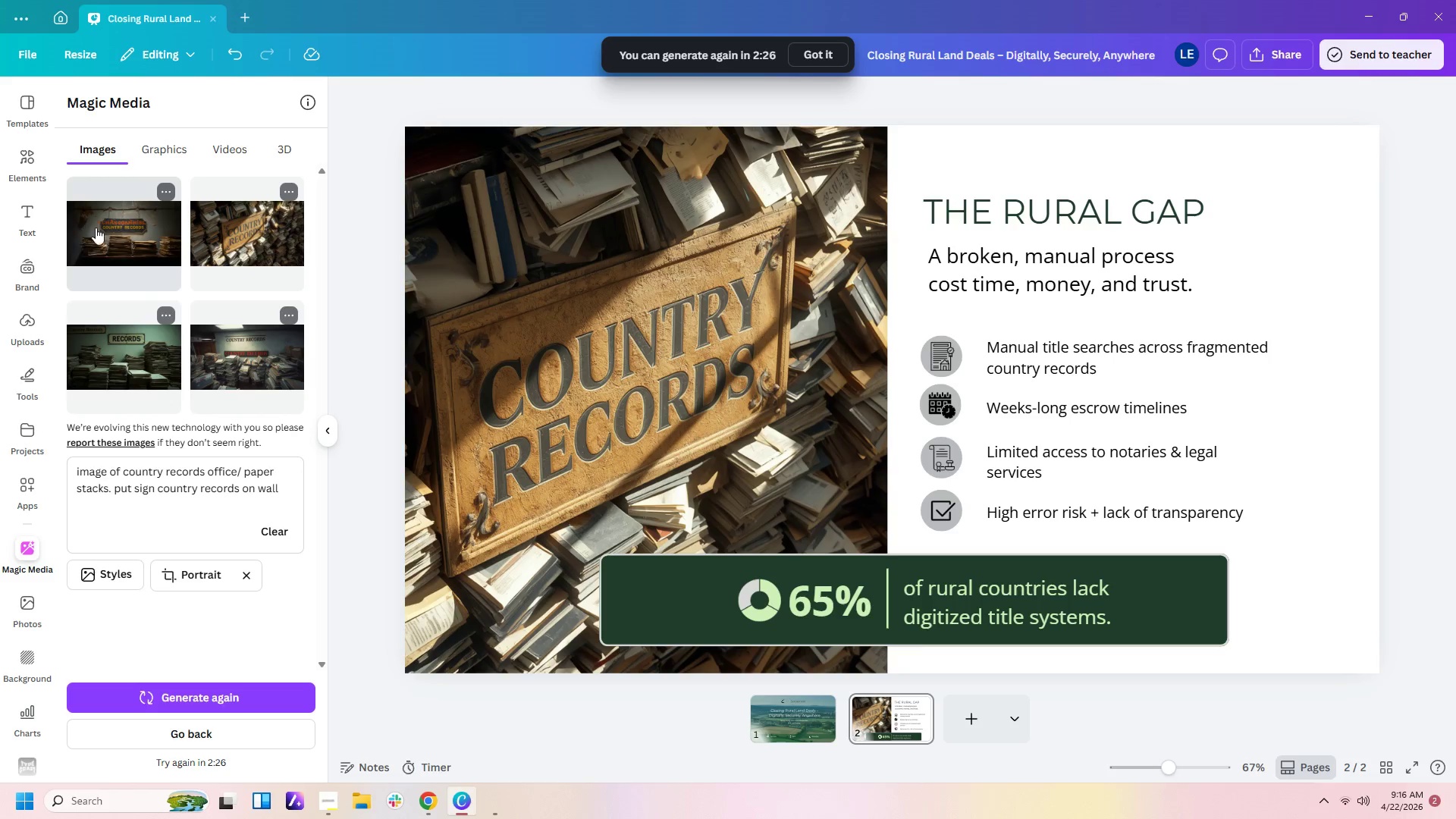 
left_click([193, 582])
 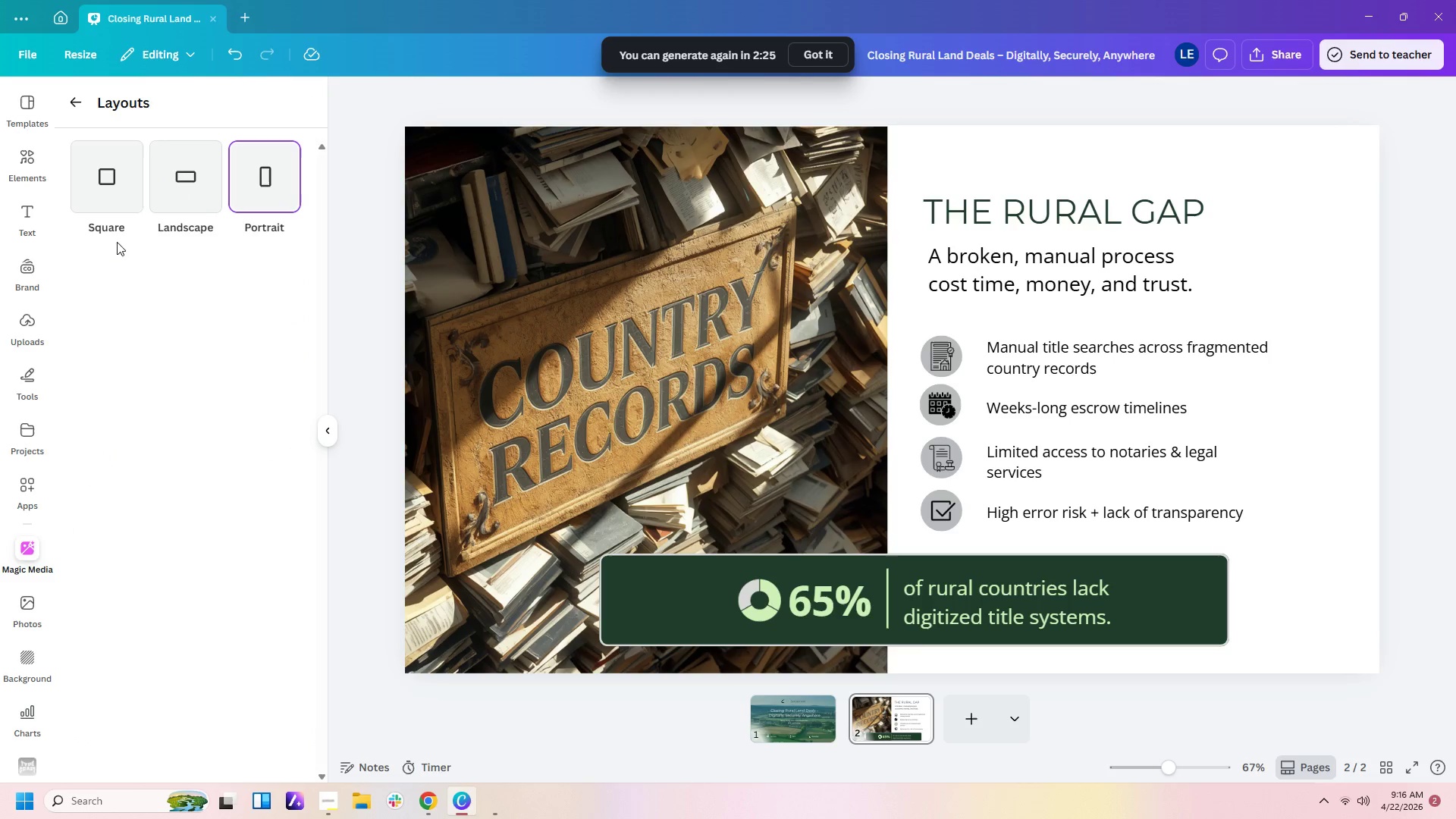 
left_click([117, 171])
 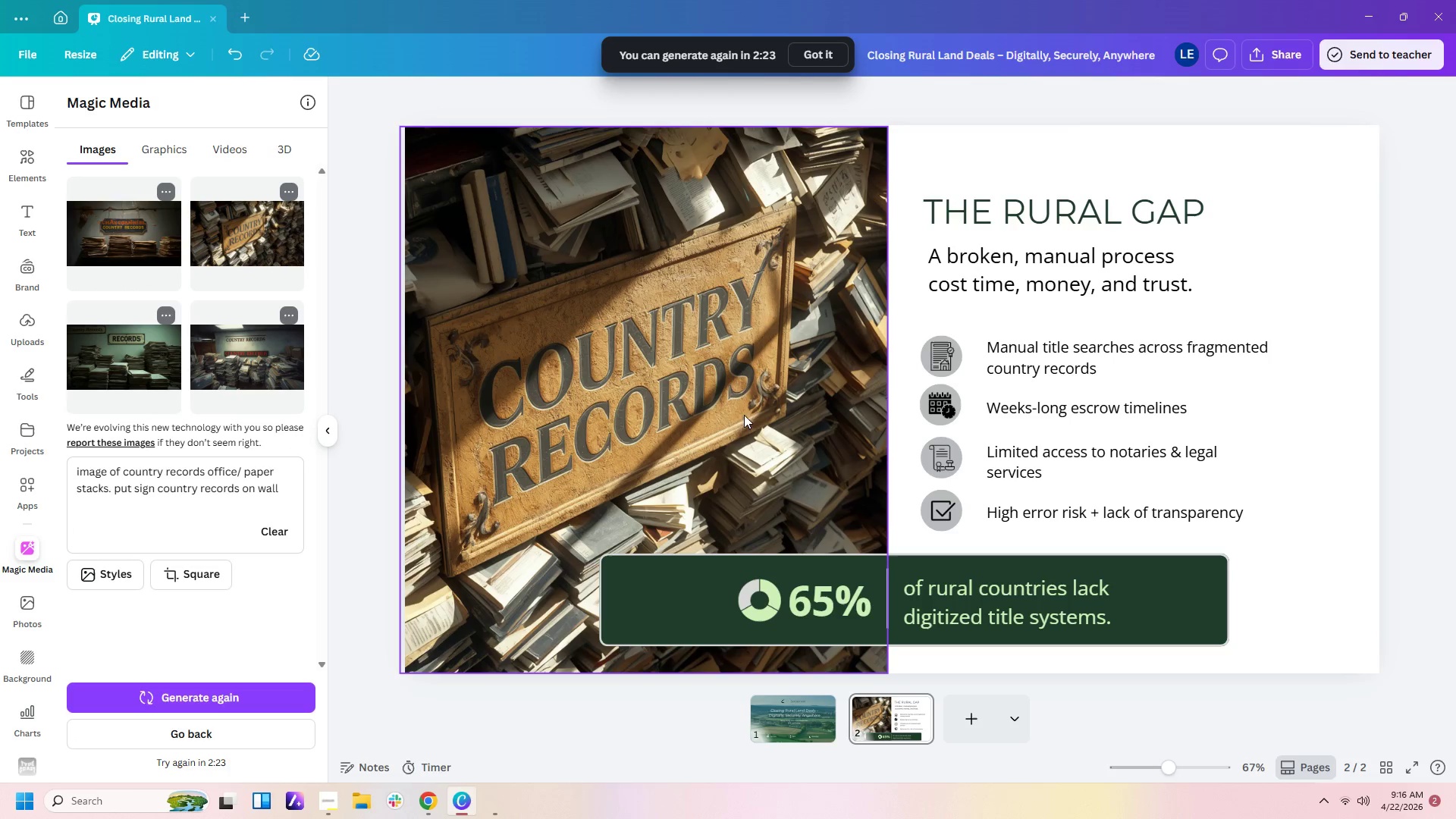 
left_click([744, 375])
 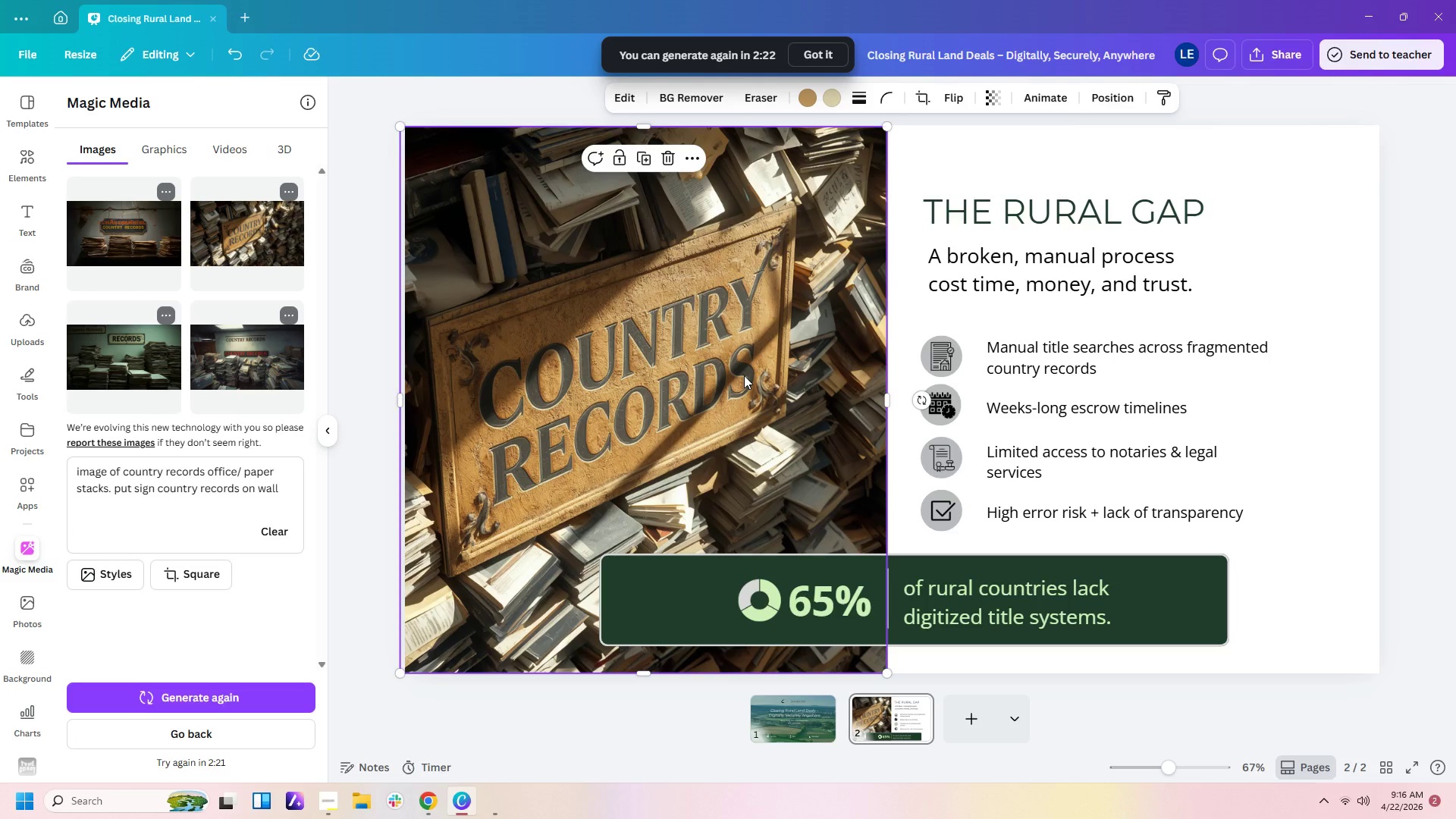 
key(Delete)
 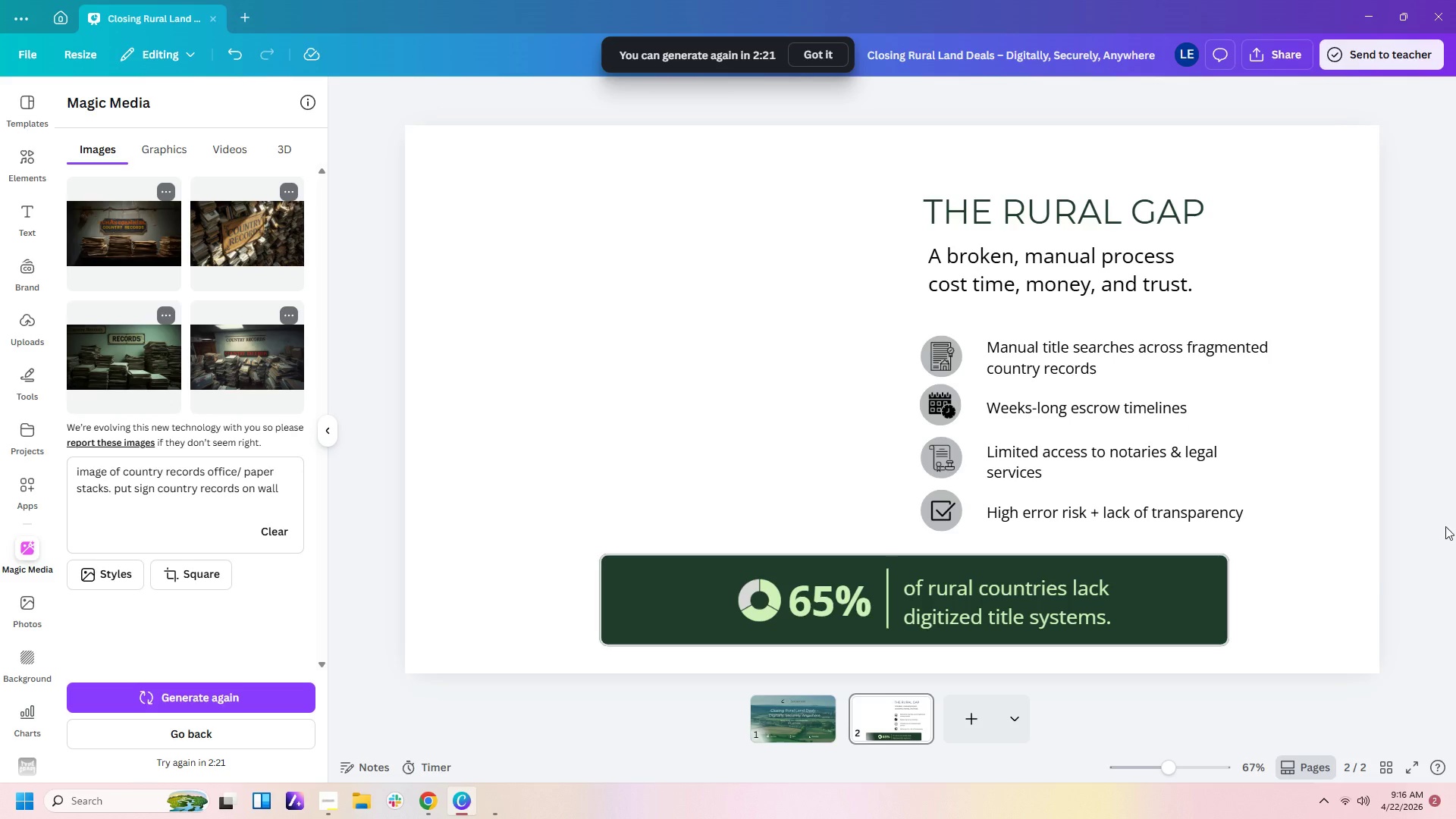 
left_click([1360, 574])
 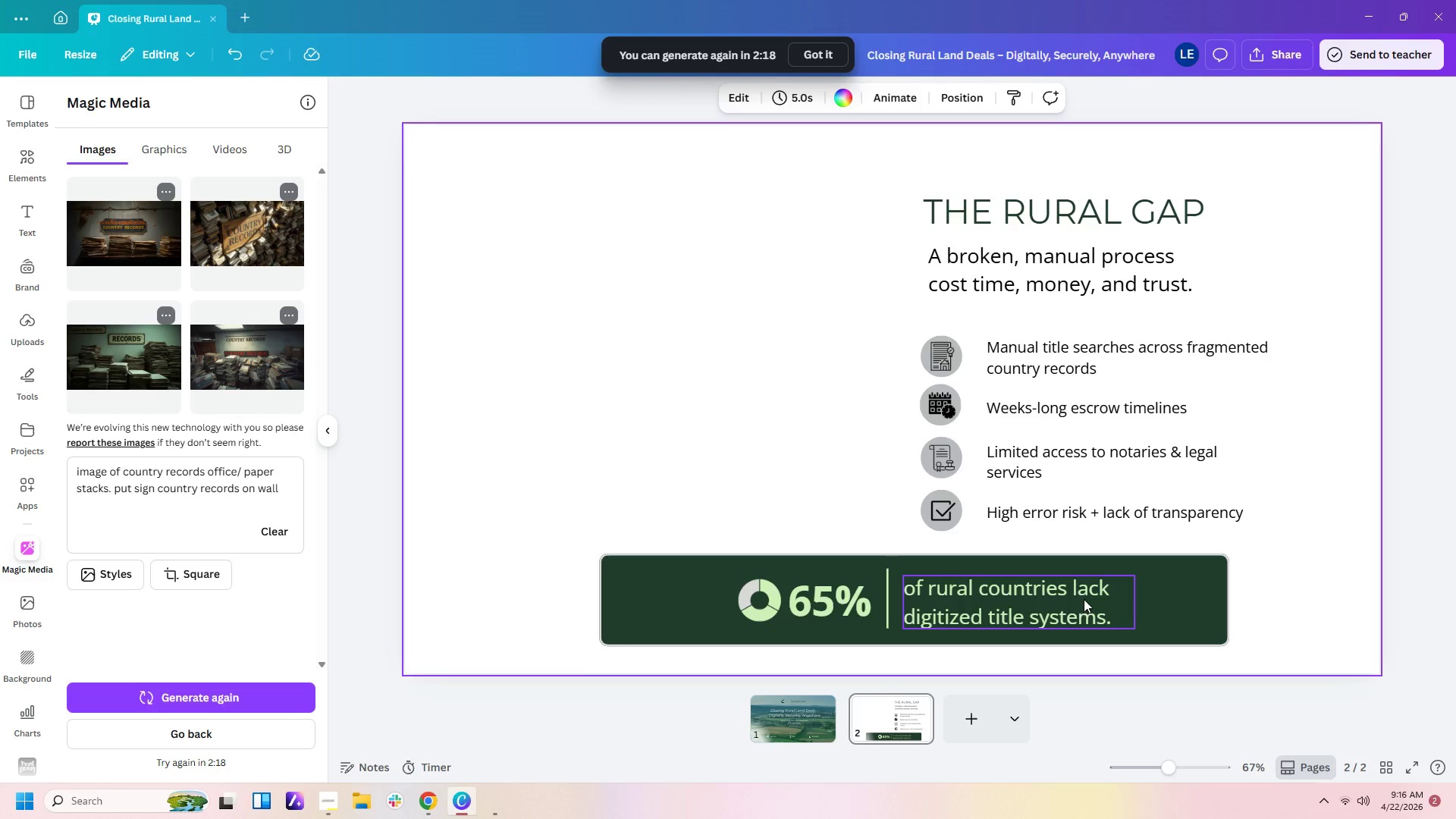 
left_click([1310, 607])
 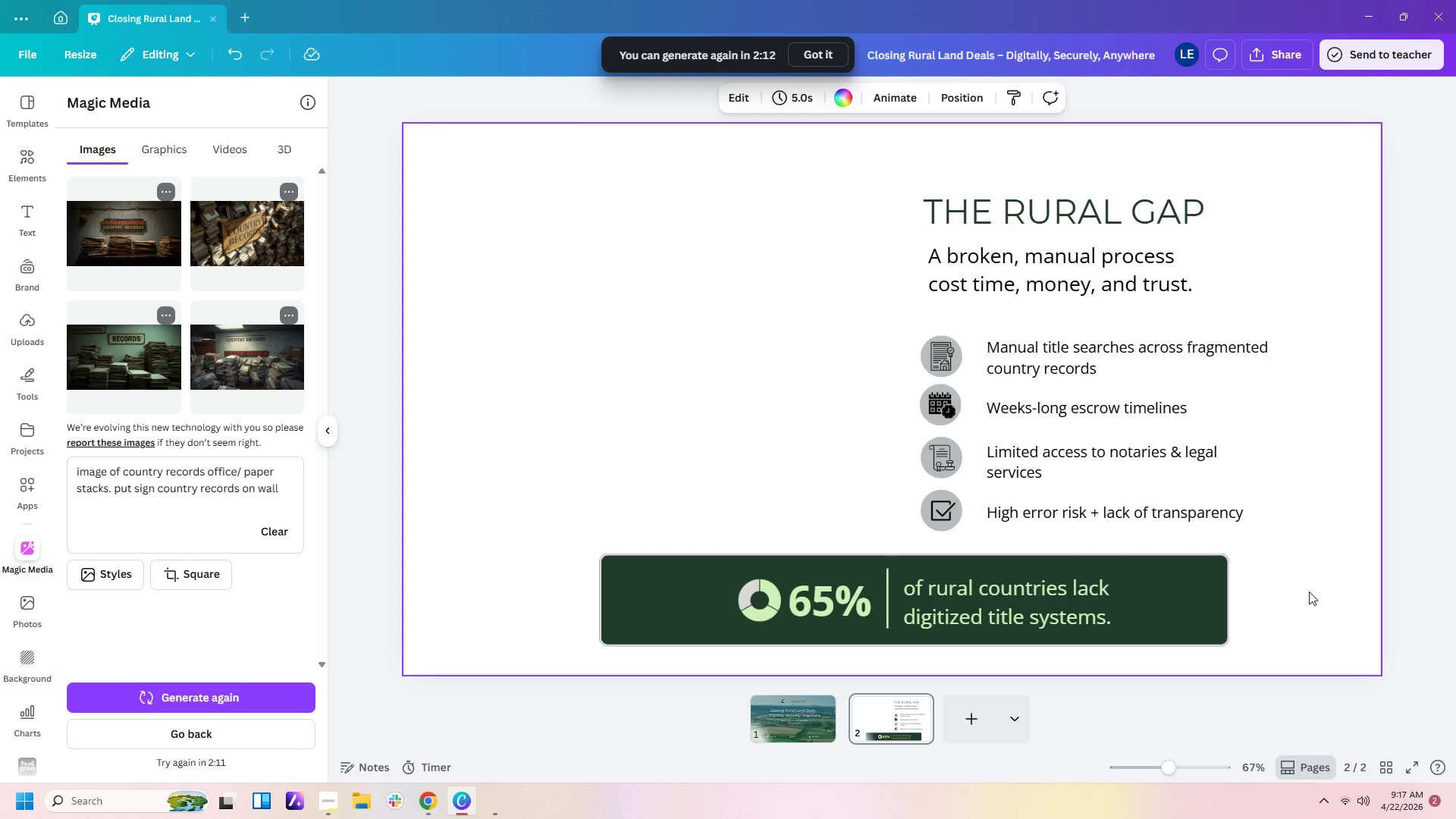 
wait(10.44)
 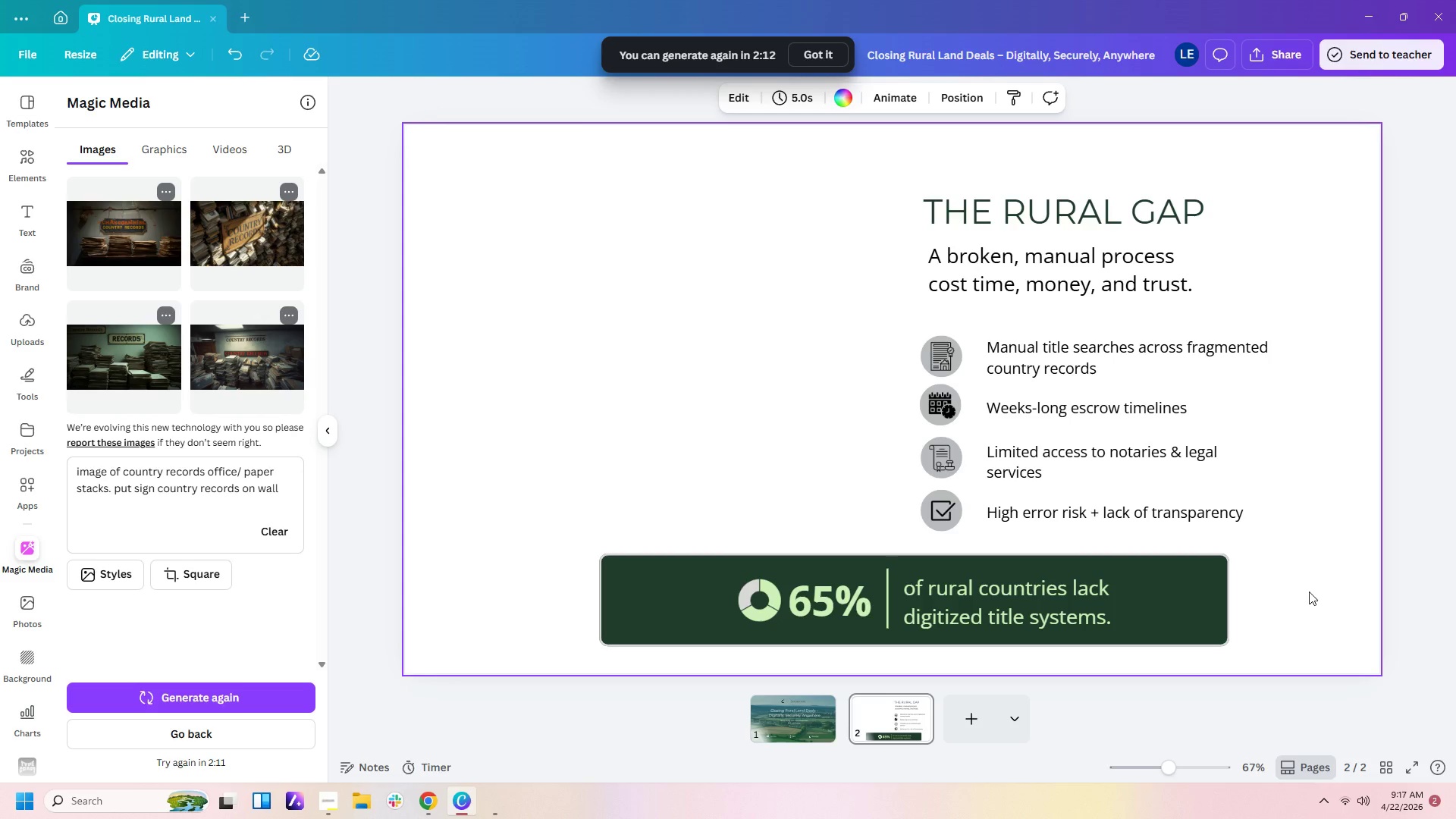 
left_click([1377, 602])
 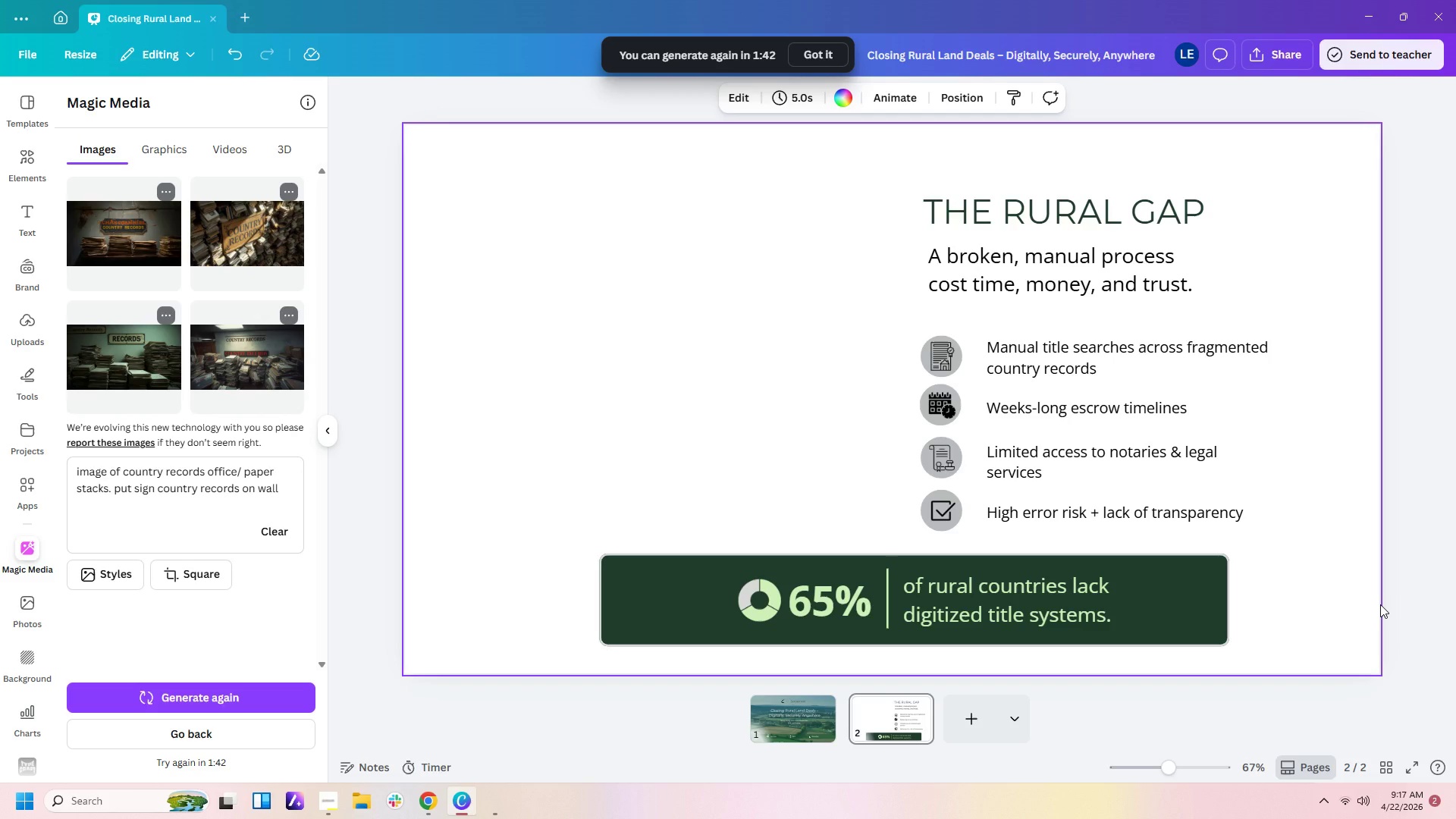 
wait(29.53)
 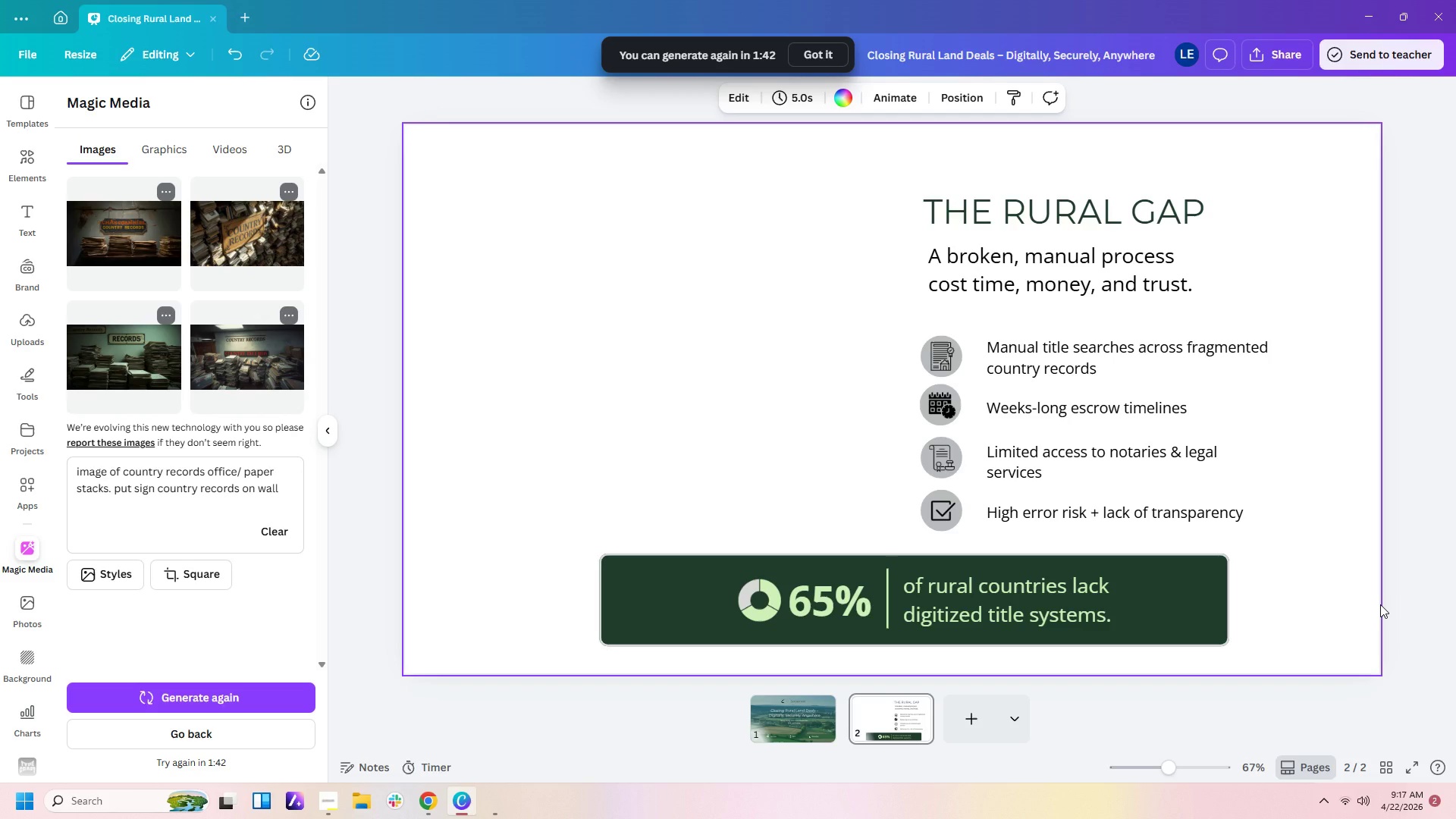 
left_click([1325, 498])
 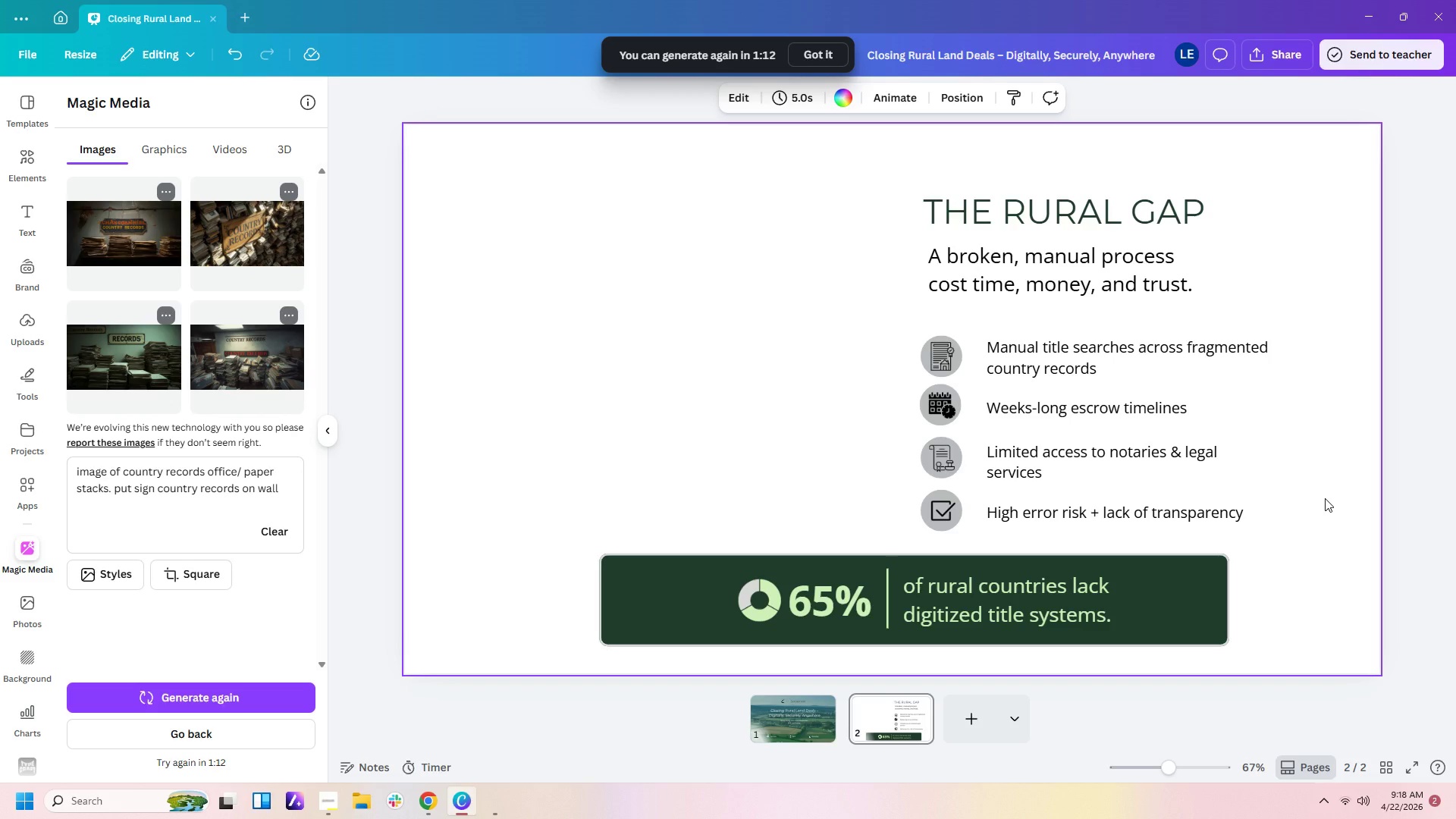 
wait(30.36)
 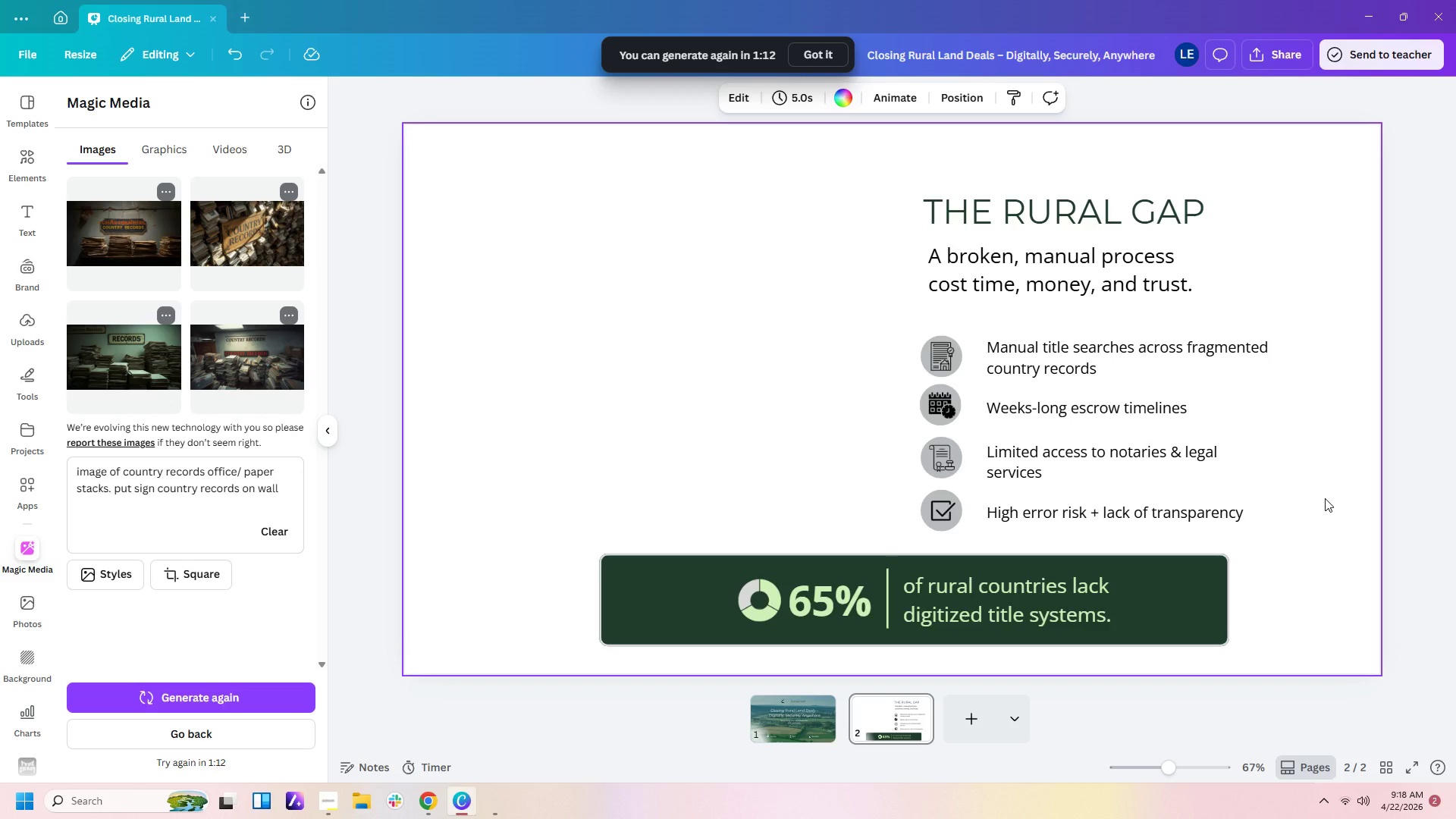 
left_click([986, 725])
 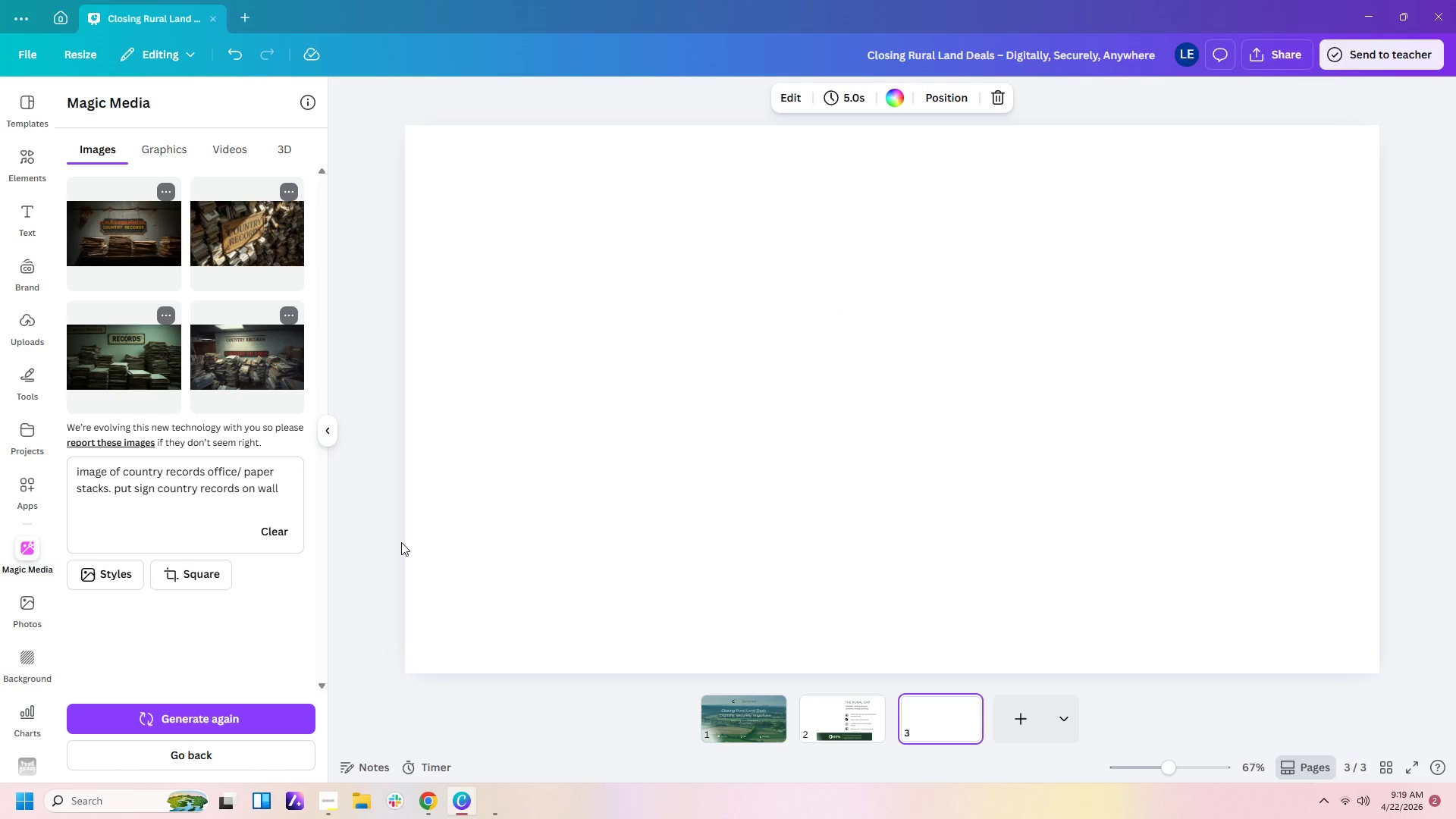 
wait(98.08)
 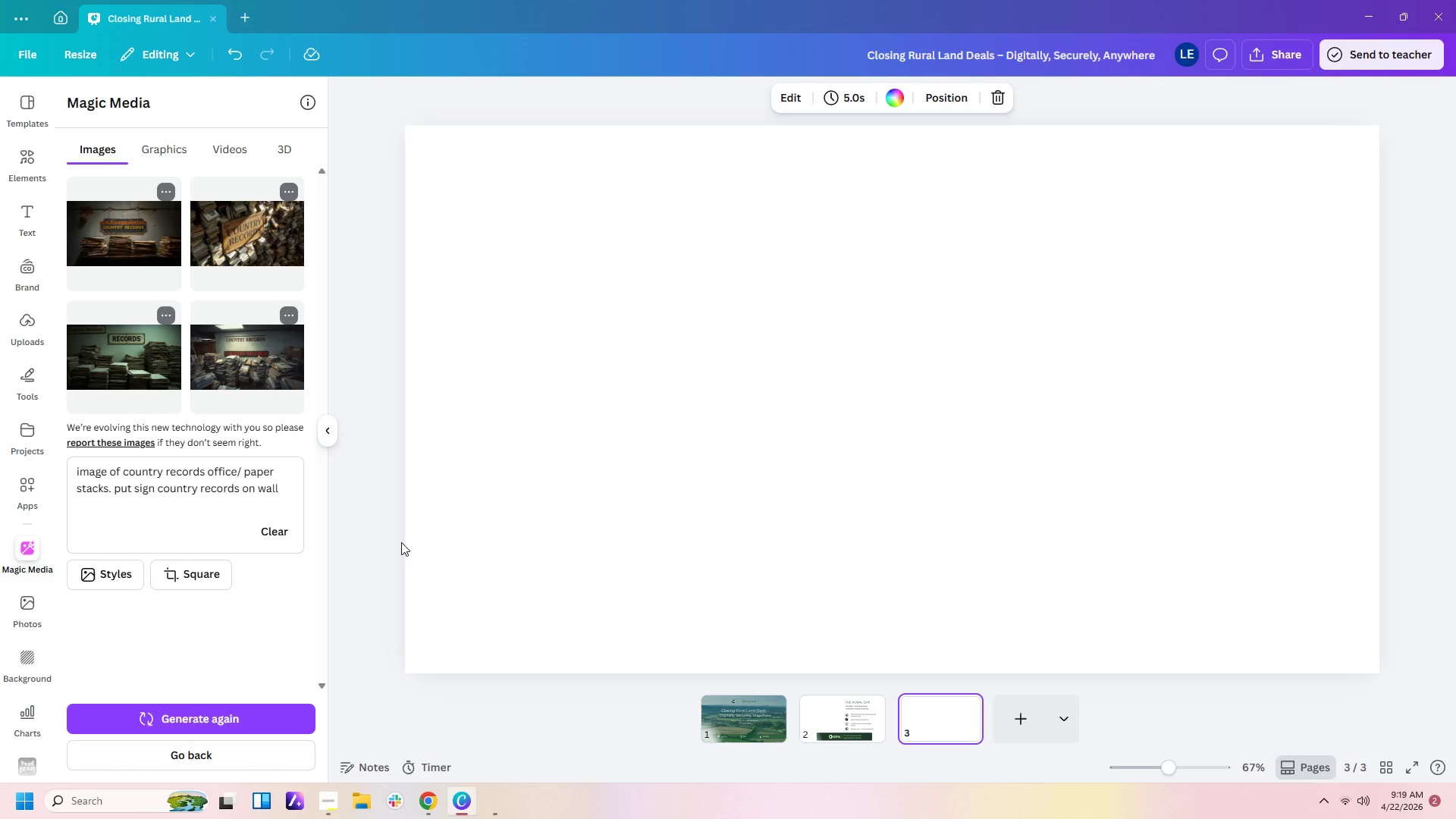 
left_click([217, 719])
 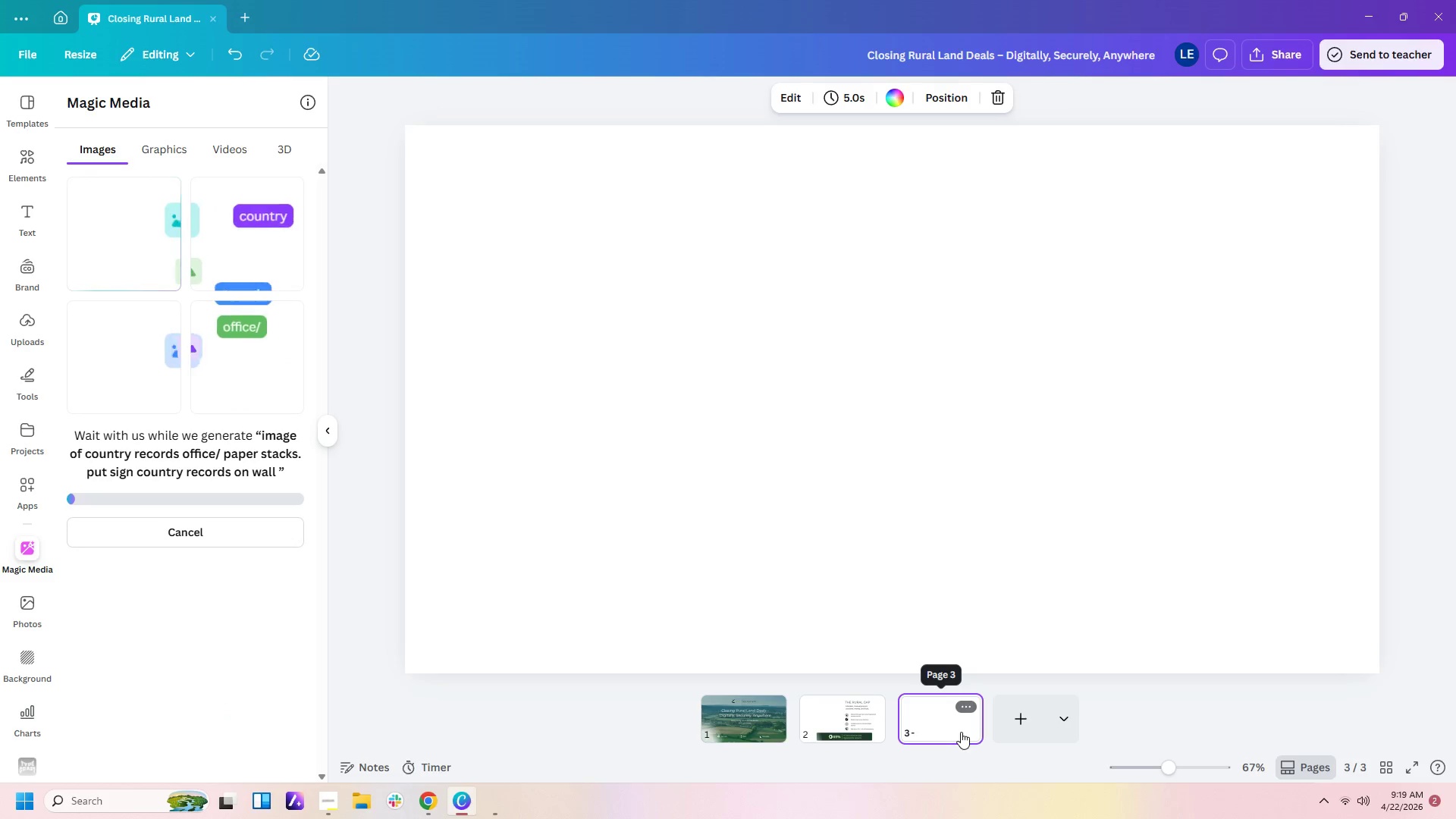 
left_click([961, 732])
 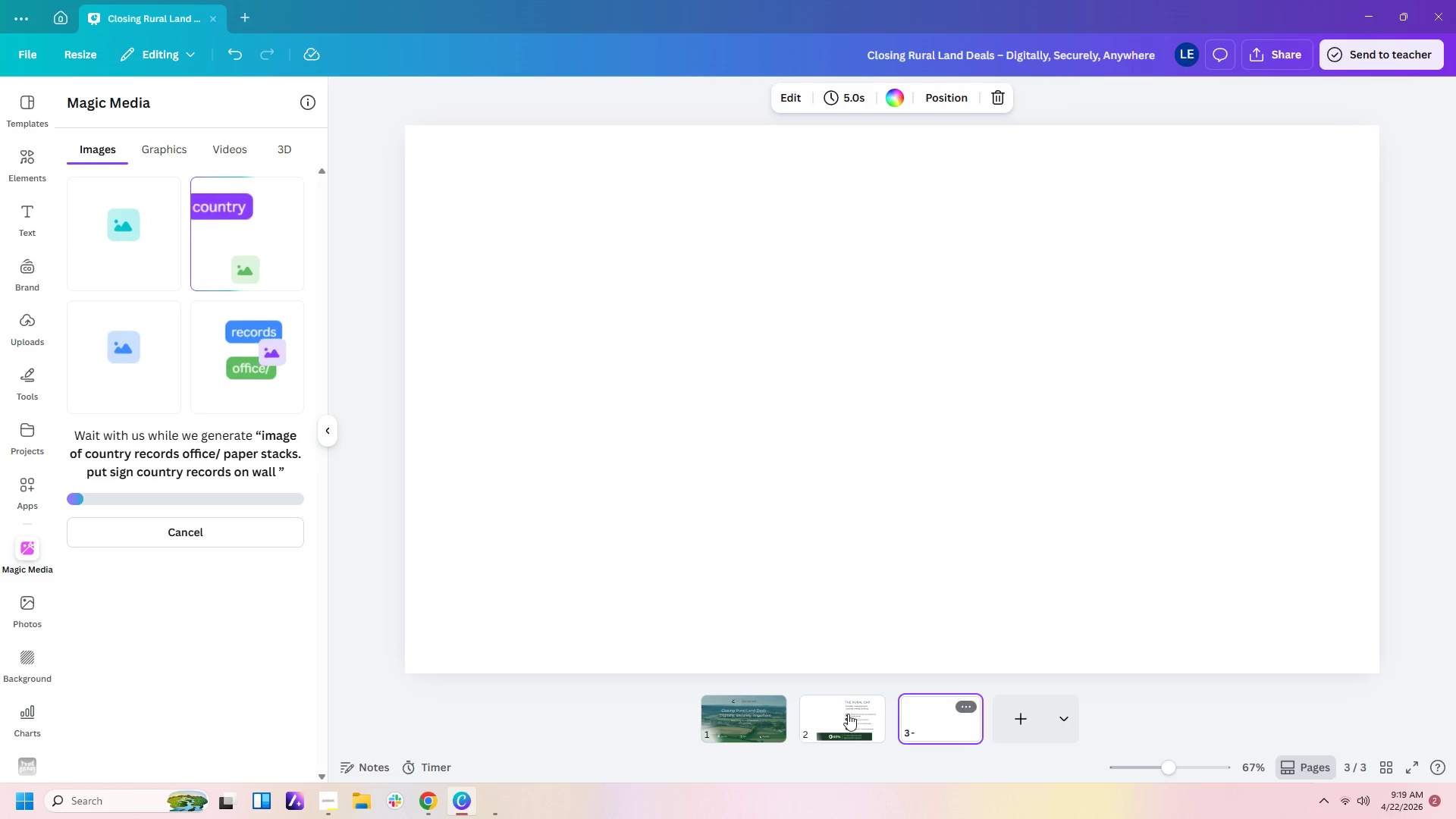 
left_click([830, 711])
 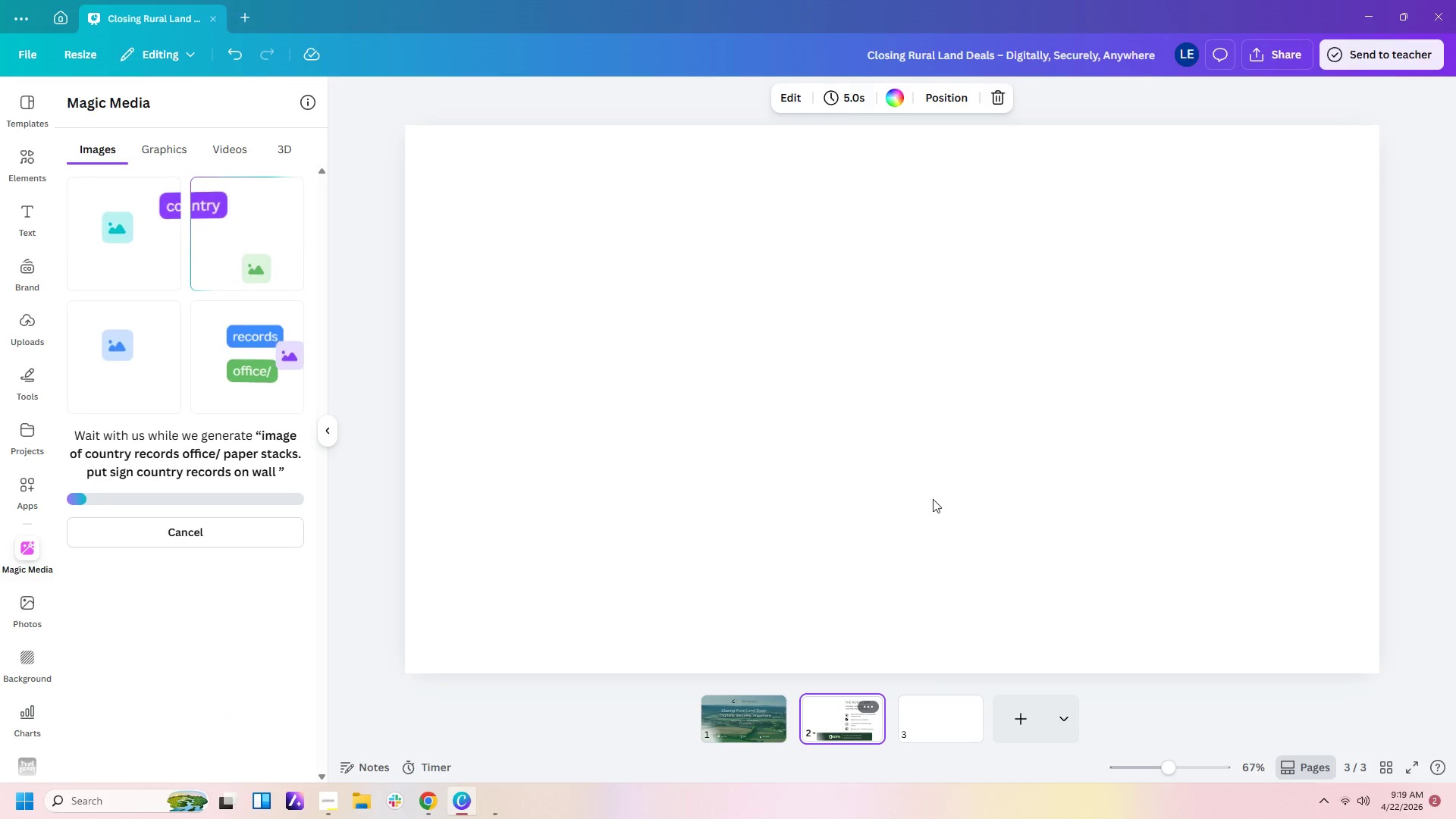 
mouse_move([1056, 193])
 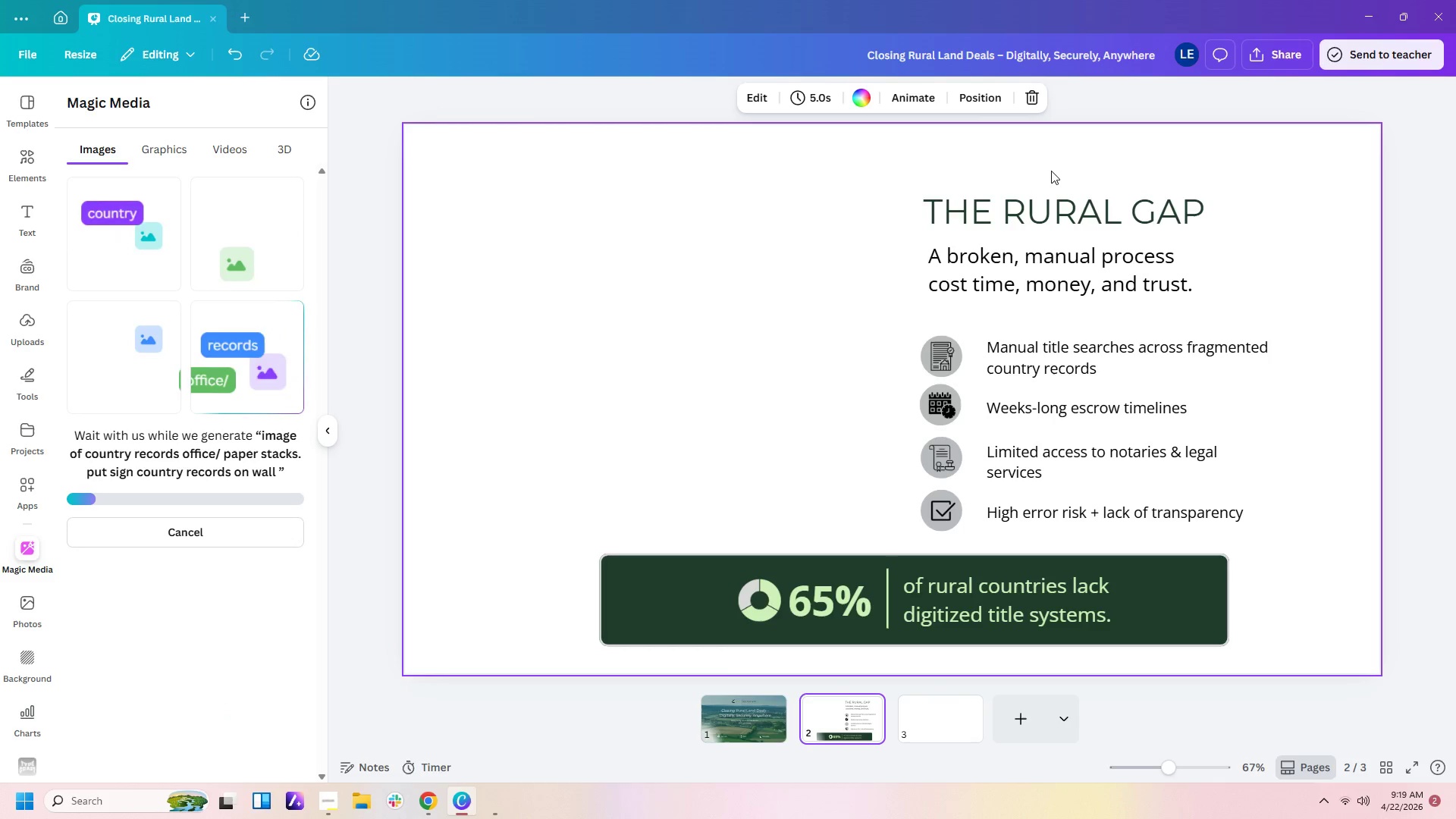 
left_click_drag(start_coordinate=[1051, 171], to_coordinate=[1087, 315])
 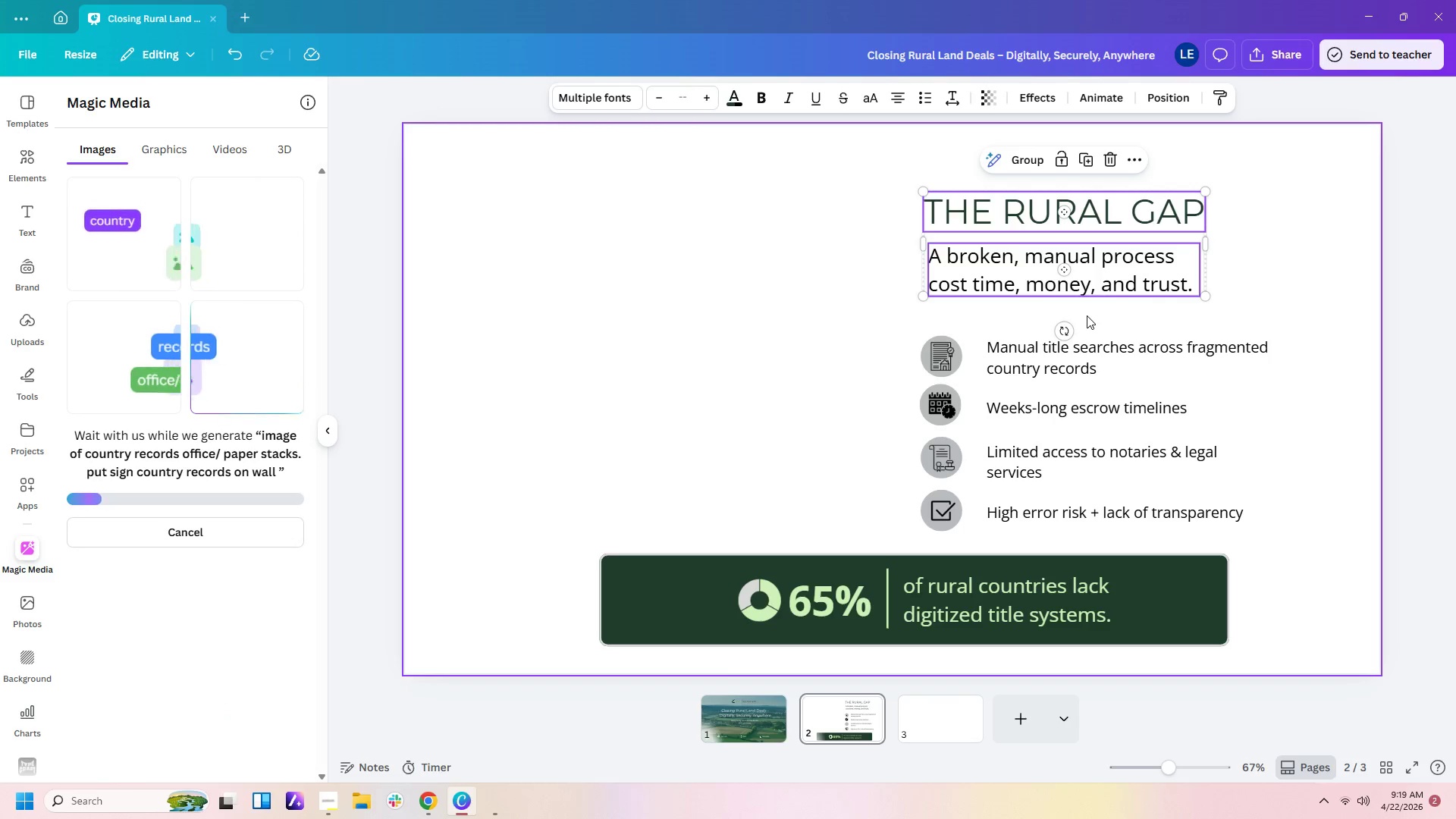 
key(Control+C)
 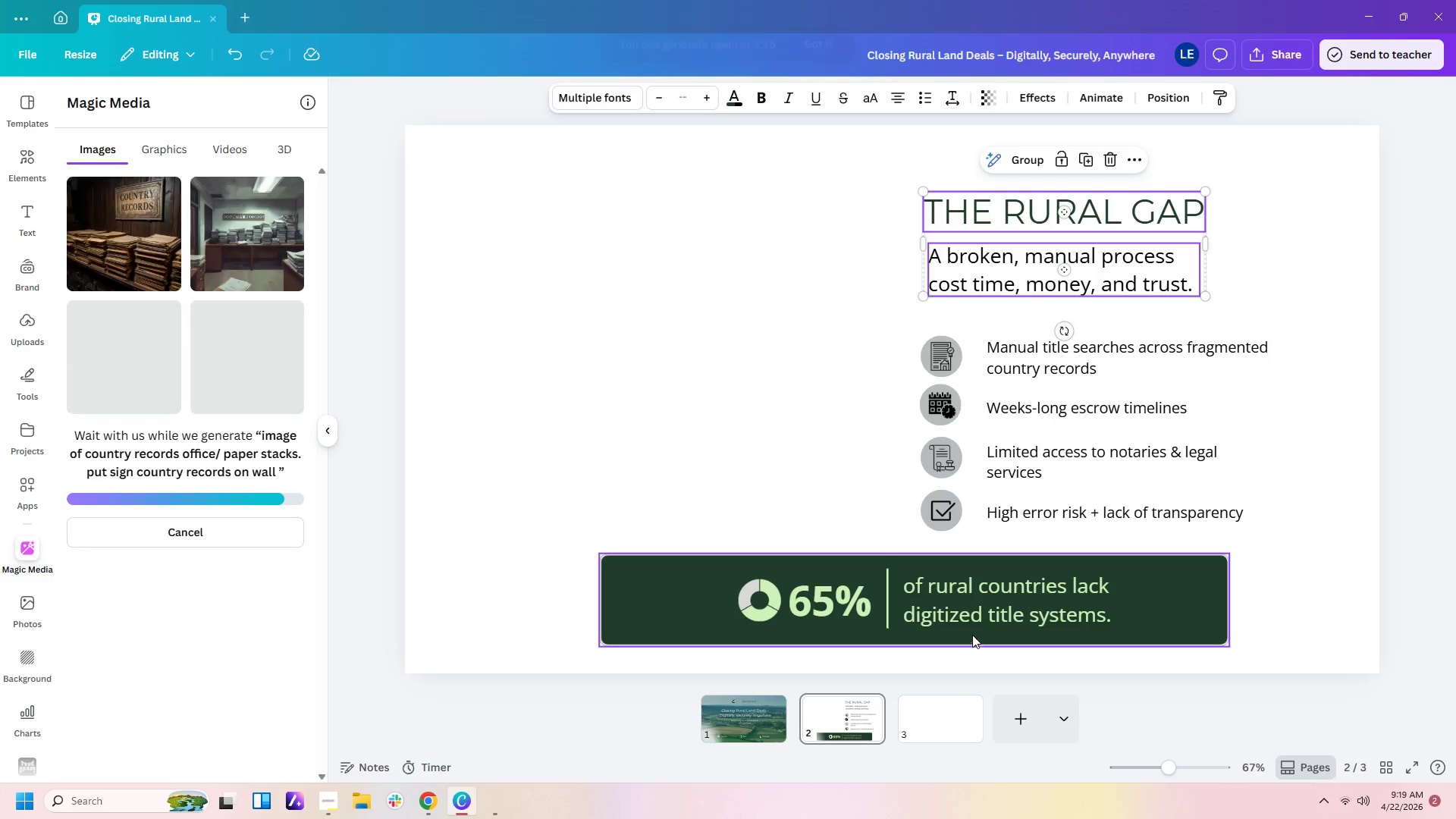 
left_click([948, 733])
 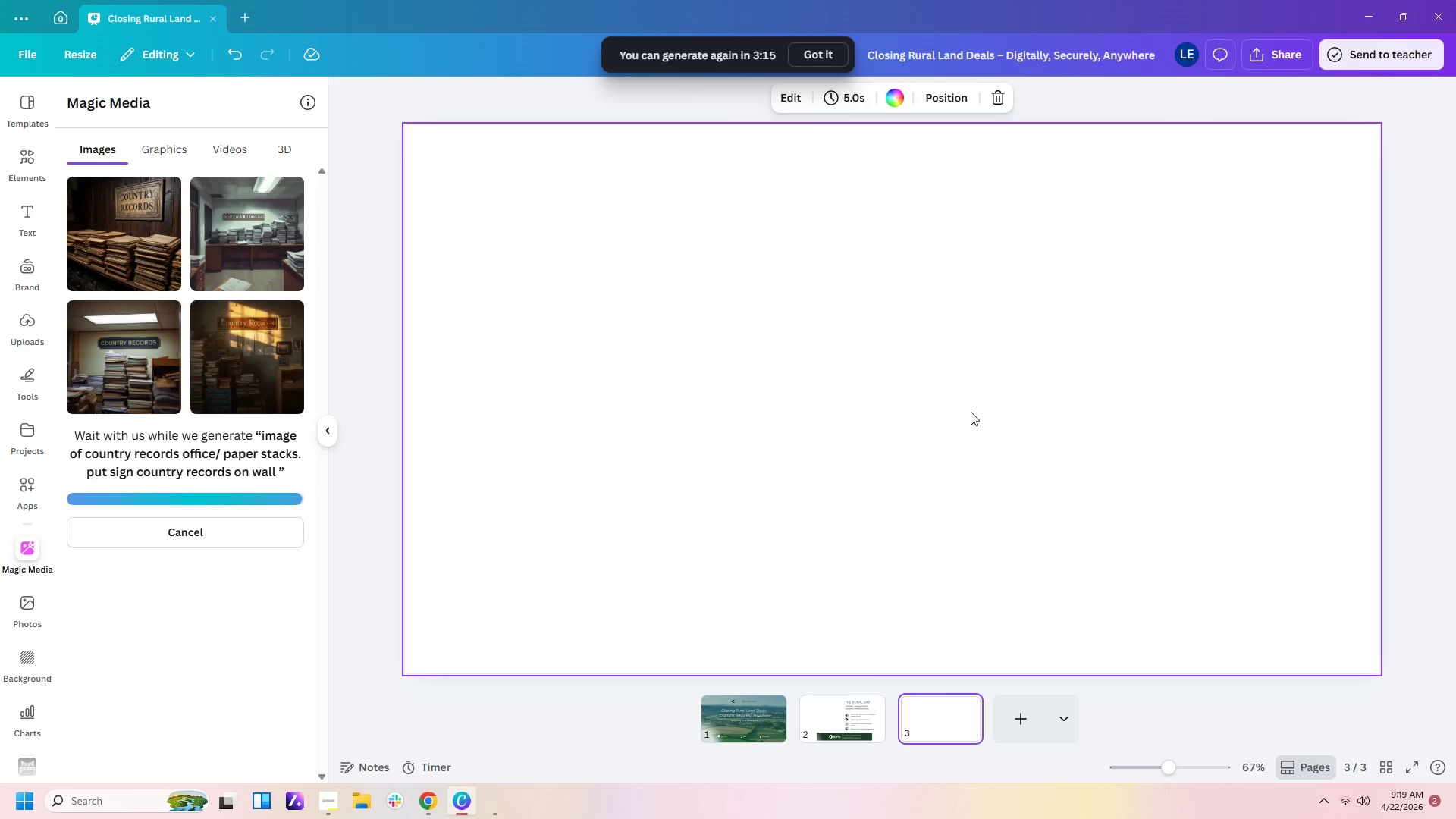 
key(Control+V)
 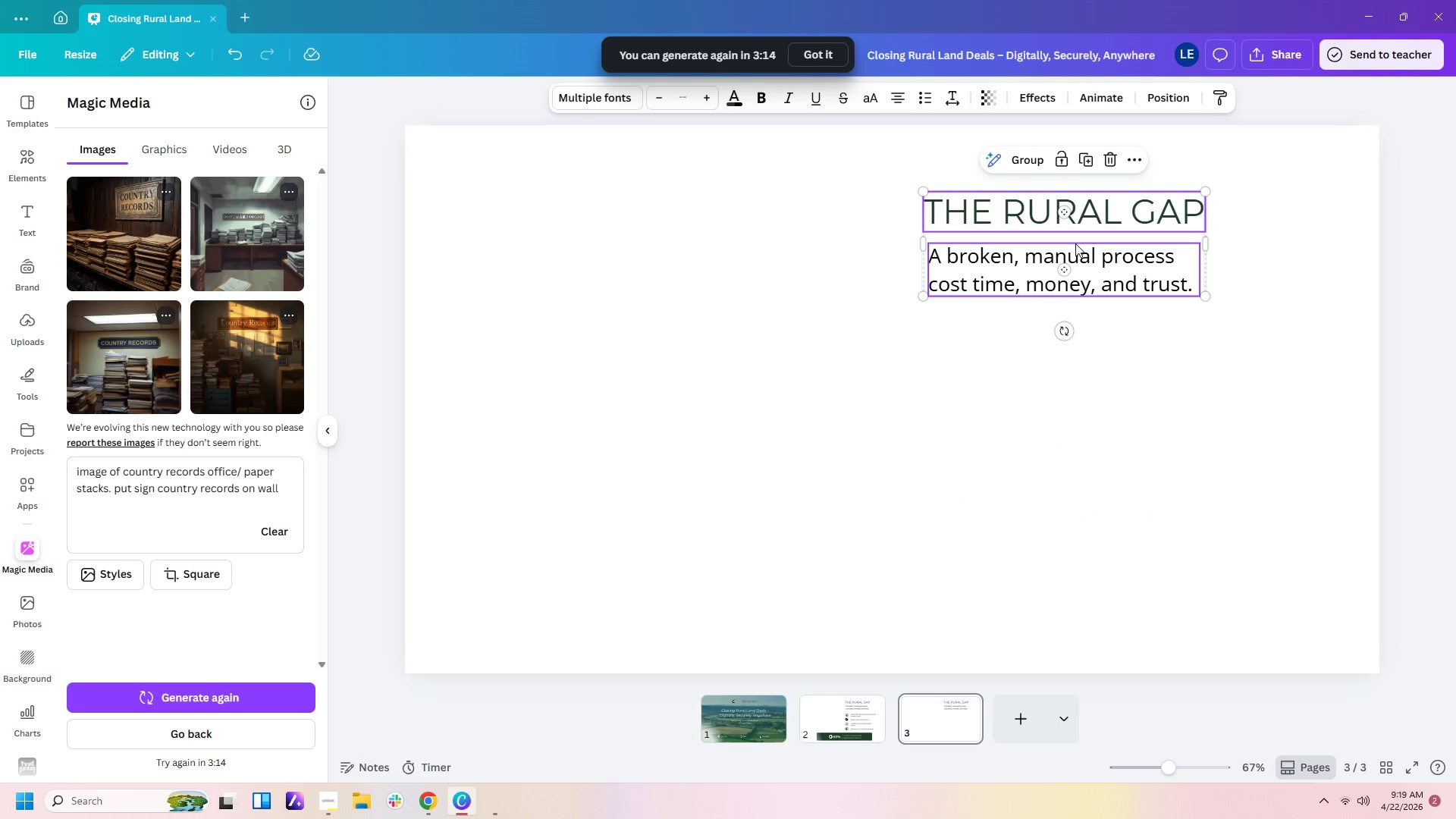 
left_click([1200, 253])
 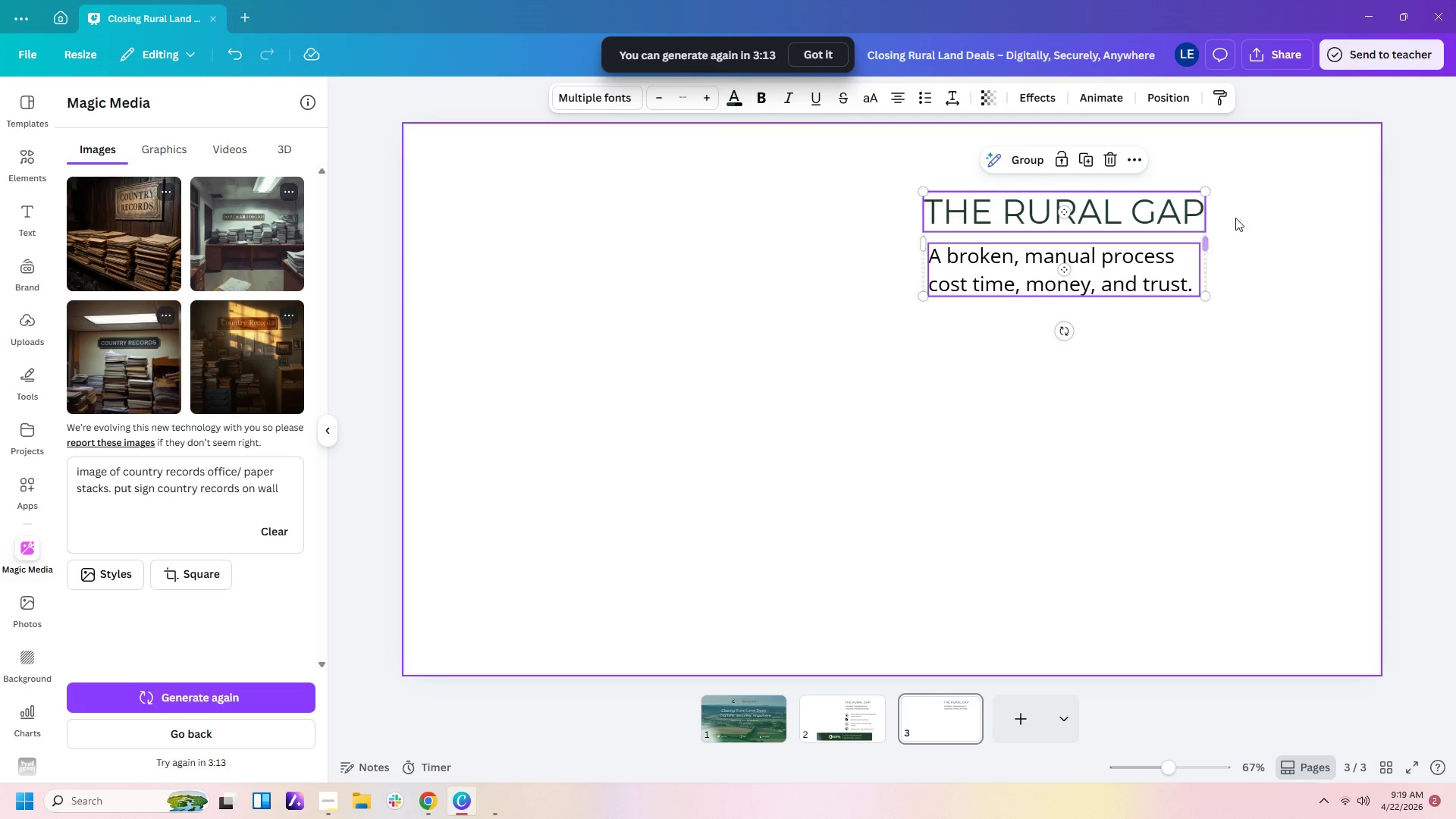 
left_click([1236, 216])
 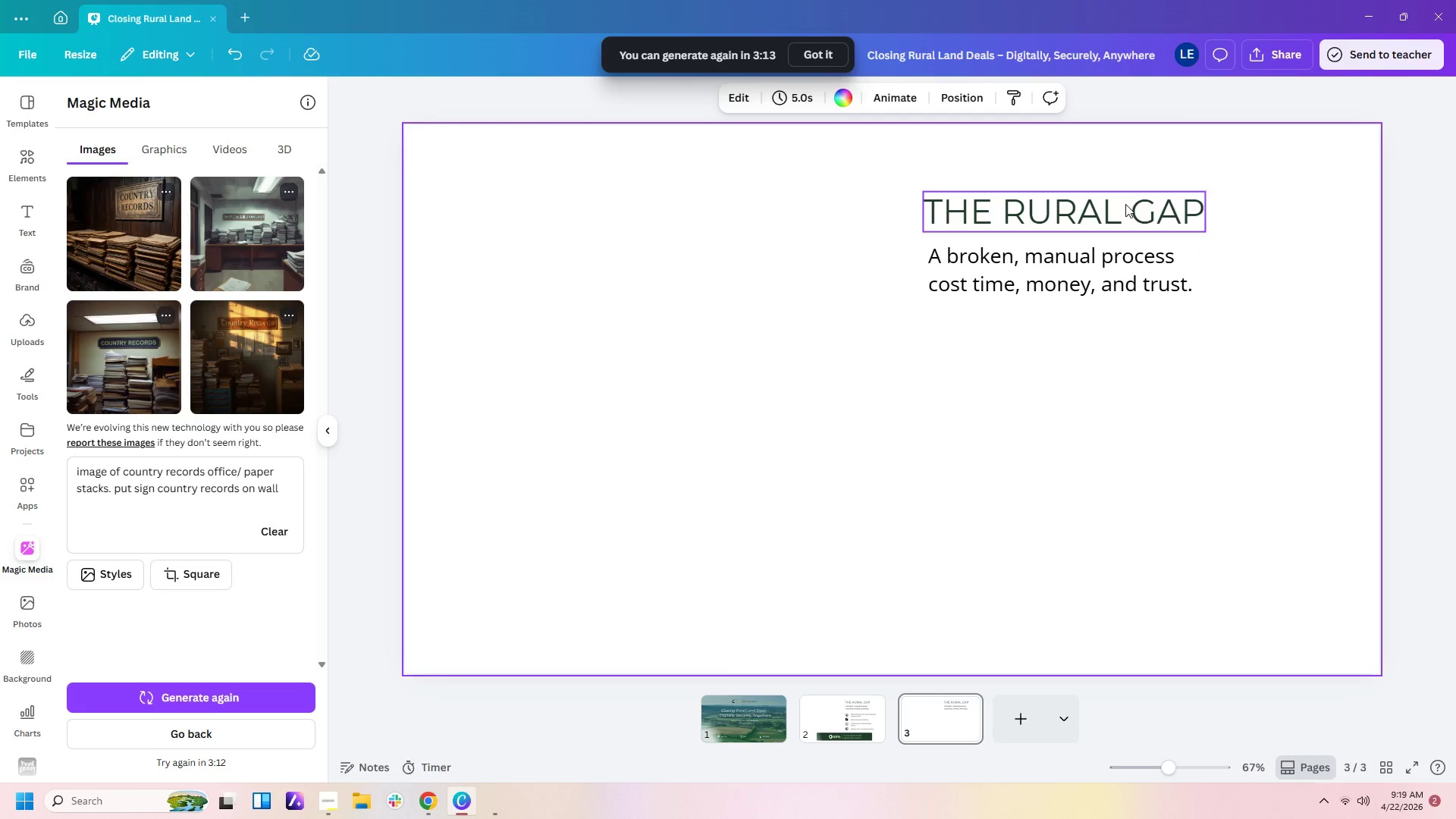 
double_click([1125, 204])
 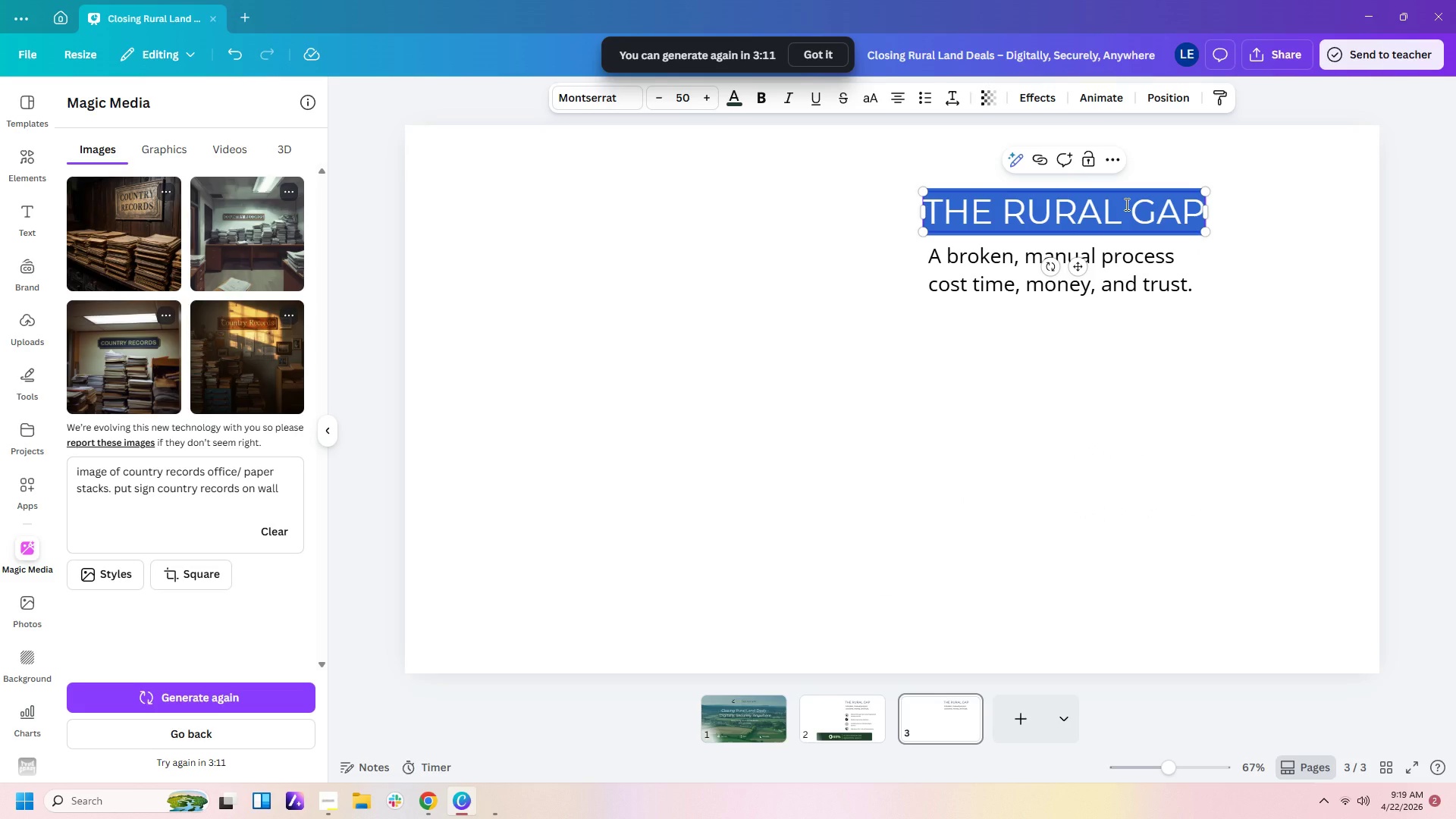 
type(THR D)
key(Backspace)
key(Backspace)
key(Backspace)
type( SO)
key(Backspace)
key(Backspace)
key(Backspace)
type(E SOLUTION)
 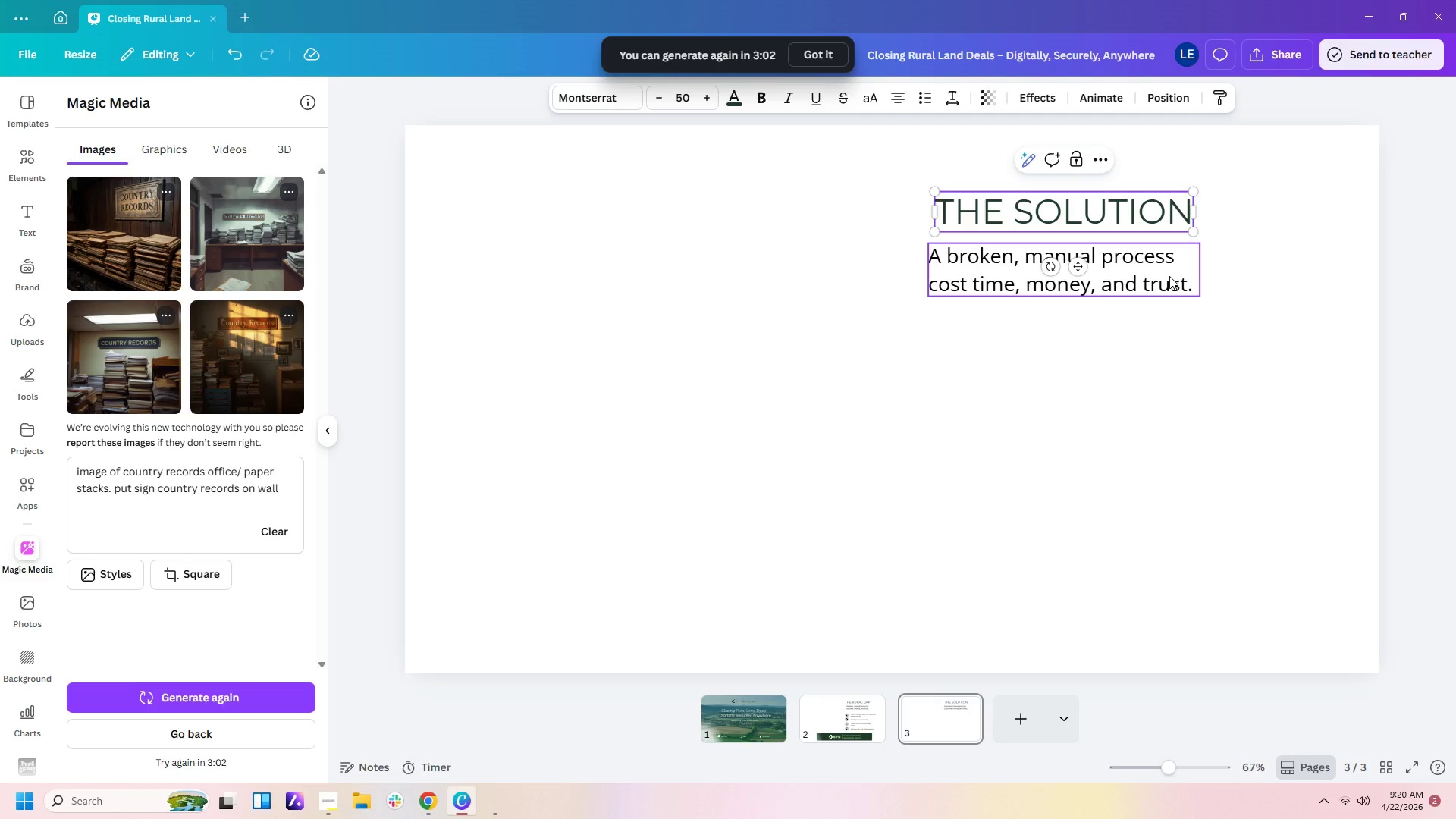 
double_click([1169, 271])
 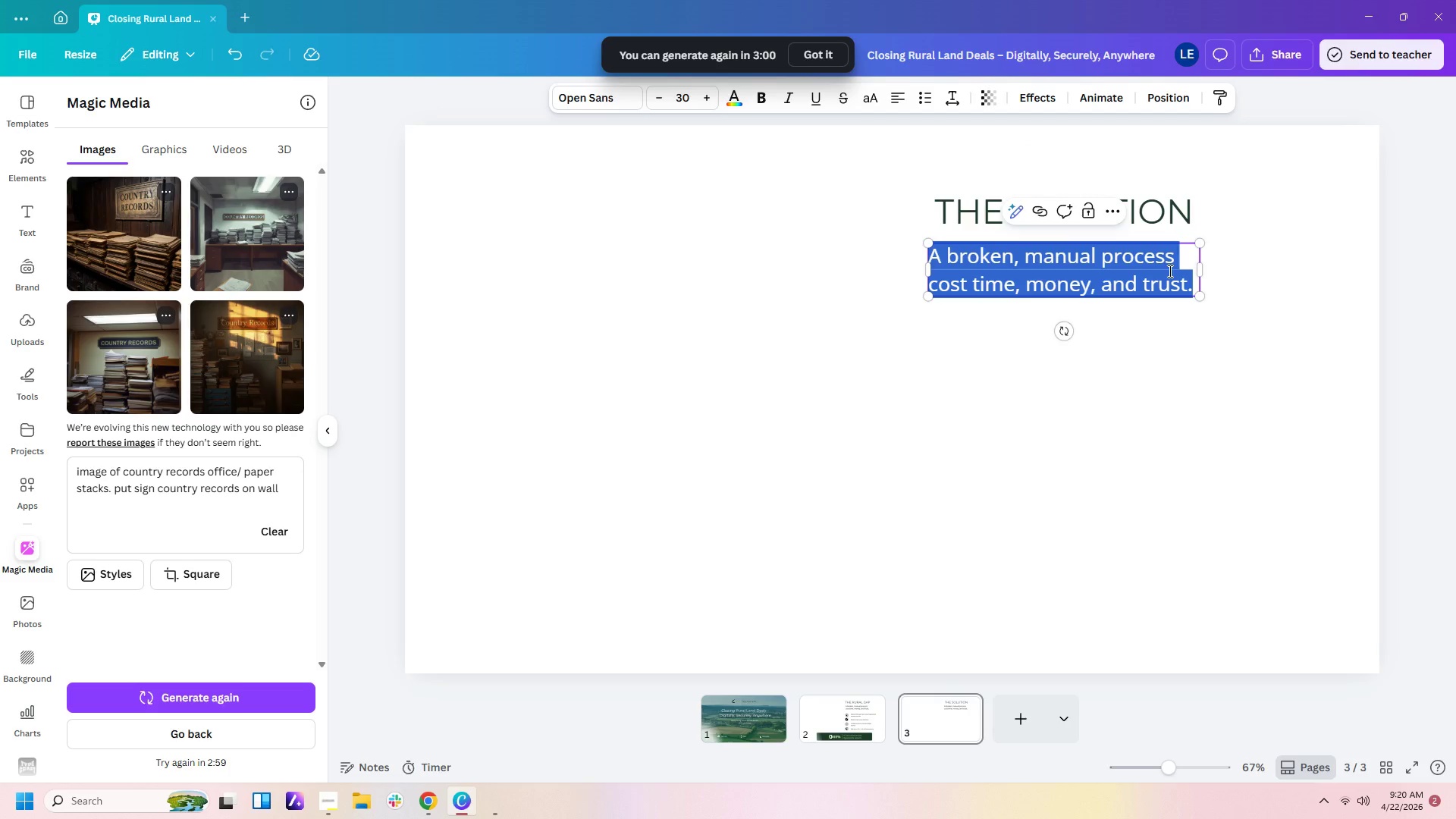 
type(vERI)
key(Backspace)
key(Backspace)
key(Backspace)
key(Backspace)
type(VeriSettlement digitized the entire rural closing process.)
 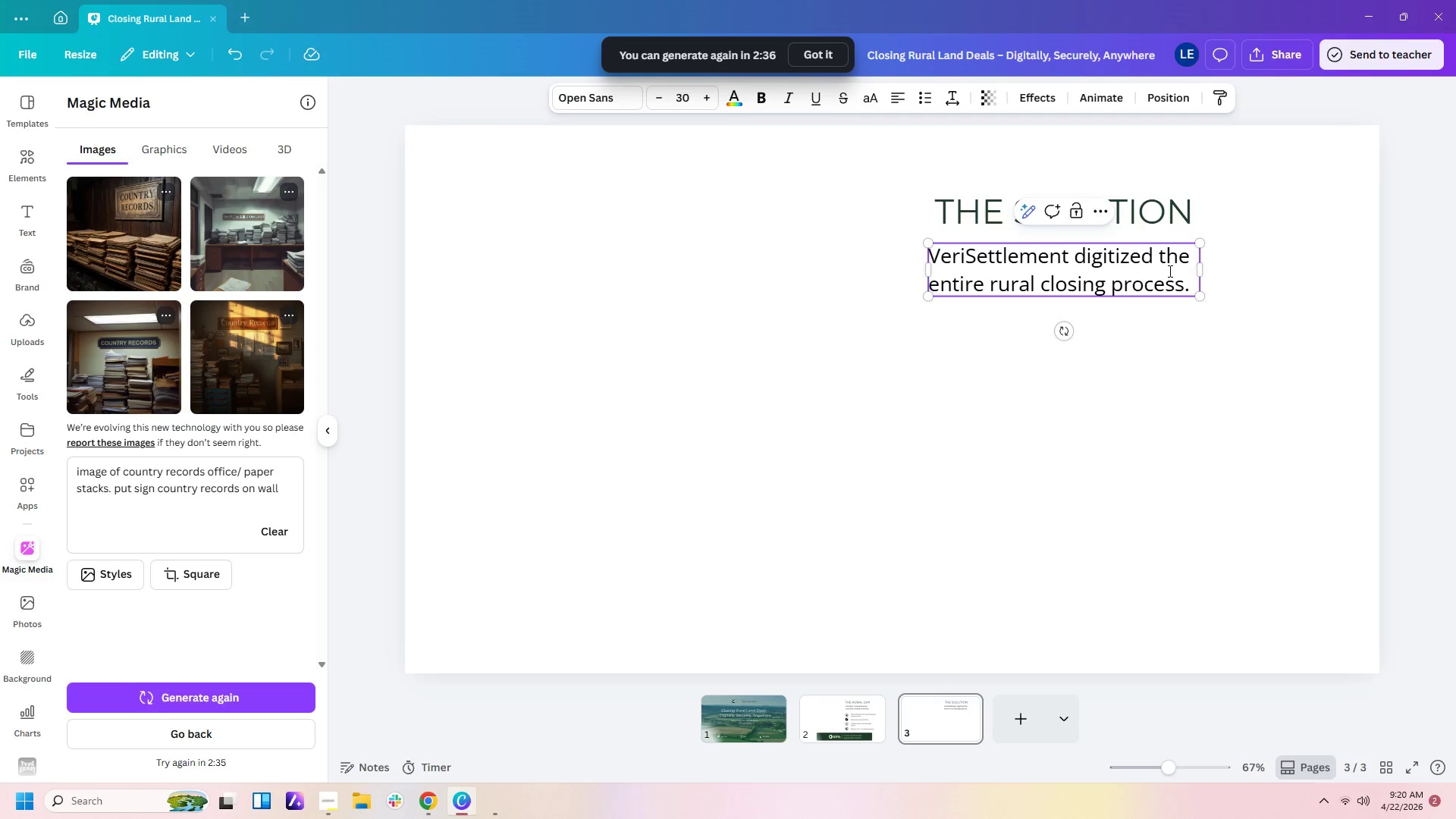 
left_click([1164, 228])
 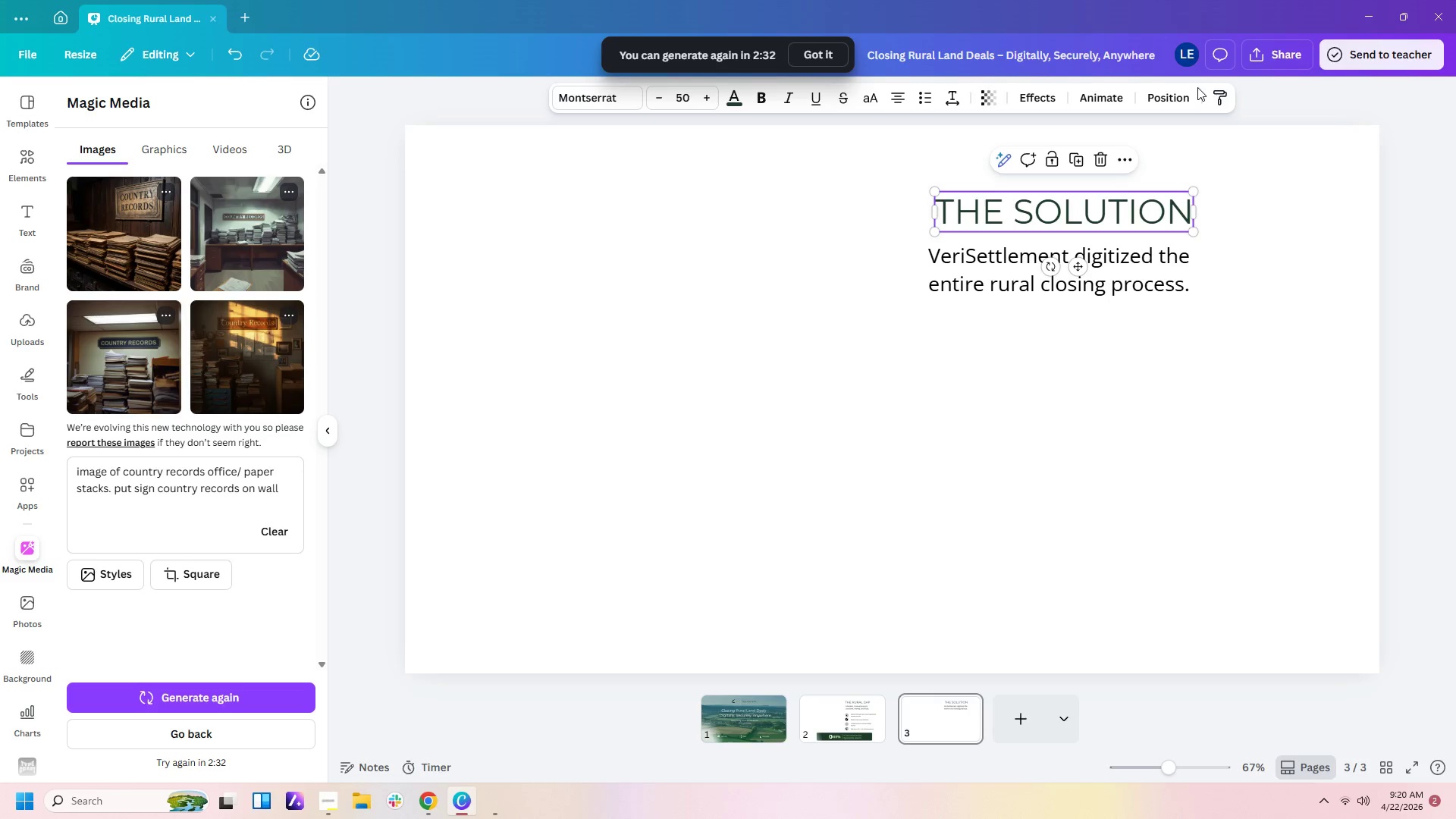 
left_click([1182, 102])
 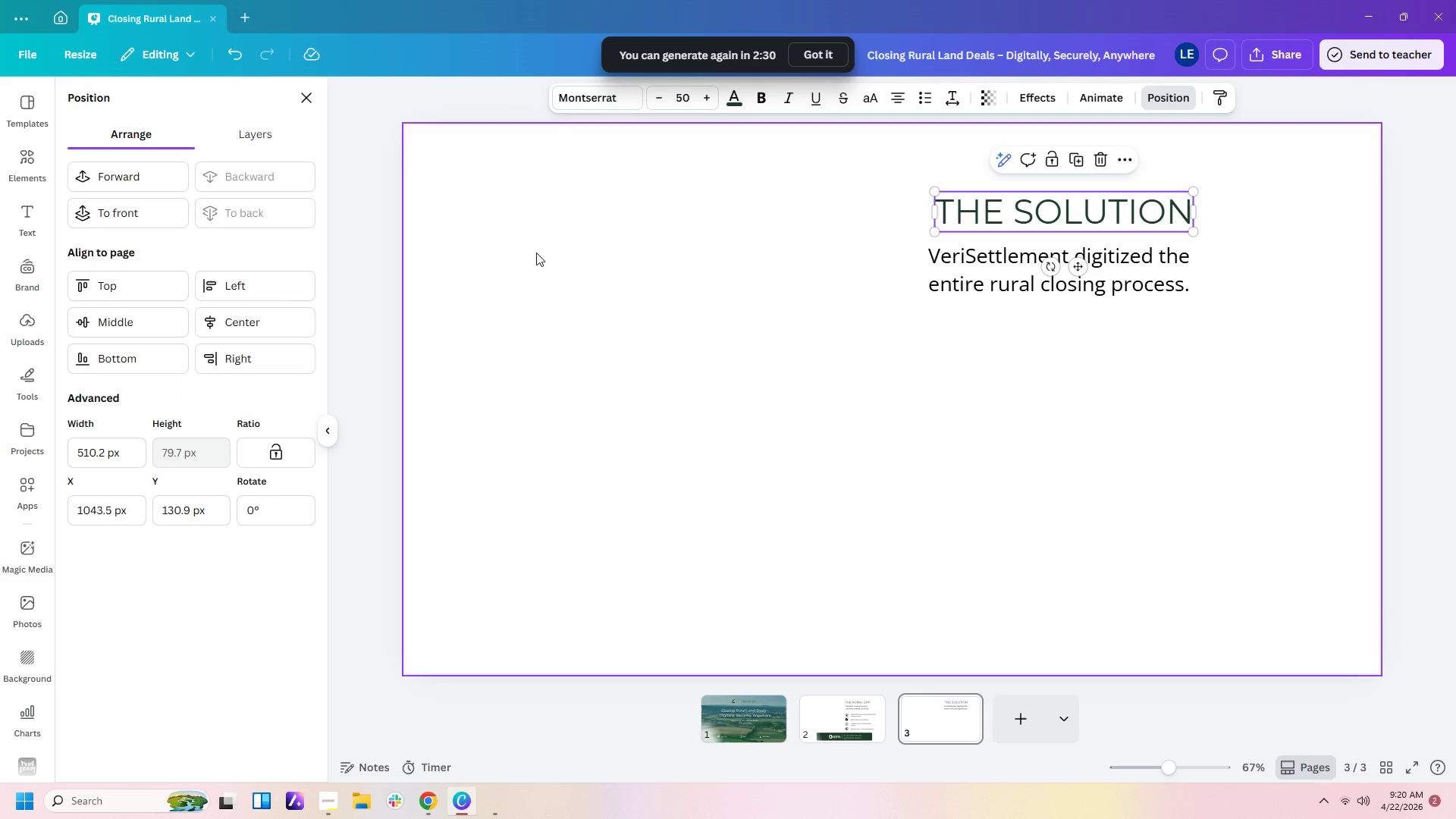 
left_click([259, 318])
 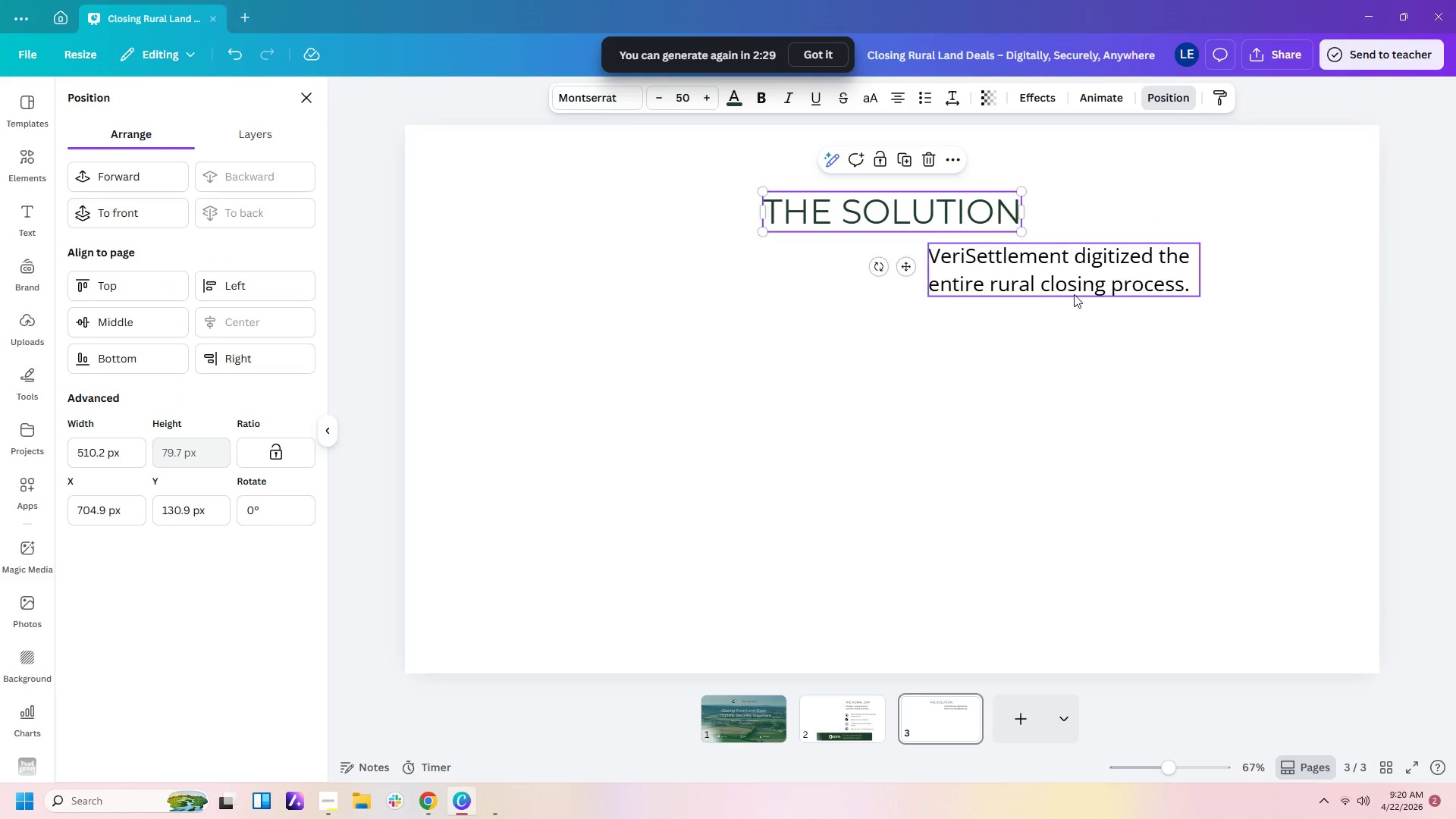 
left_click([1076, 293])
 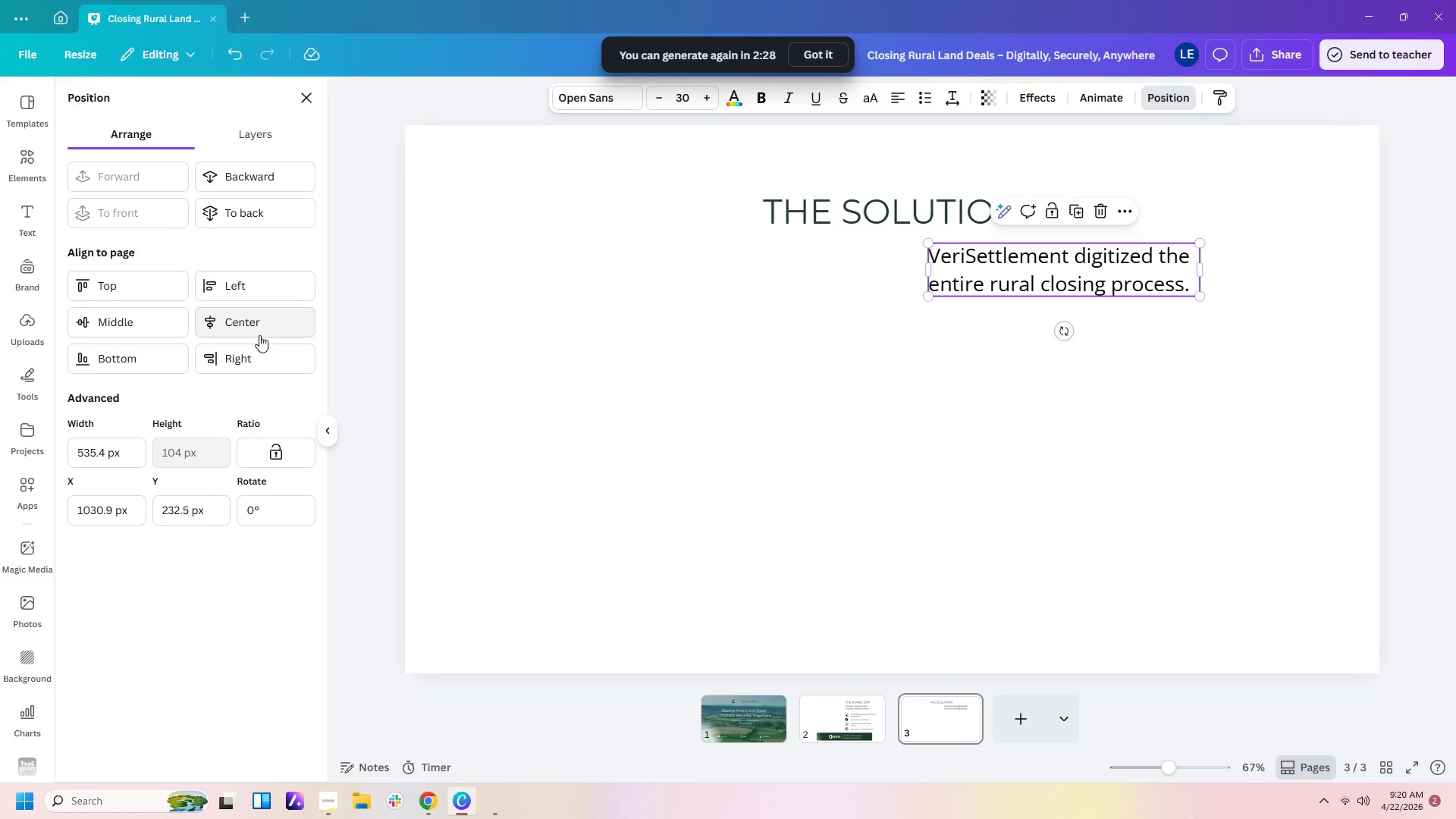 
left_click([262, 322])
 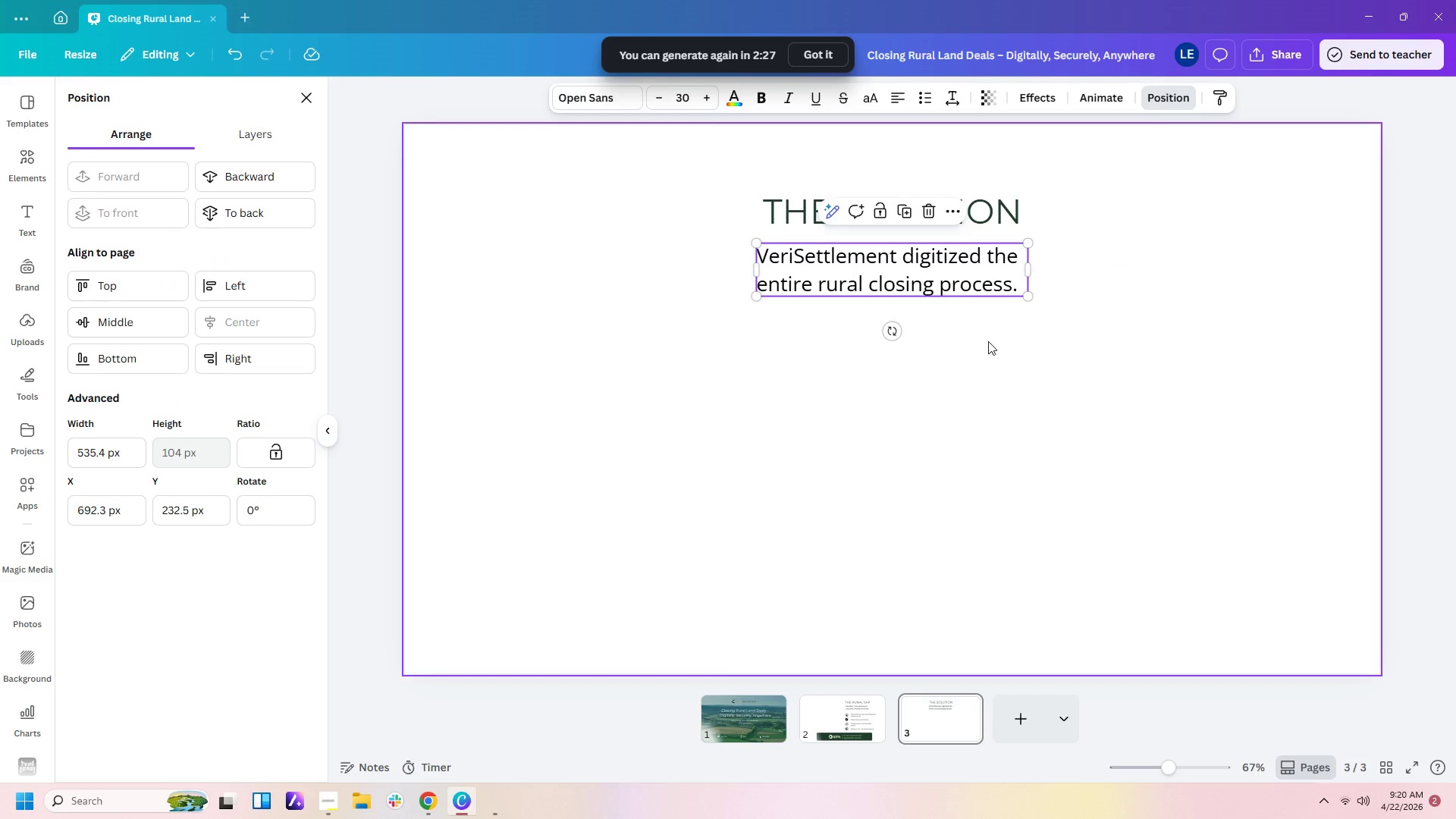 
left_click([988, 341])
 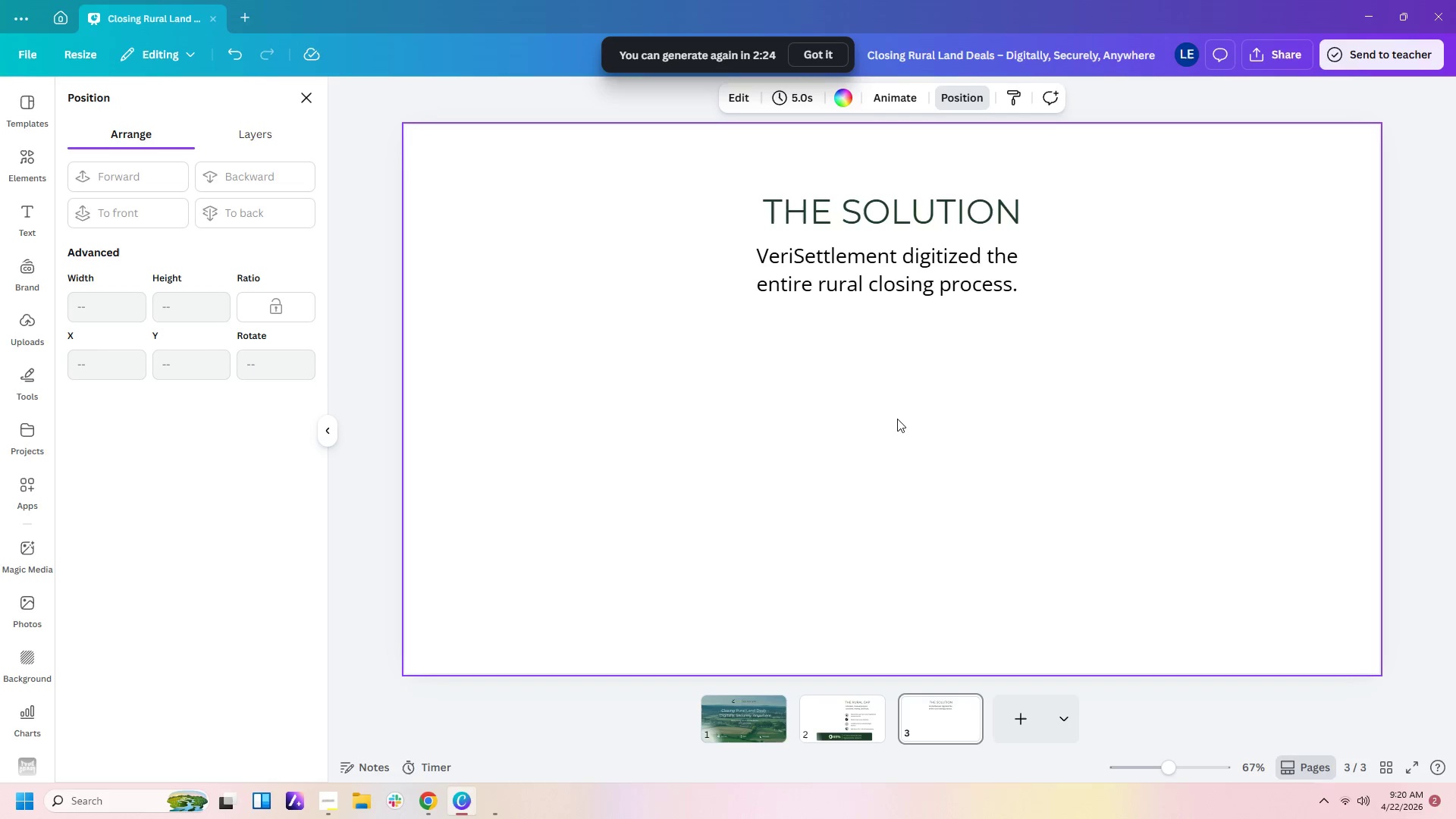 
left_click([891, 292])
 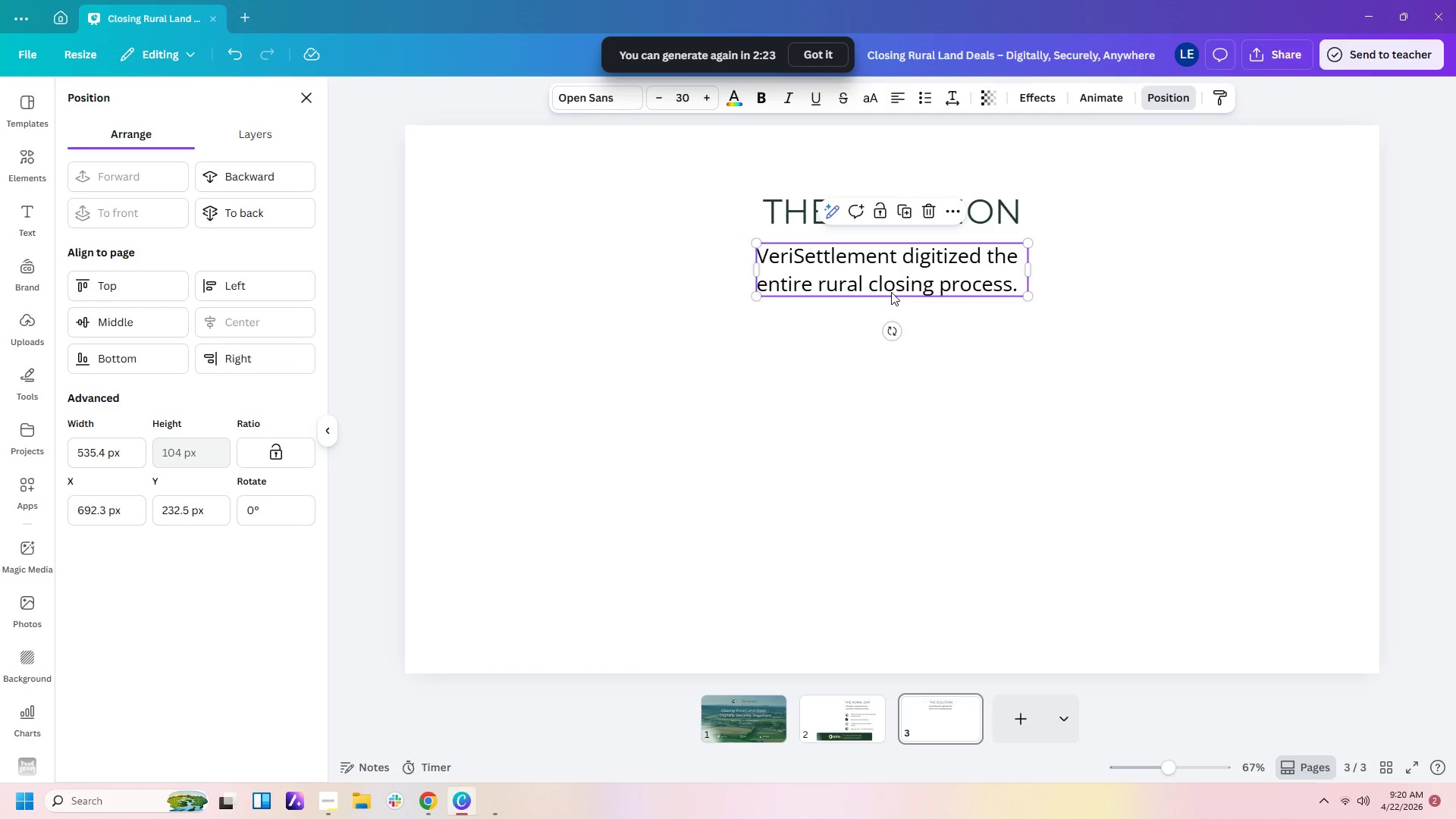 
key(Control+C)
 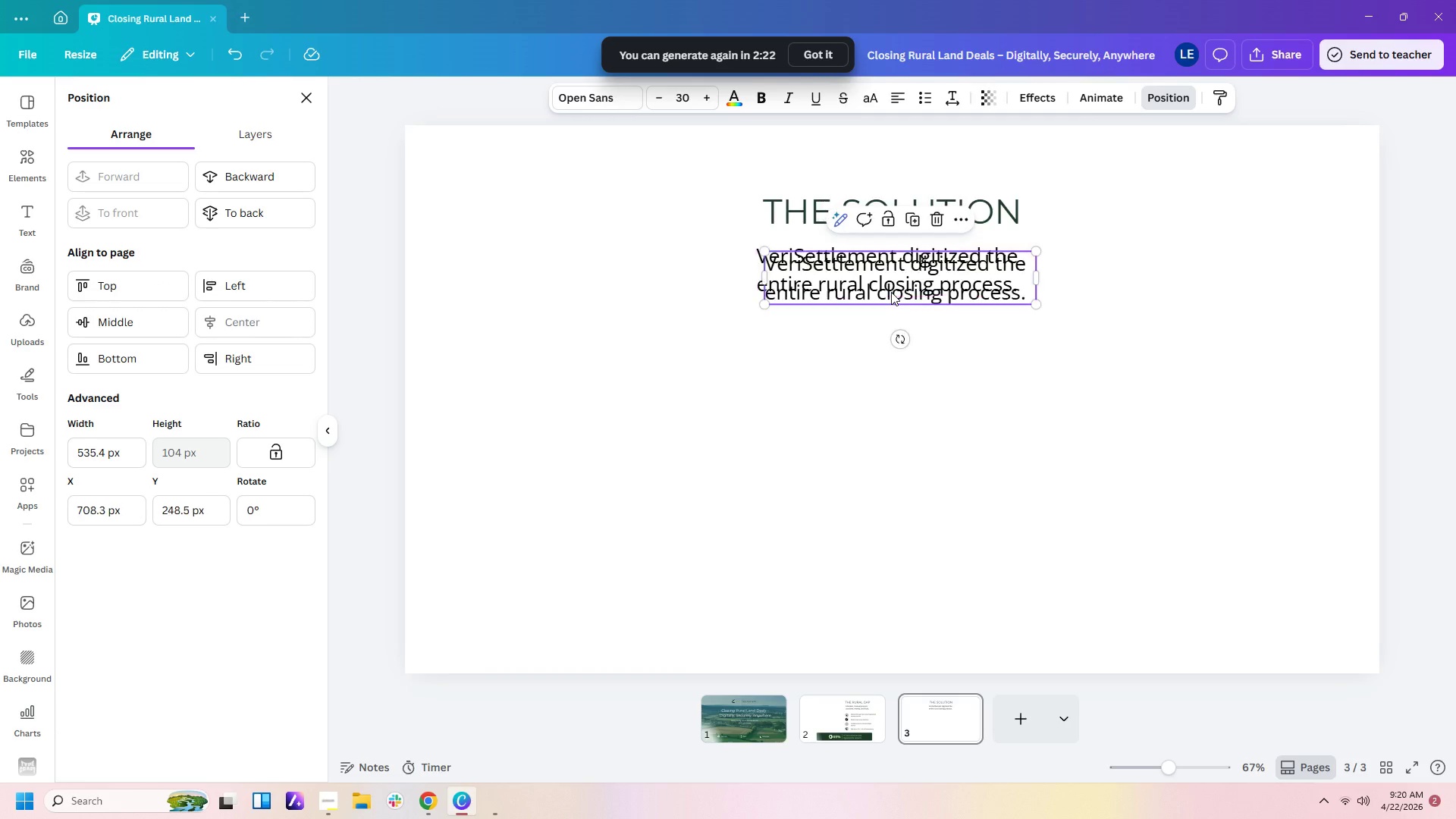 
key(Control+V)
 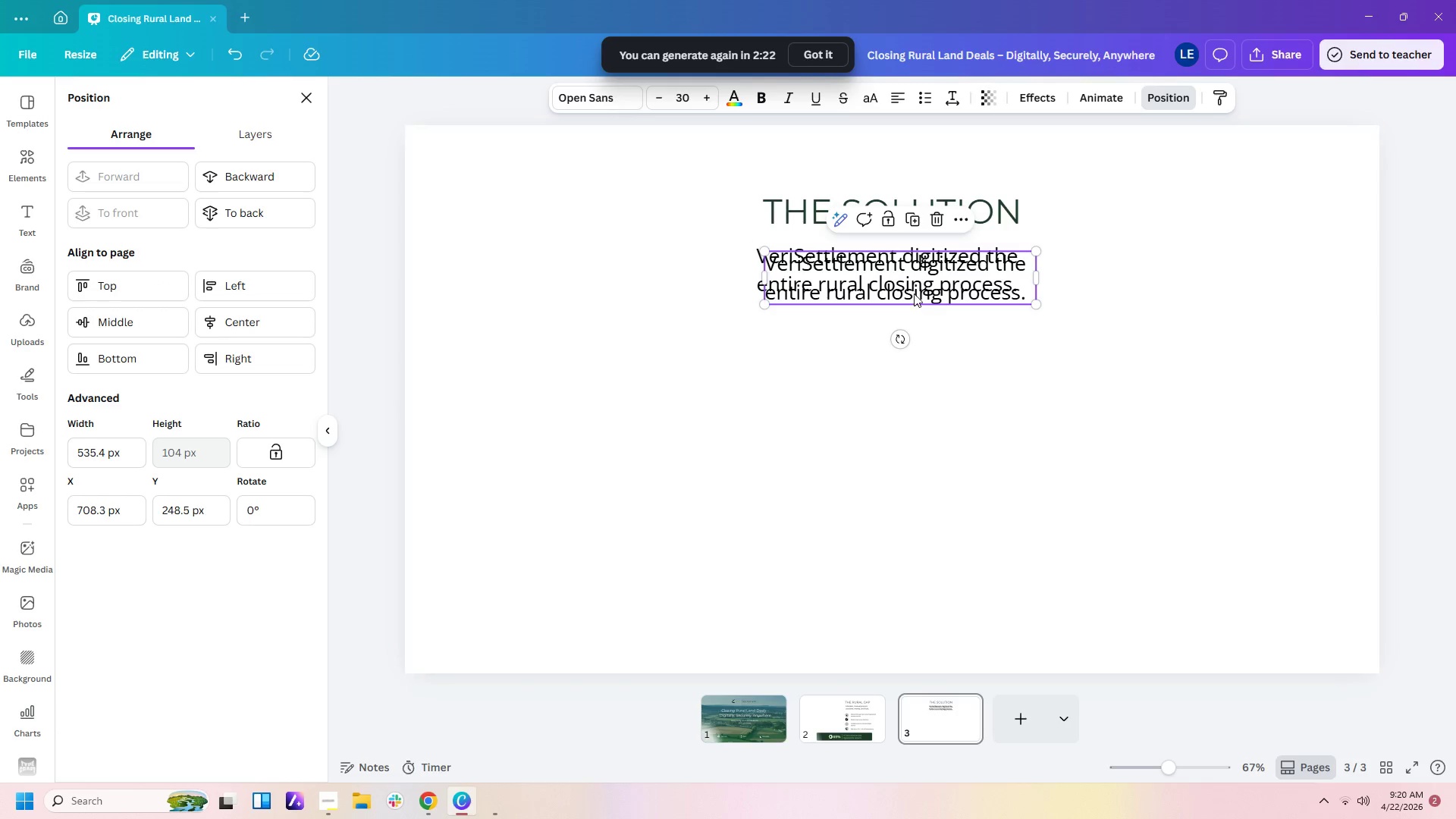 
left_click_drag(start_coordinate=[914, 293], to_coordinate=[648, 383])
 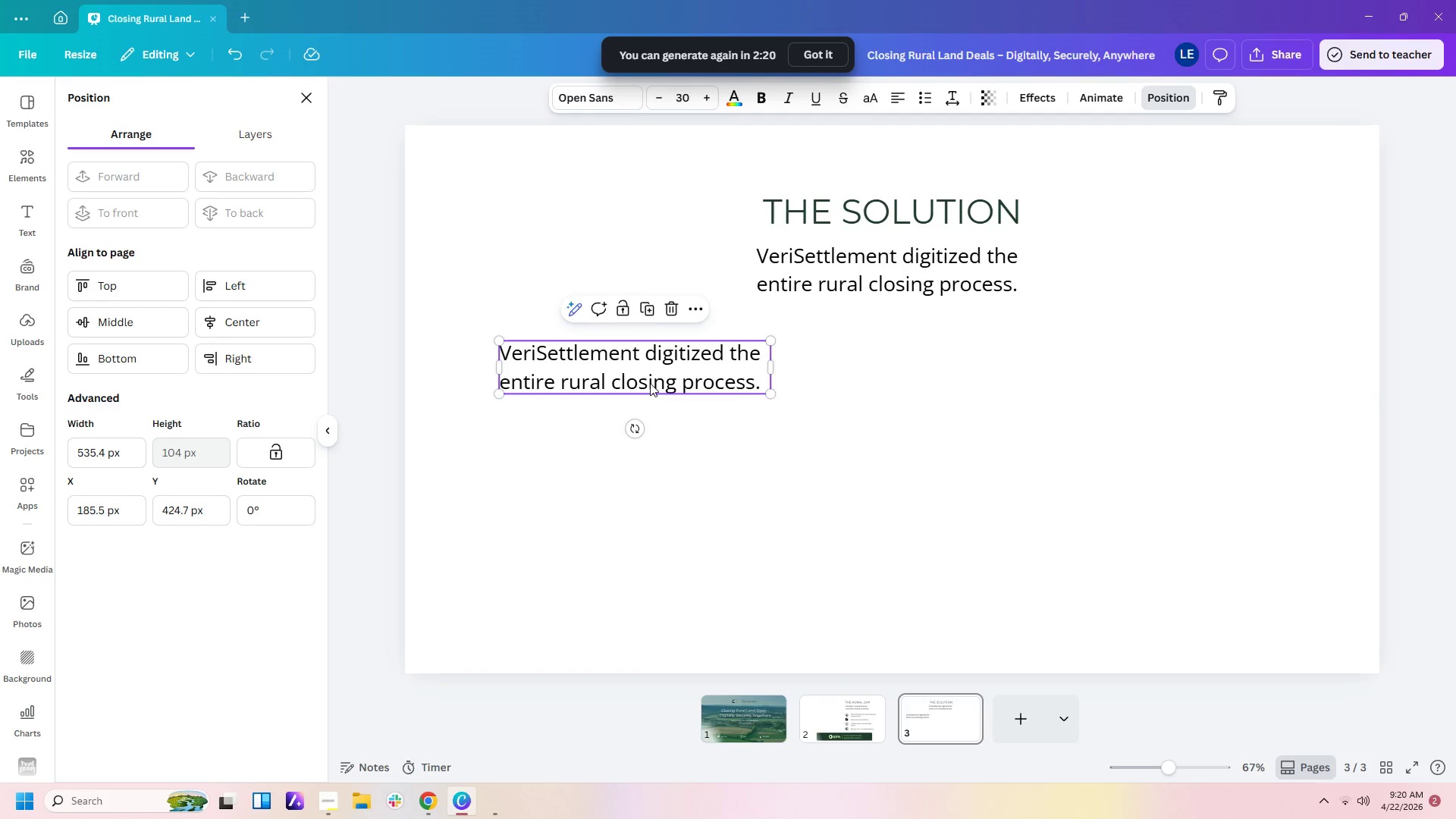 
double_click([650, 383])
 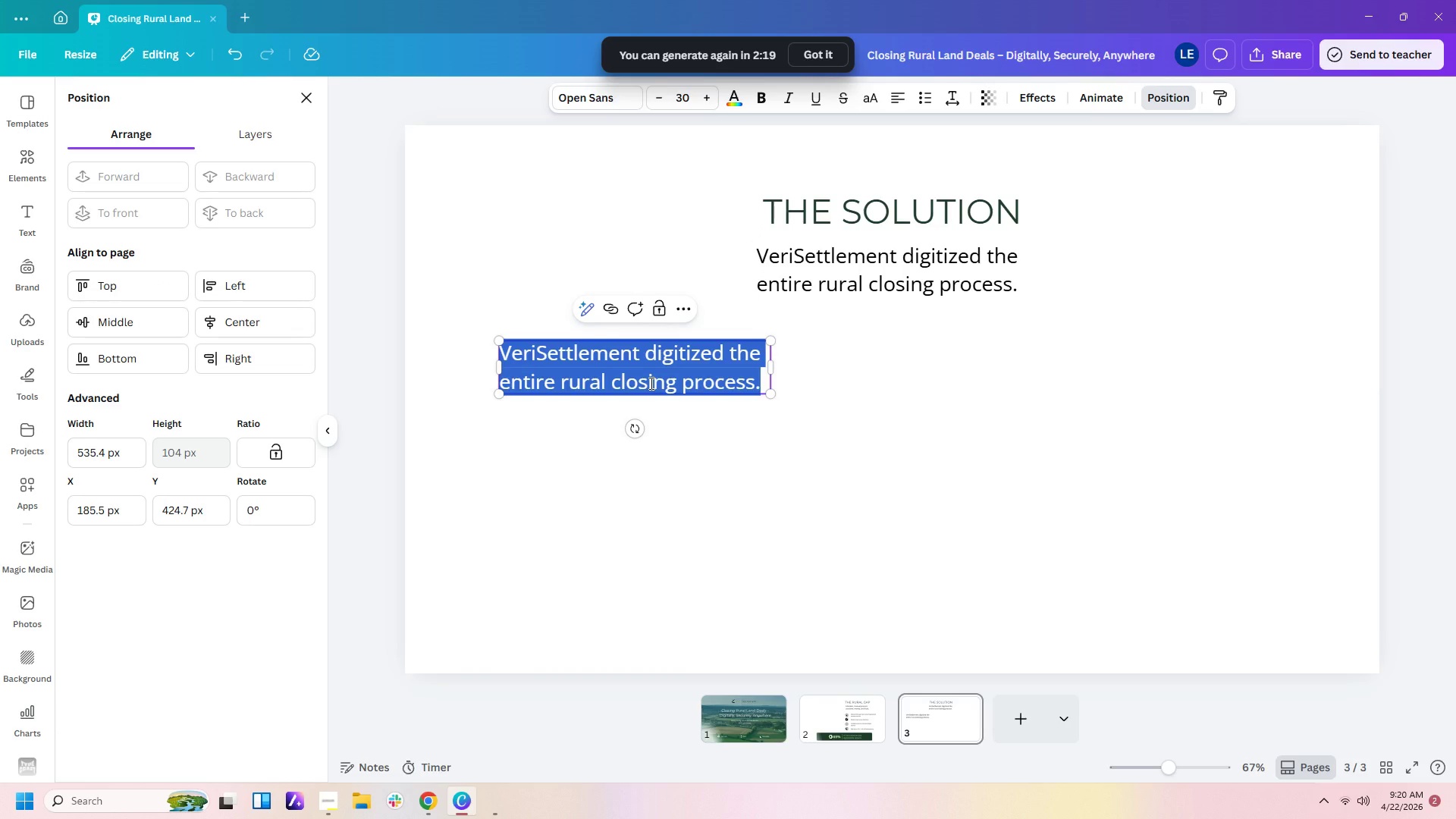 
type(Mobilke)
key(Backspace)
key(Backspace)
key(Backspace)
type(leFr)
key(Backspace)
type(irst)
 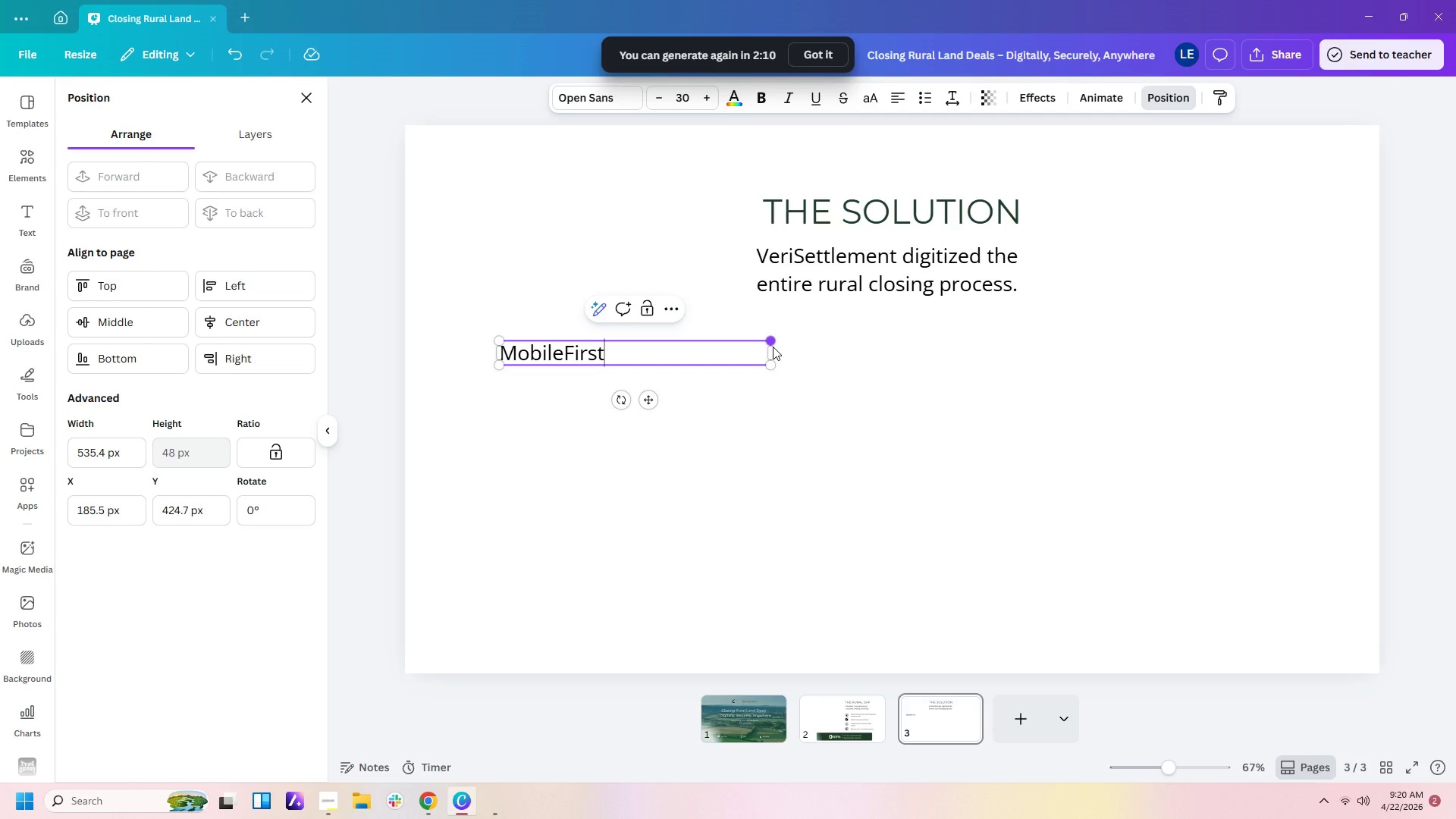 
left_click_drag(start_coordinate=[772, 353], to_coordinate=[626, 367])
 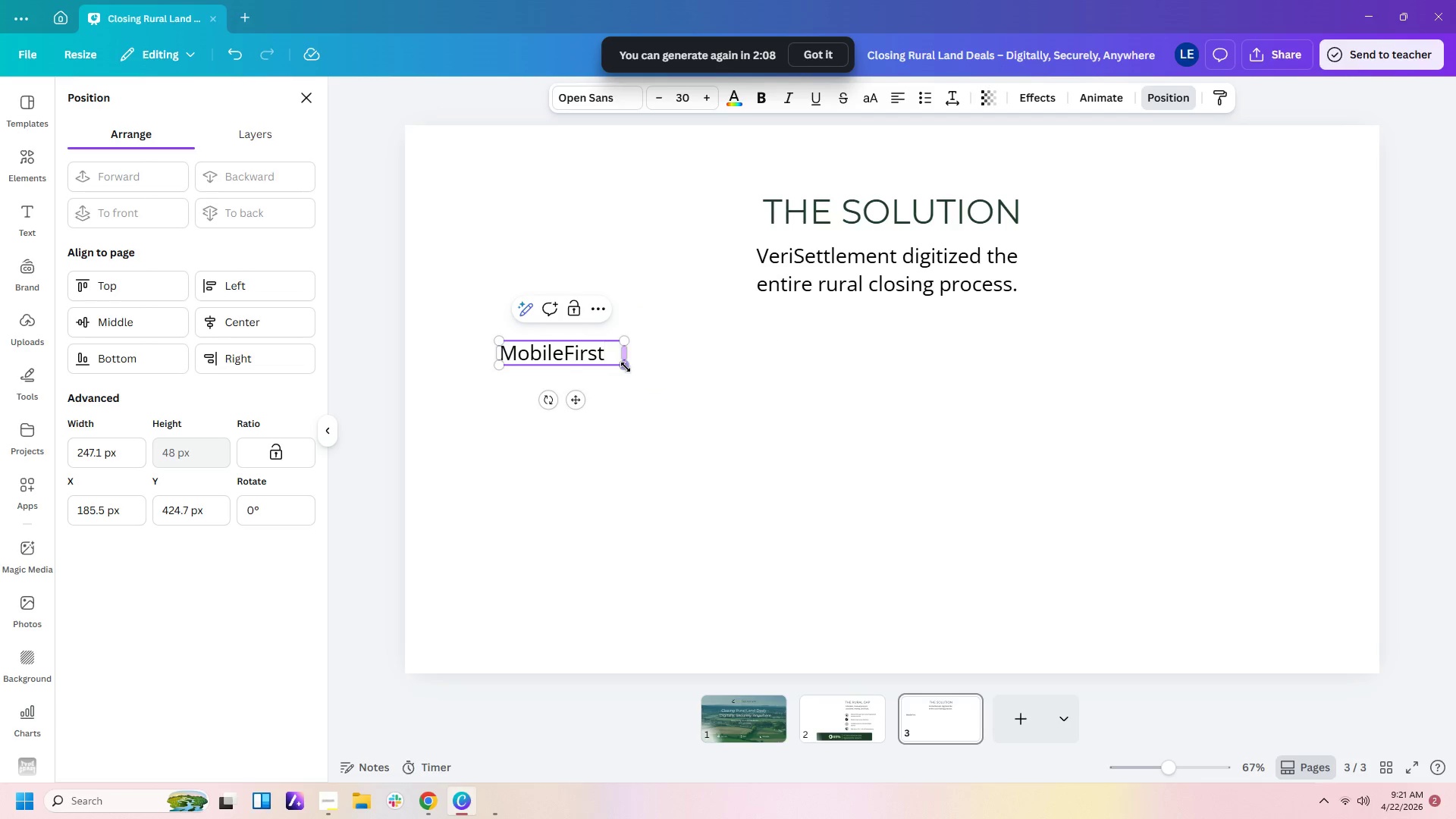 
left_click([626, 367])
 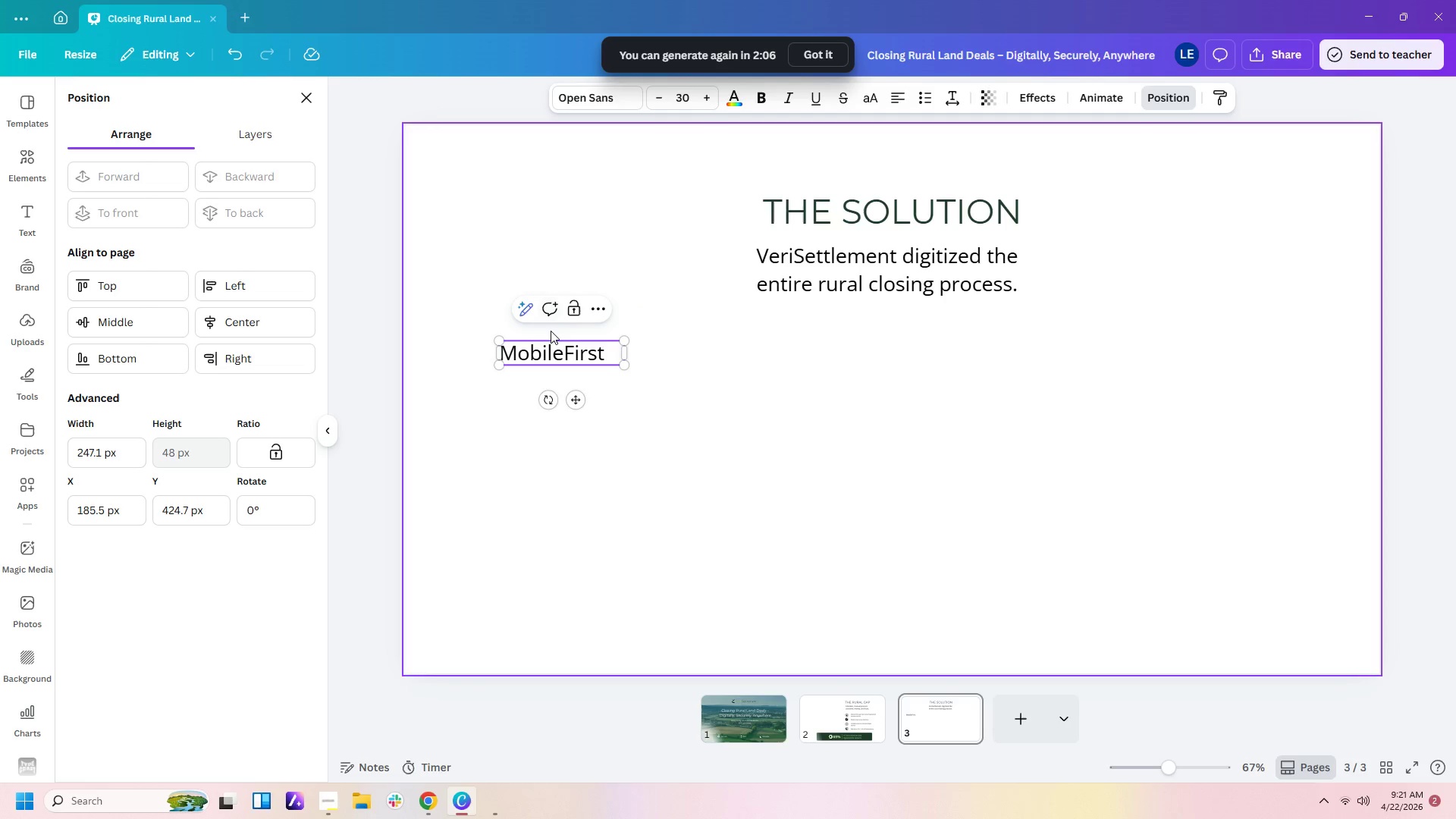 
left_click([774, 289])
 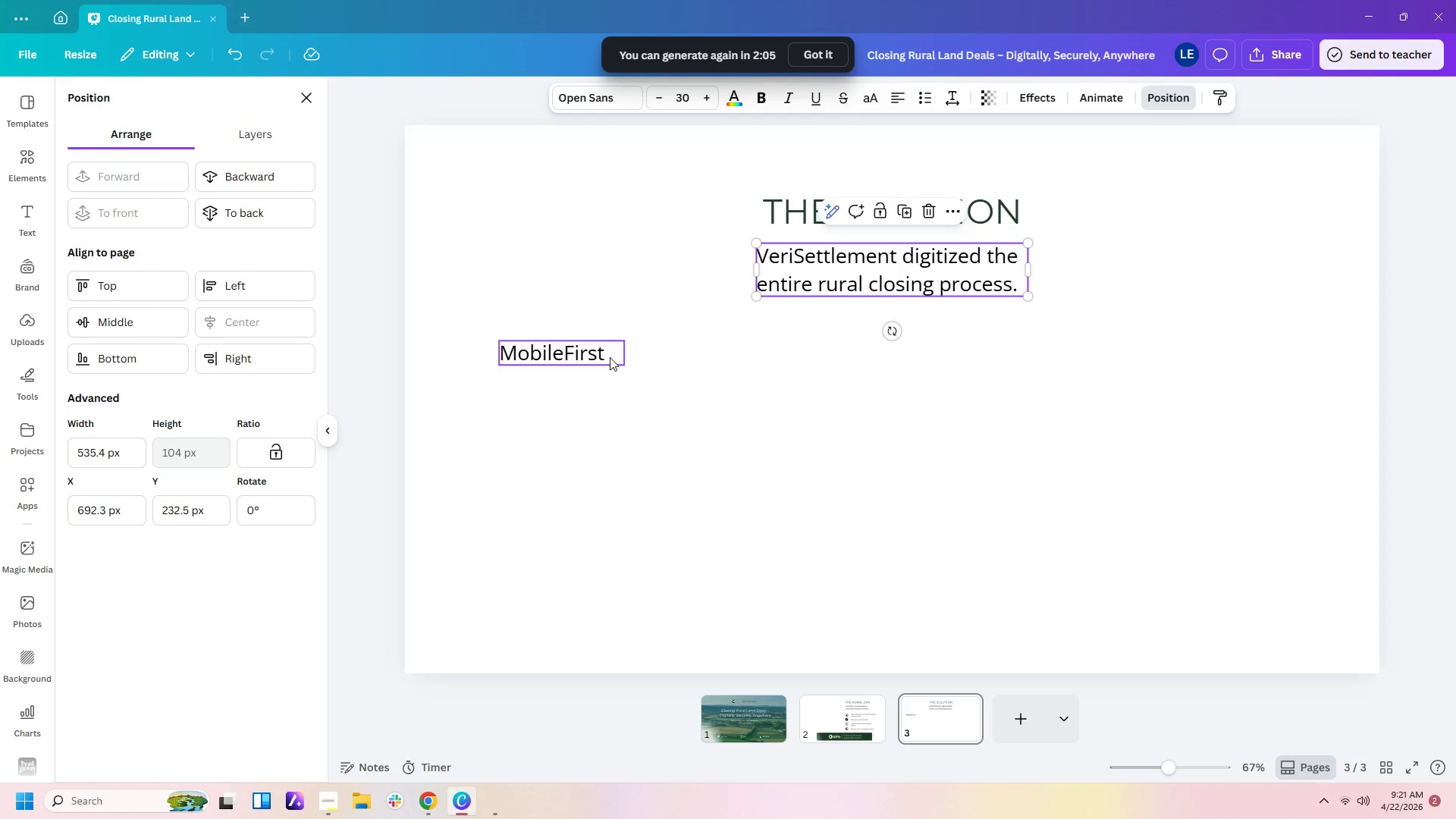 
left_click([604, 359])
 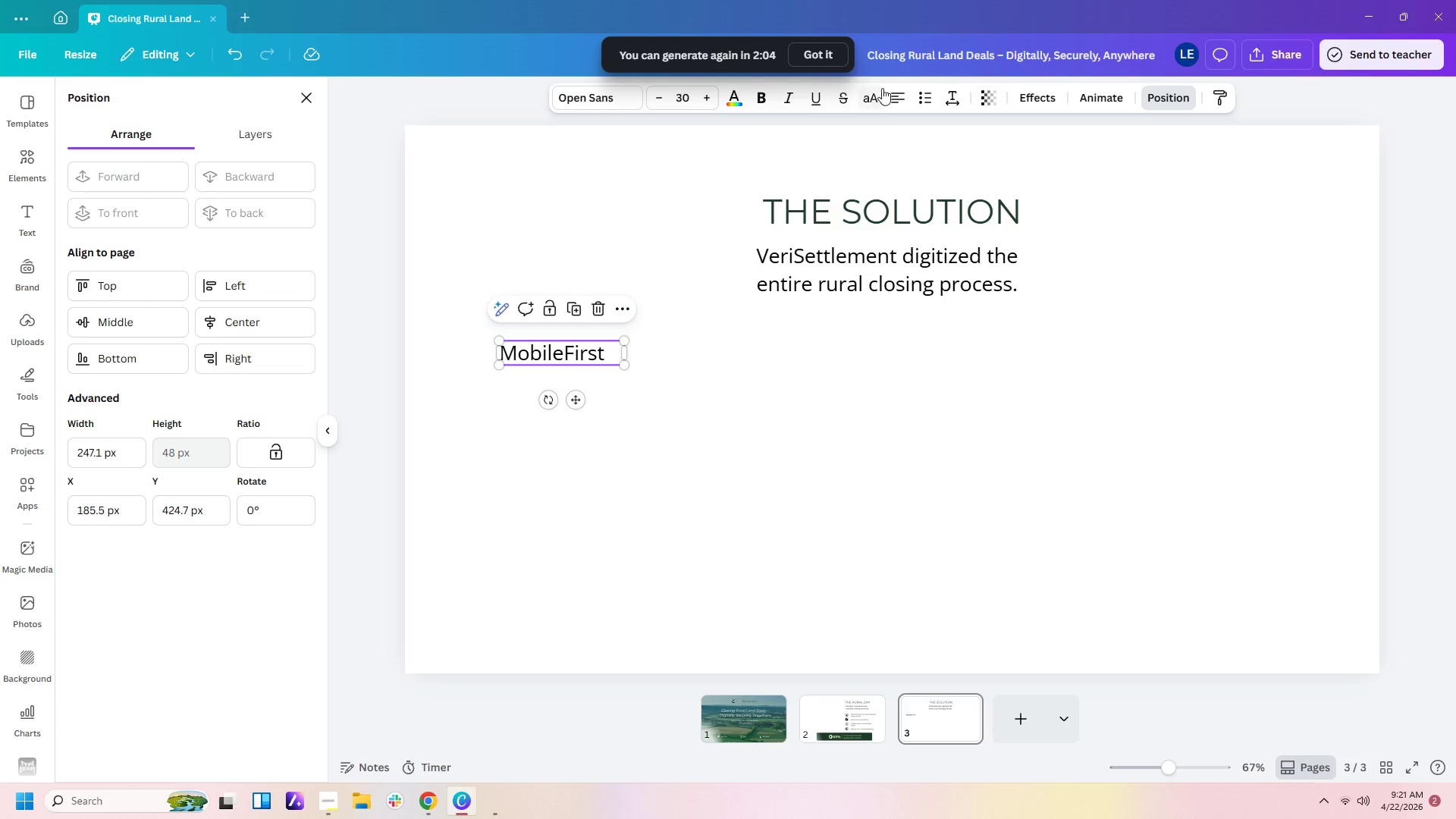 
left_click([894, 92])
 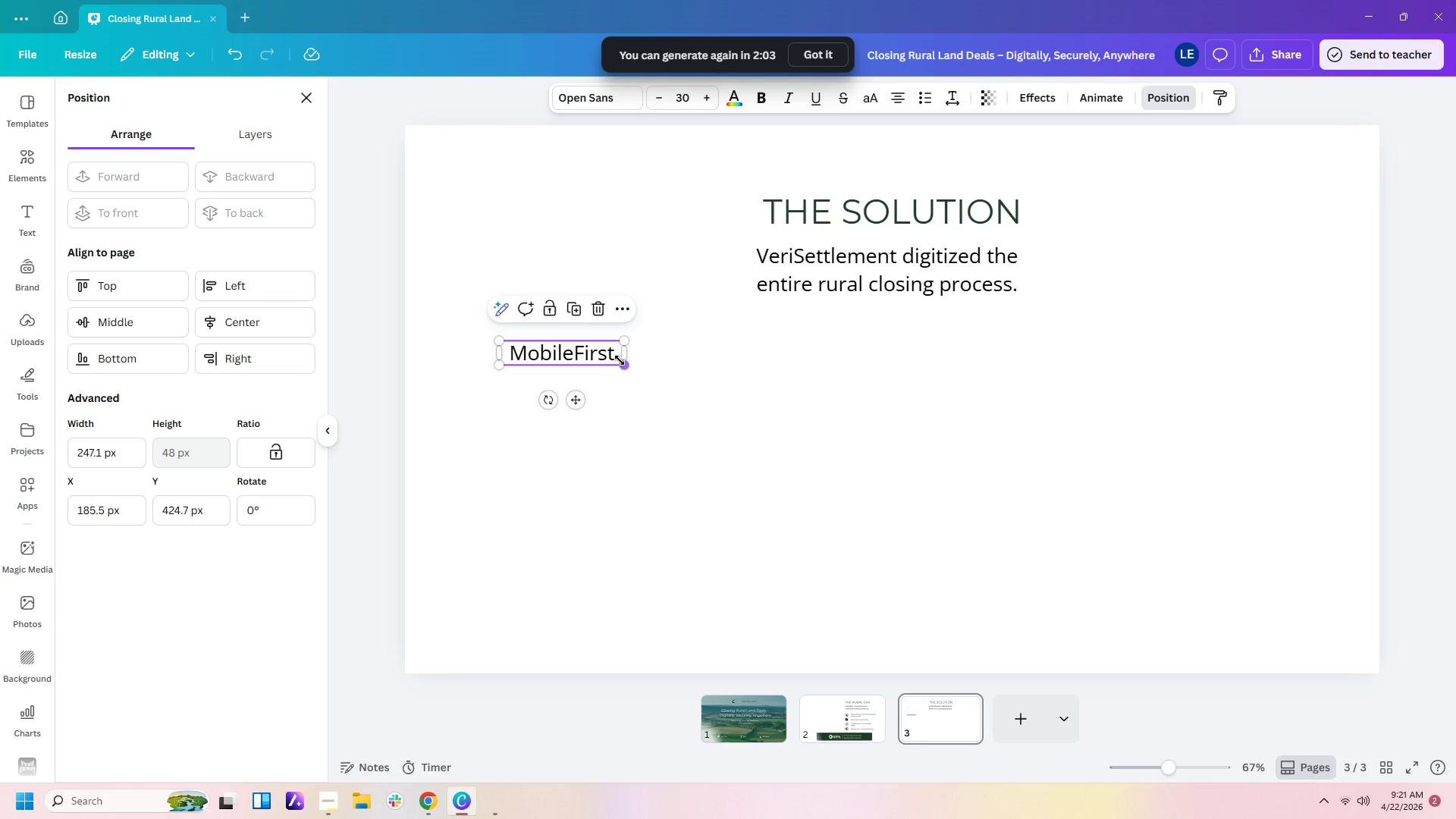 
left_click([619, 355])
 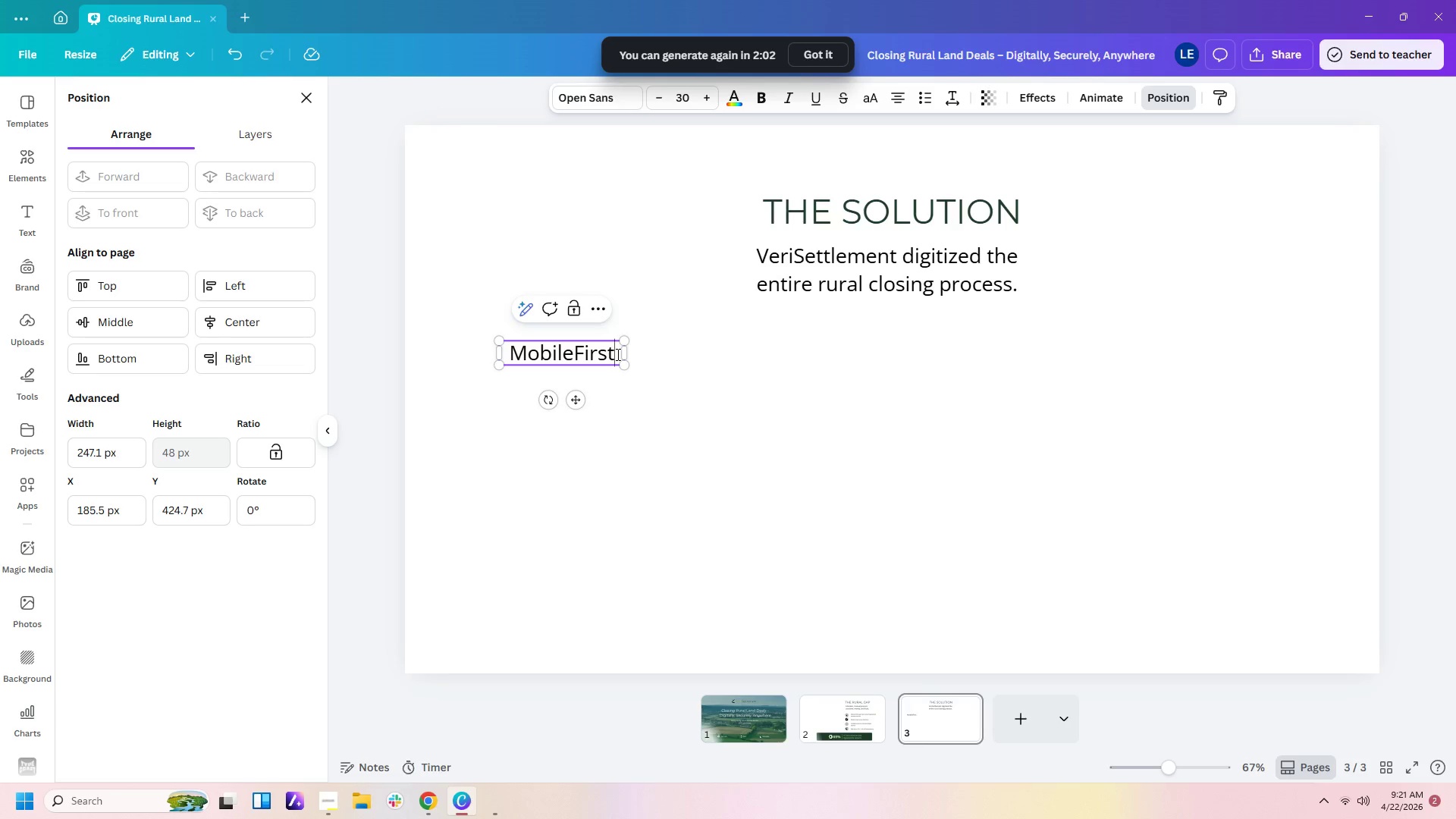 
type( escrow platform)
 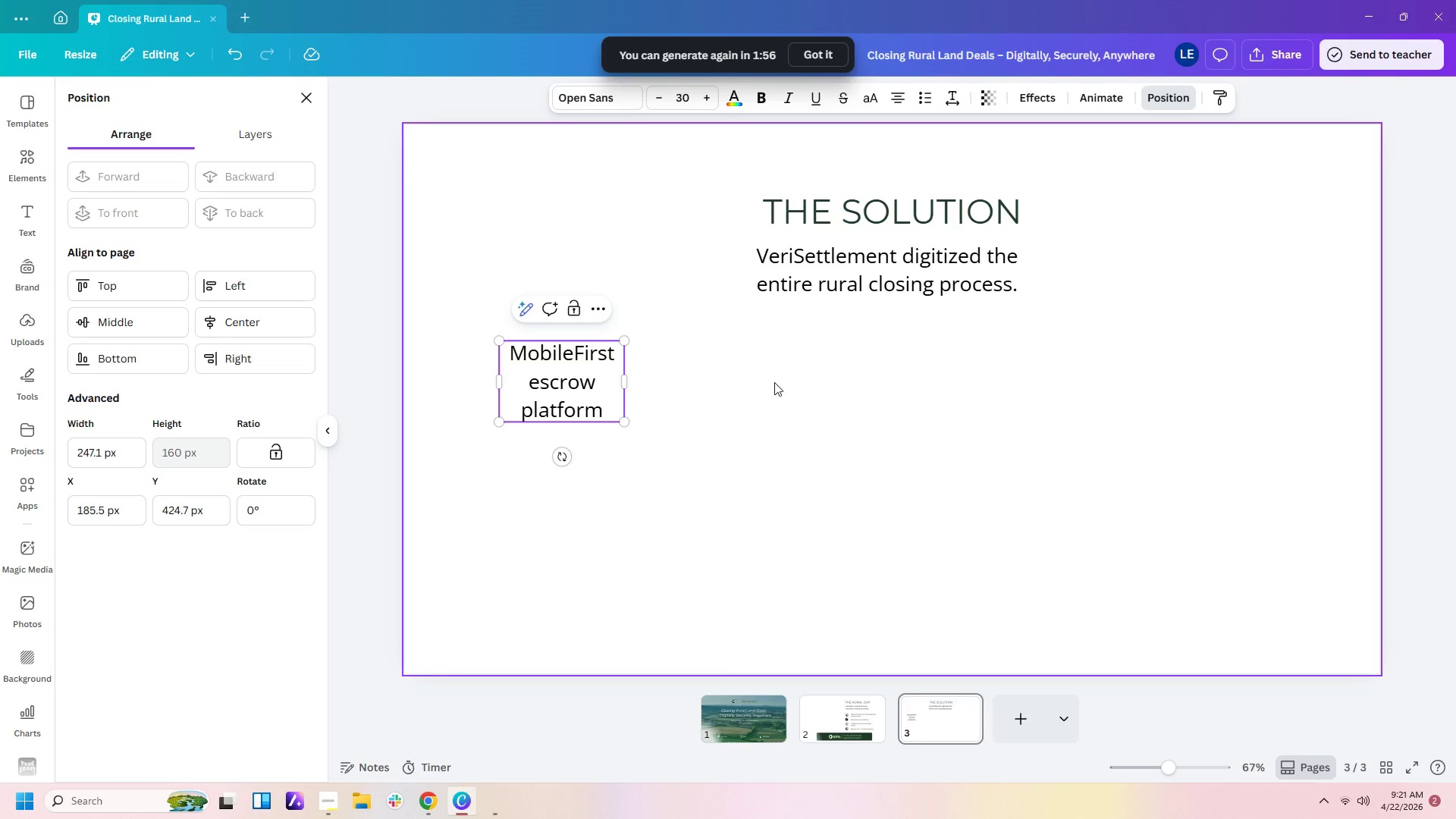 
left_click([708, 396])
 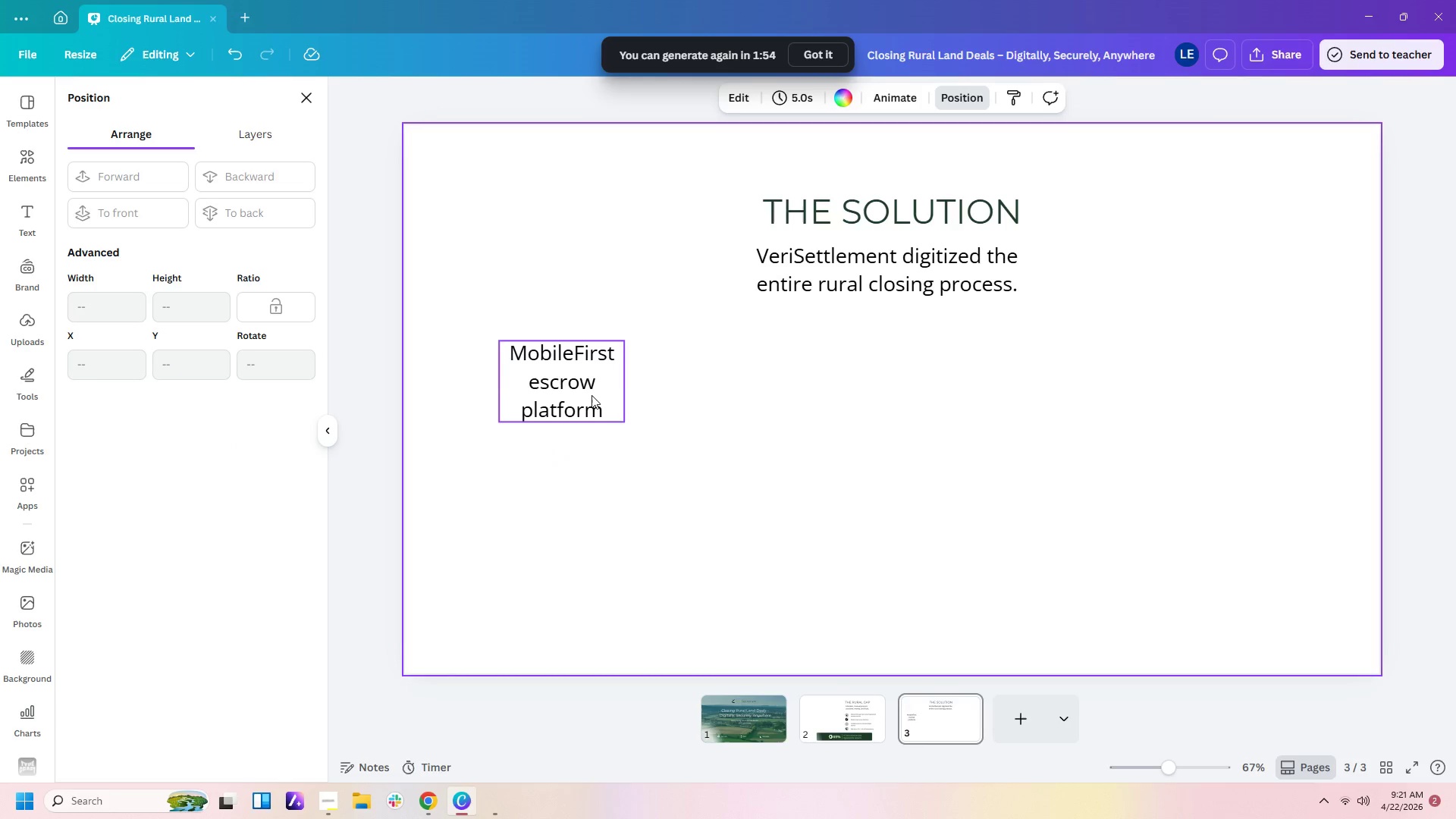 
left_click_drag(start_coordinate=[592, 395], to_coordinate=[588, 421])
 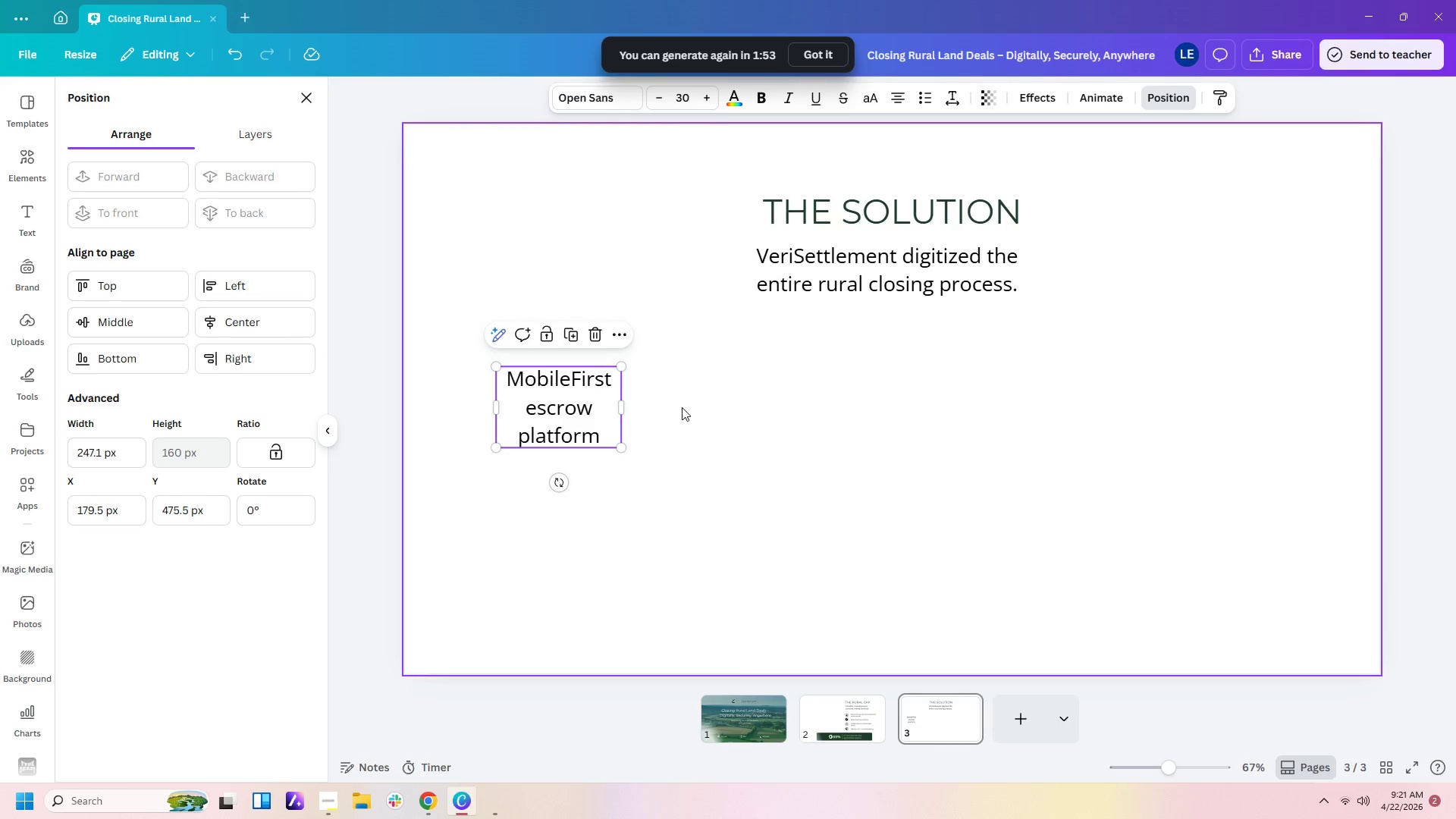 
left_click([682, 407])
 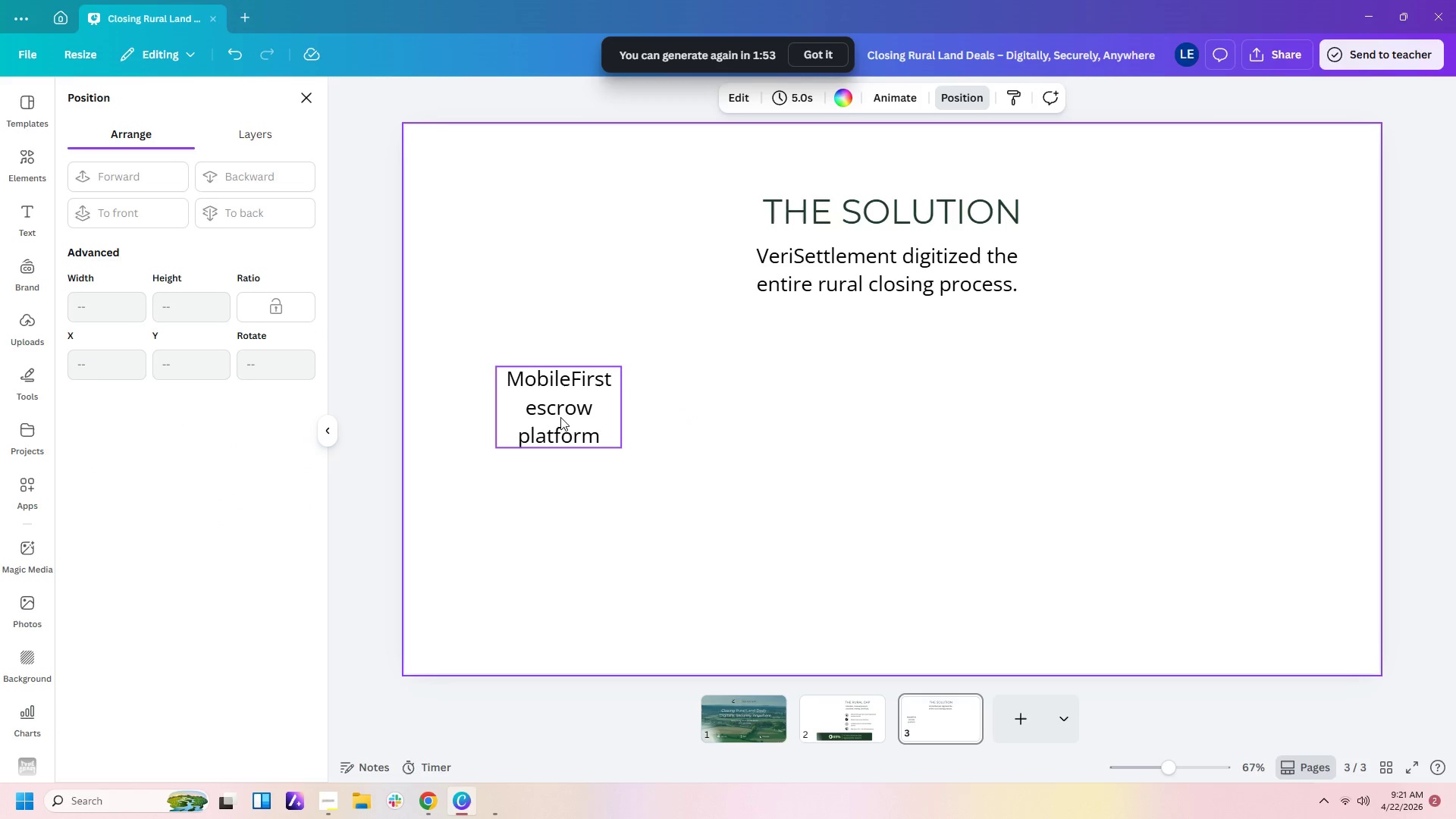 
left_click([541, 420])
 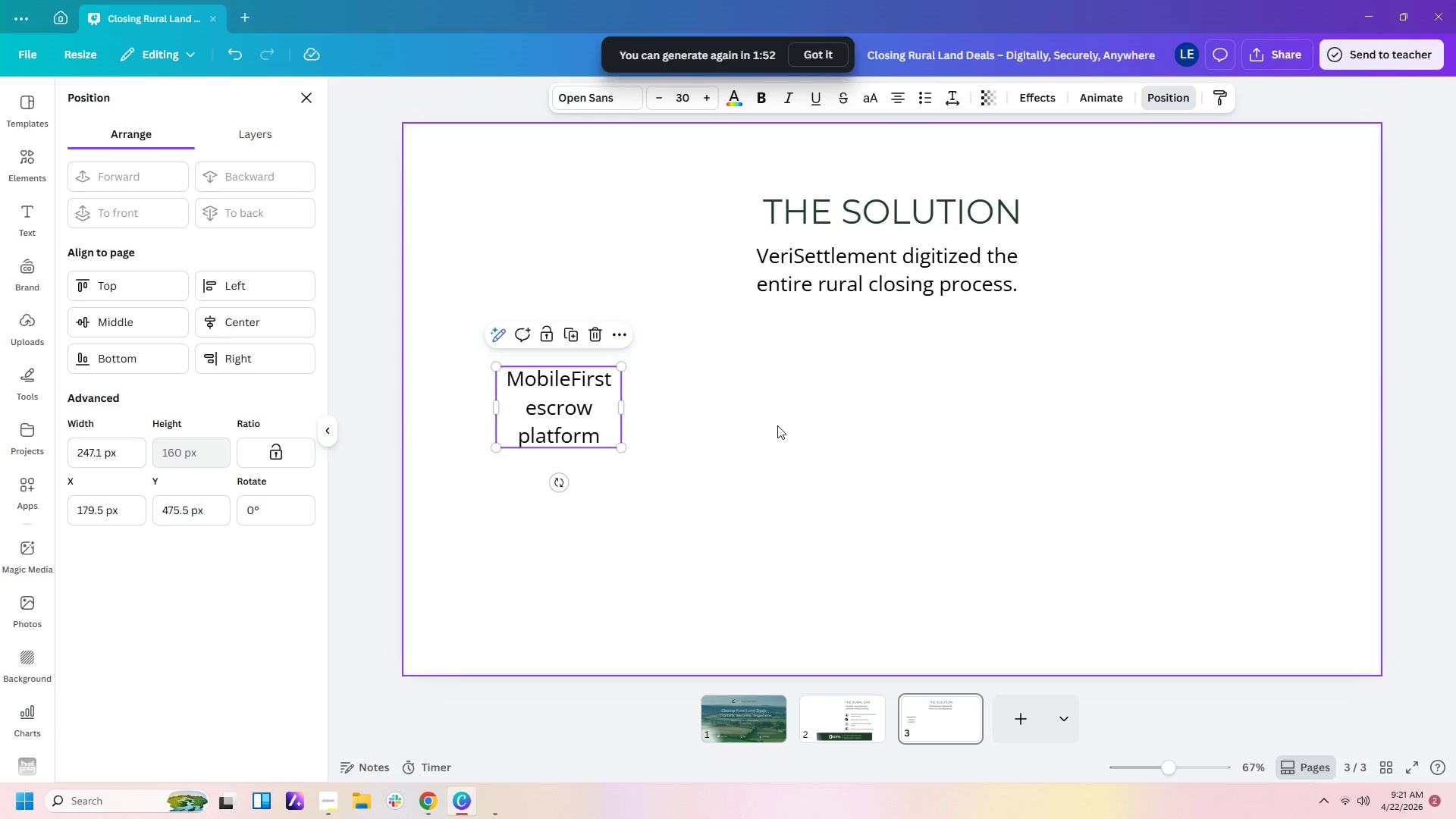 
key(Control+C)
 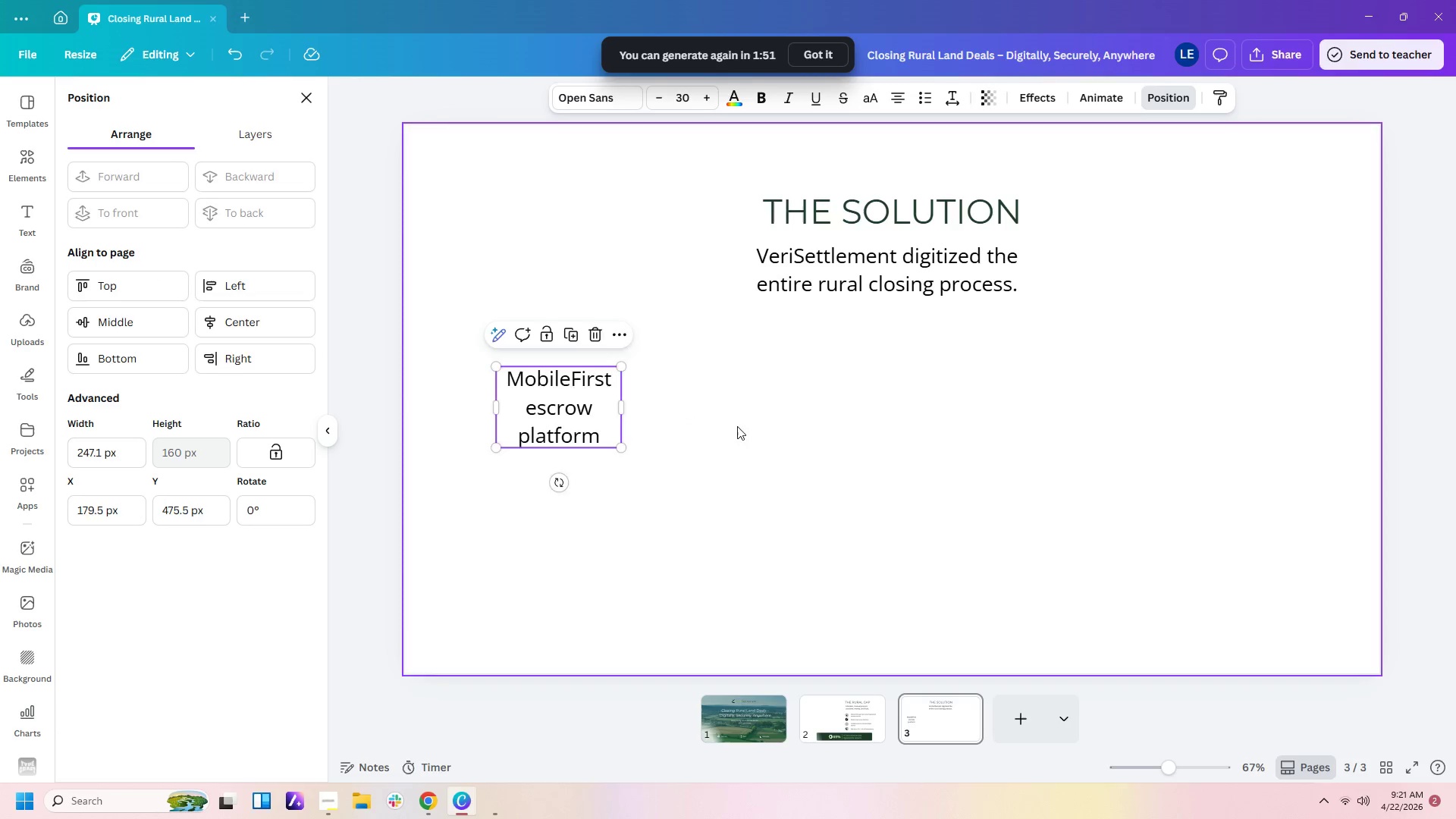 
key(Control+V)
 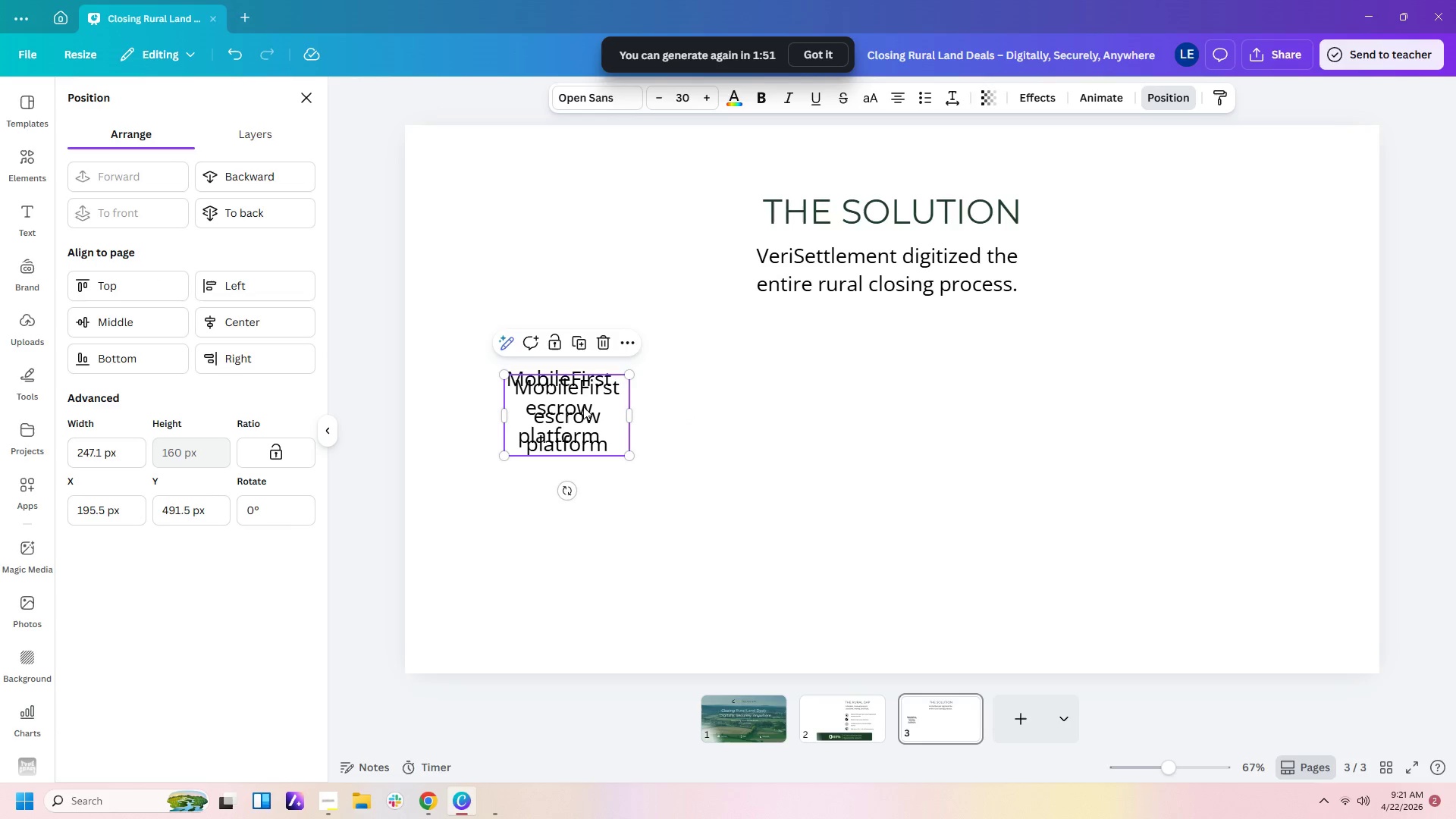 
left_click_drag(start_coordinate=[583, 406], to_coordinate=[738, 401])
 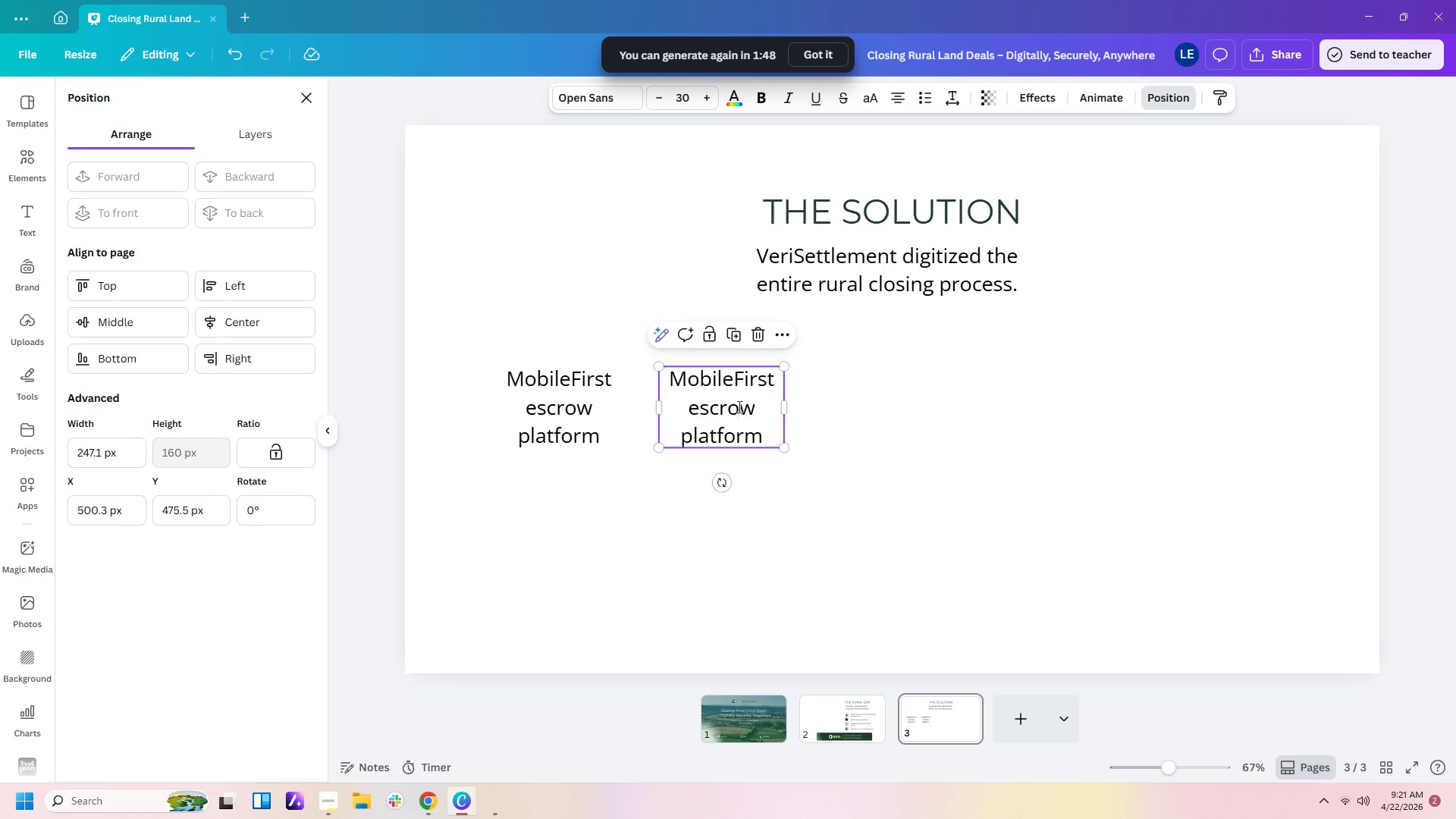 
double_click([738, 406])
 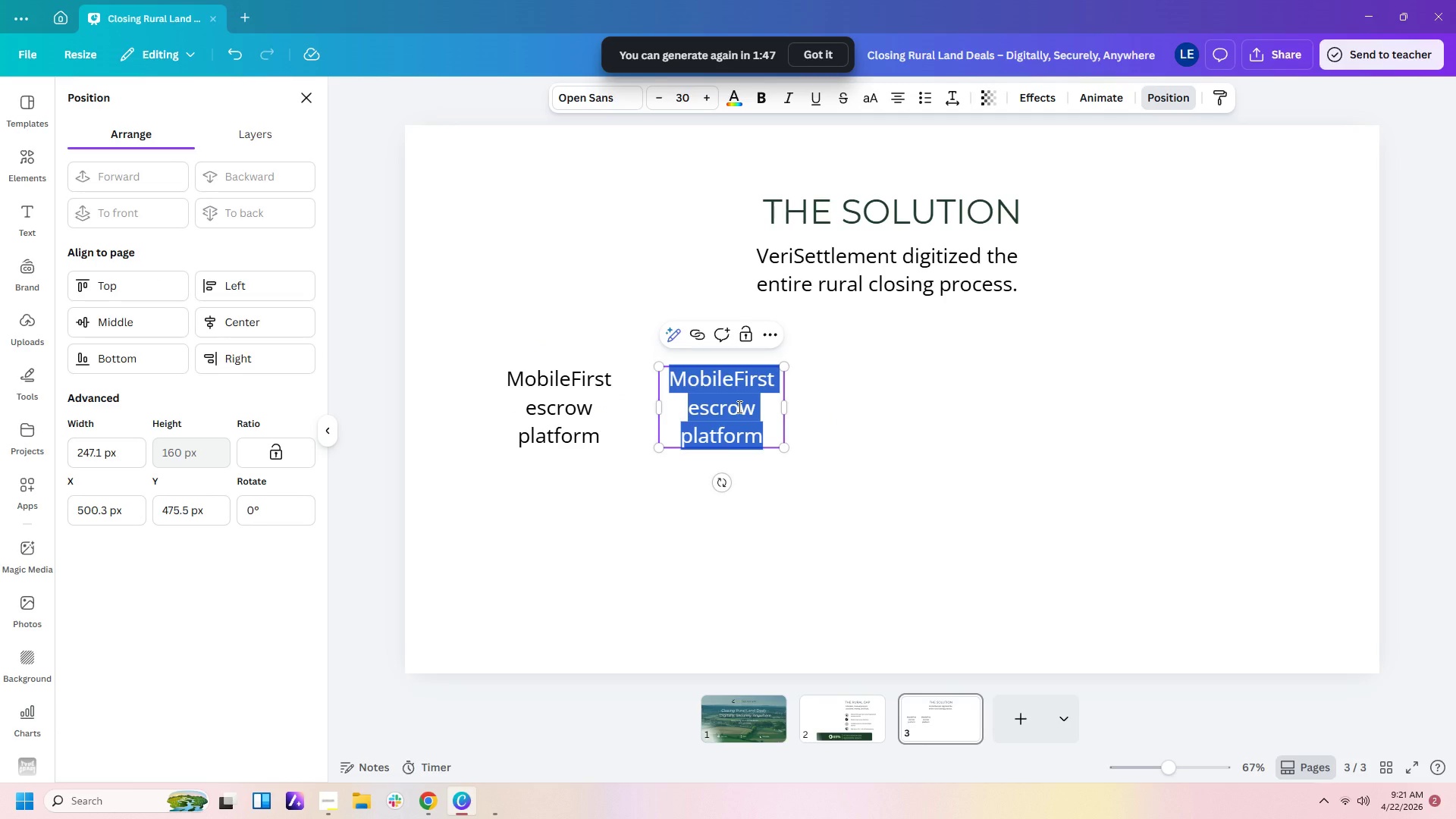 
type(Secre )
key(Backspace)
key(Backspace)
key(Backspace)
type(ure digital verification)
 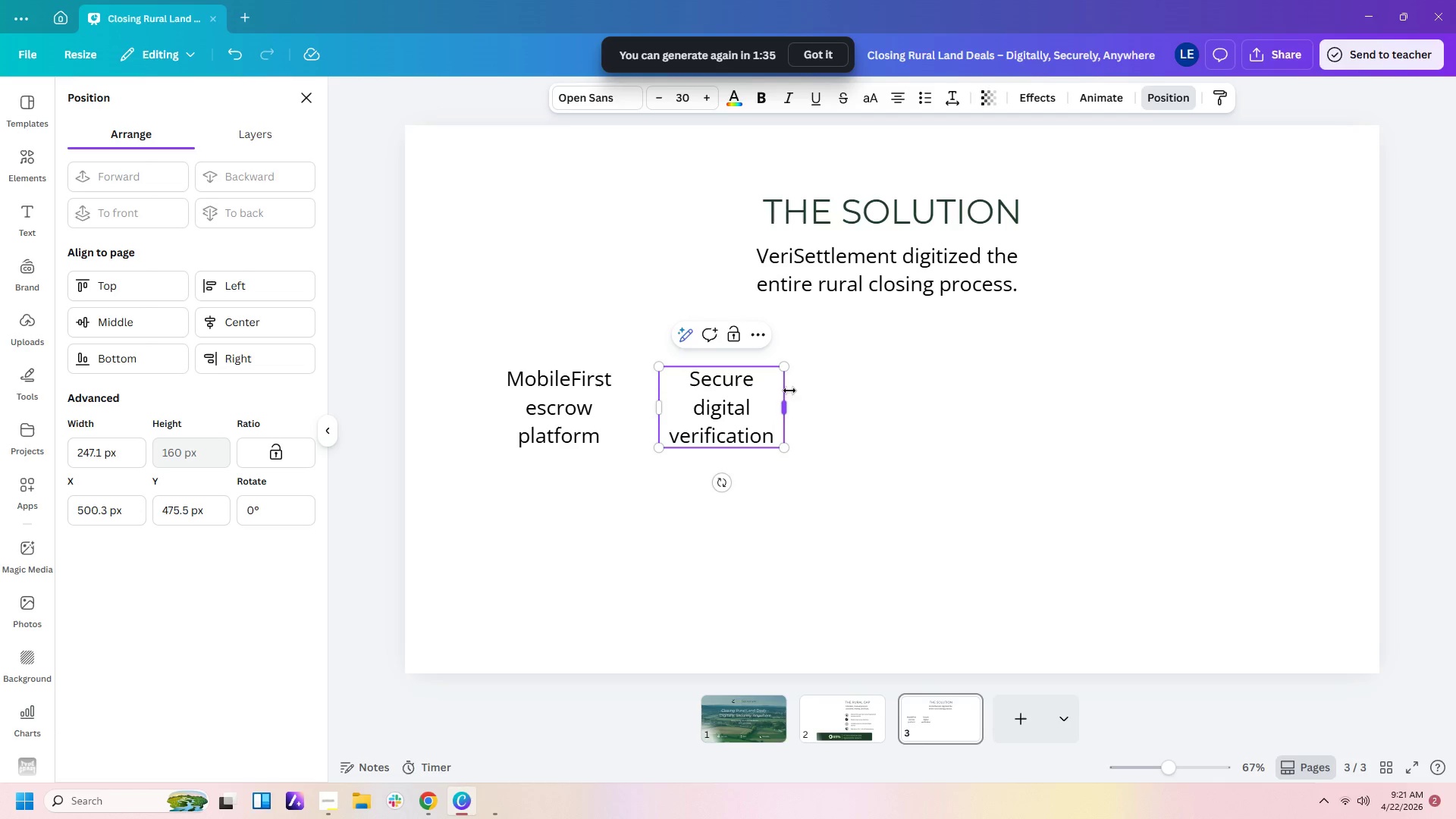 
left_click_drag(start_coordinate=[786, 402], to_coordinate=[797, 403])
 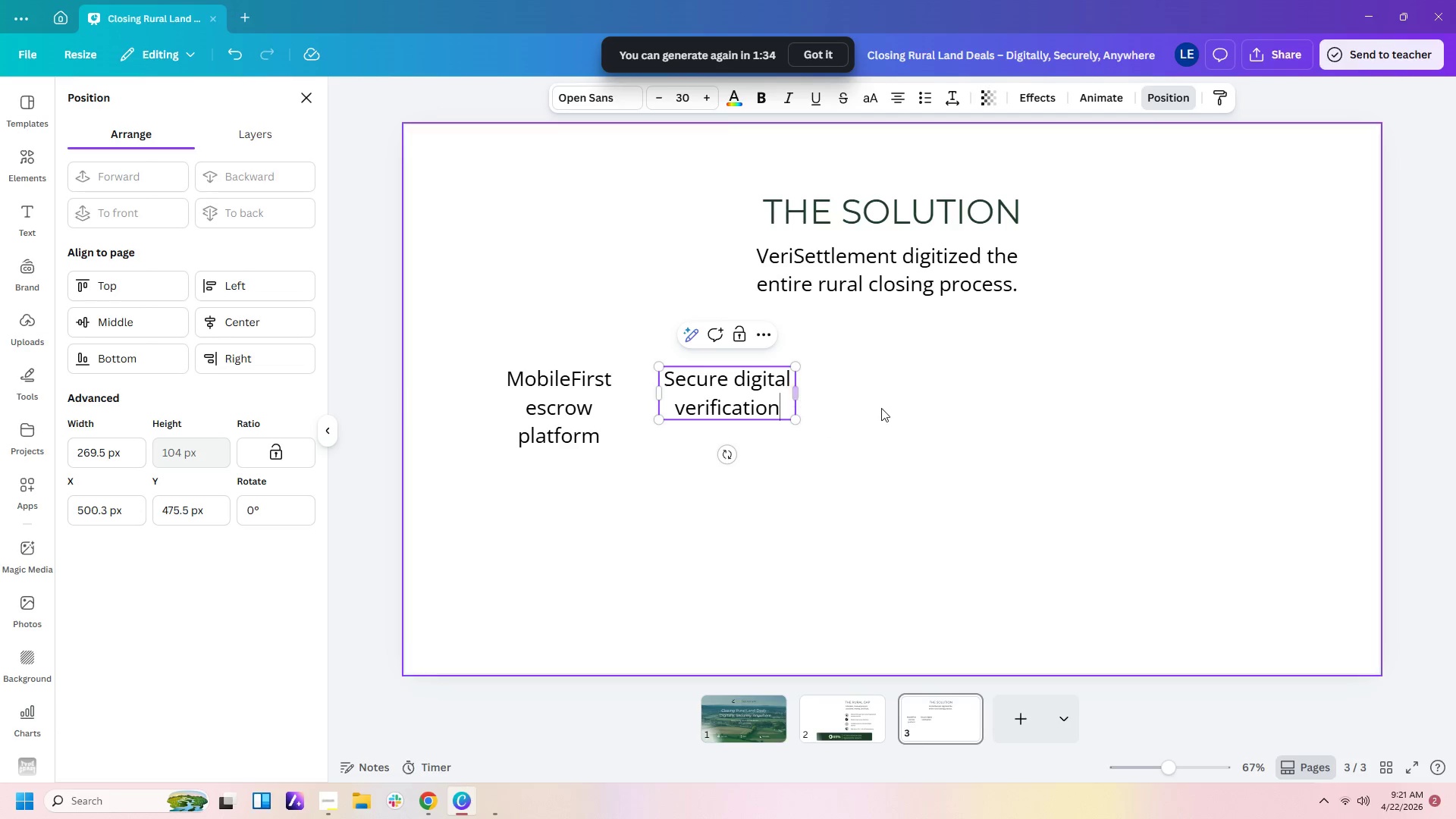 
left_click([881, 408])
 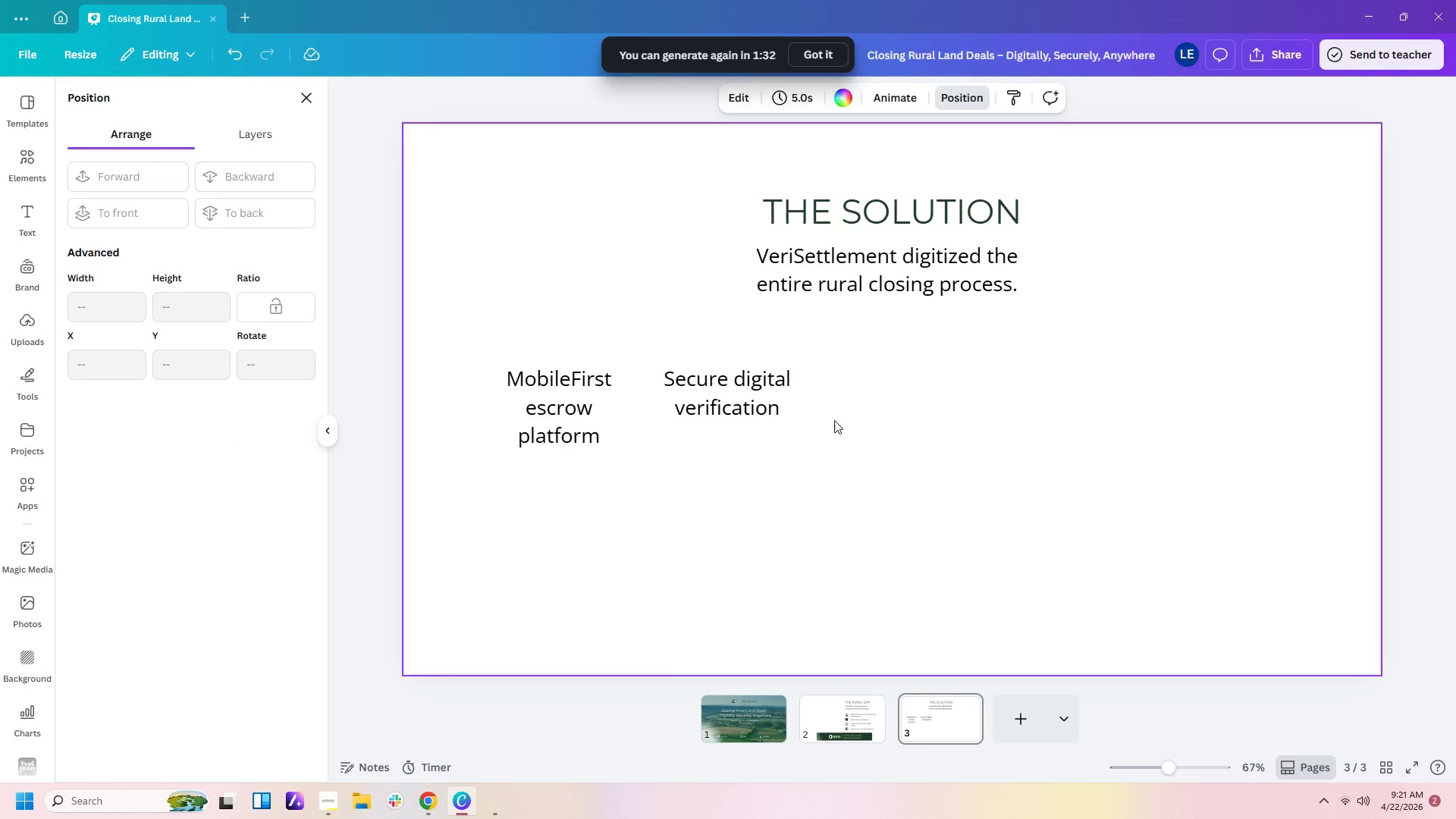 
left_click([778, 420])
 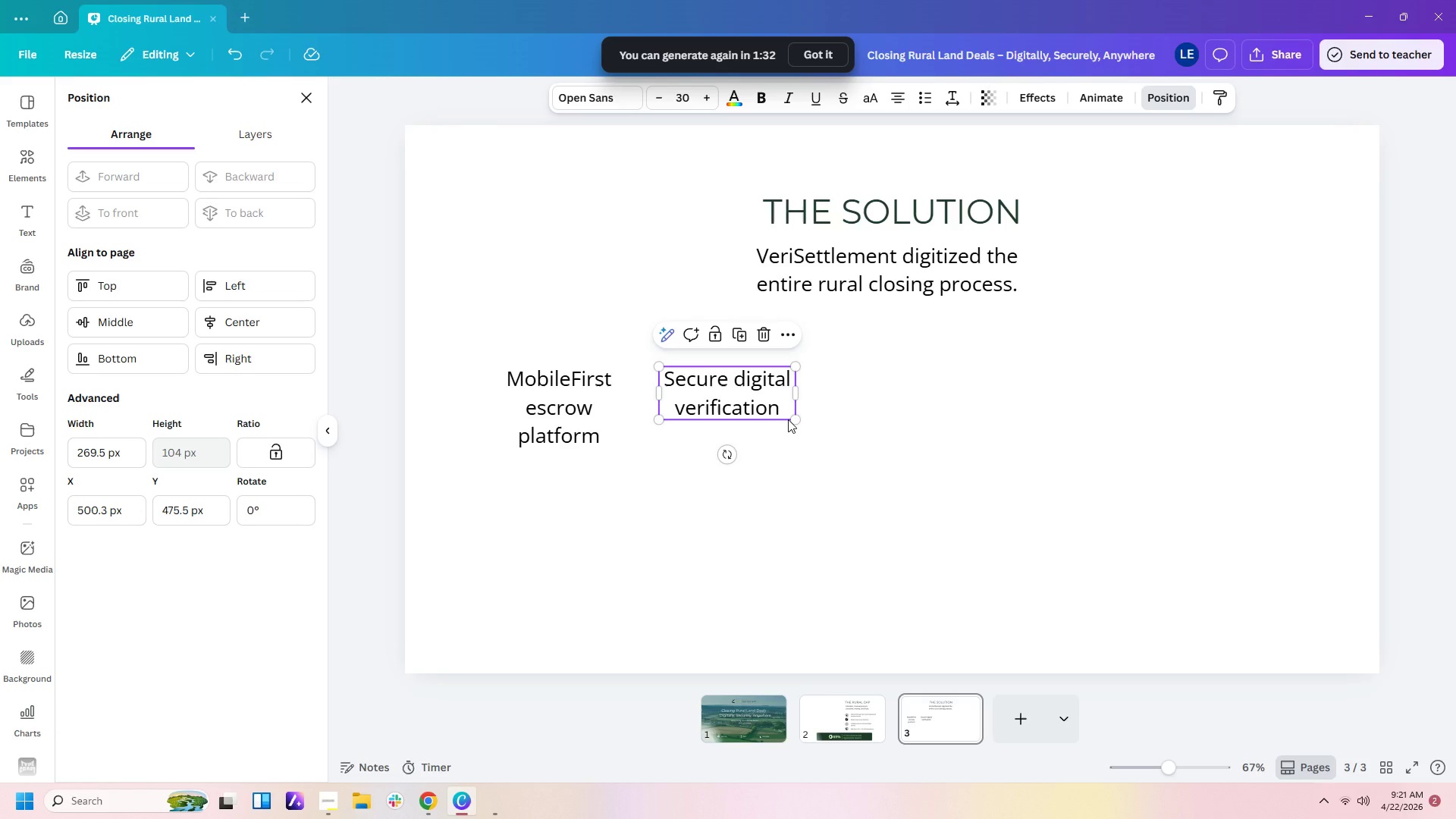 
key(Control+C)
 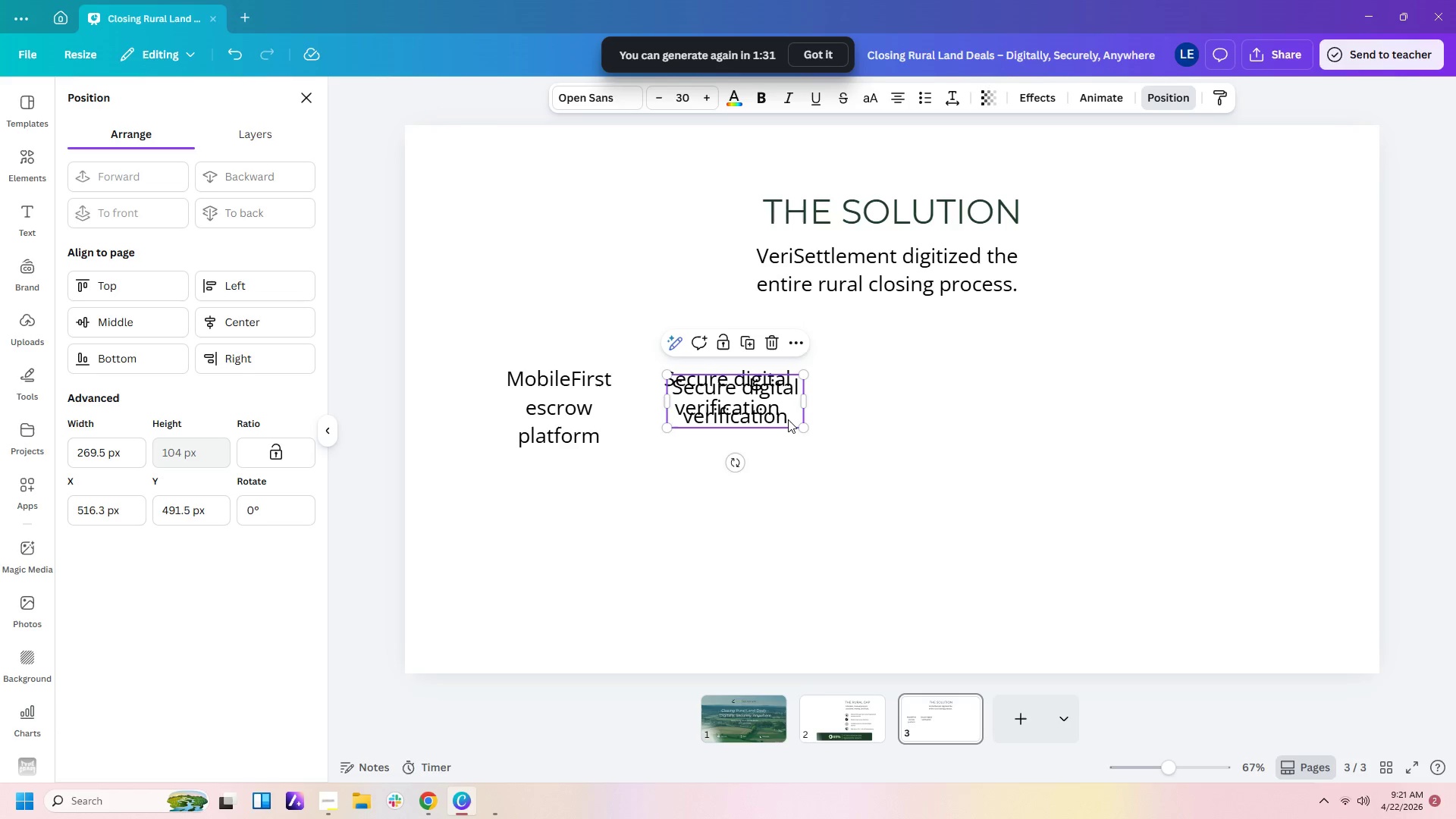 
key(Control+V)
 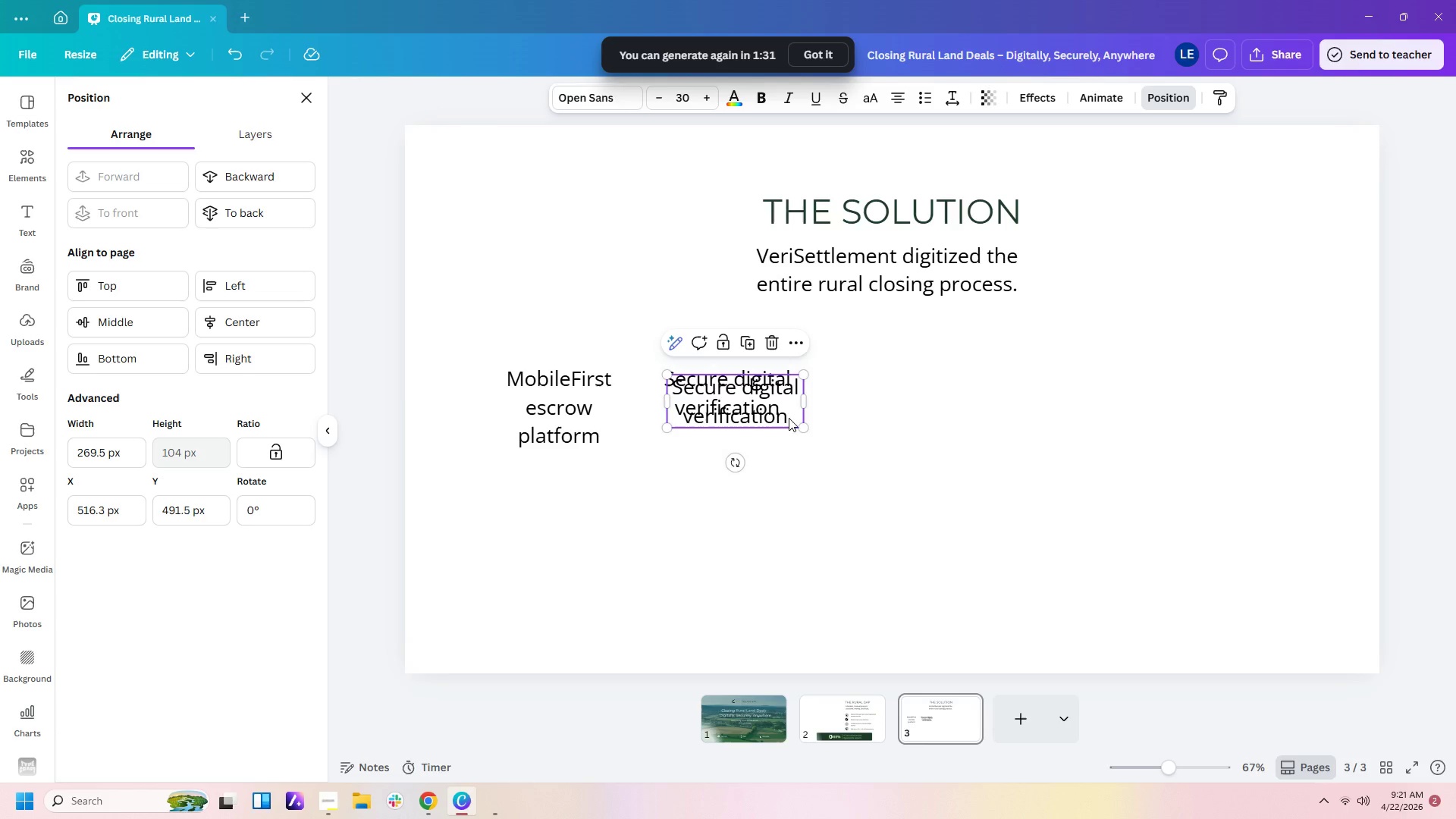 
left_click_drag(start_coordinate=[789, 418], to_coordinate=[1031, 418])
 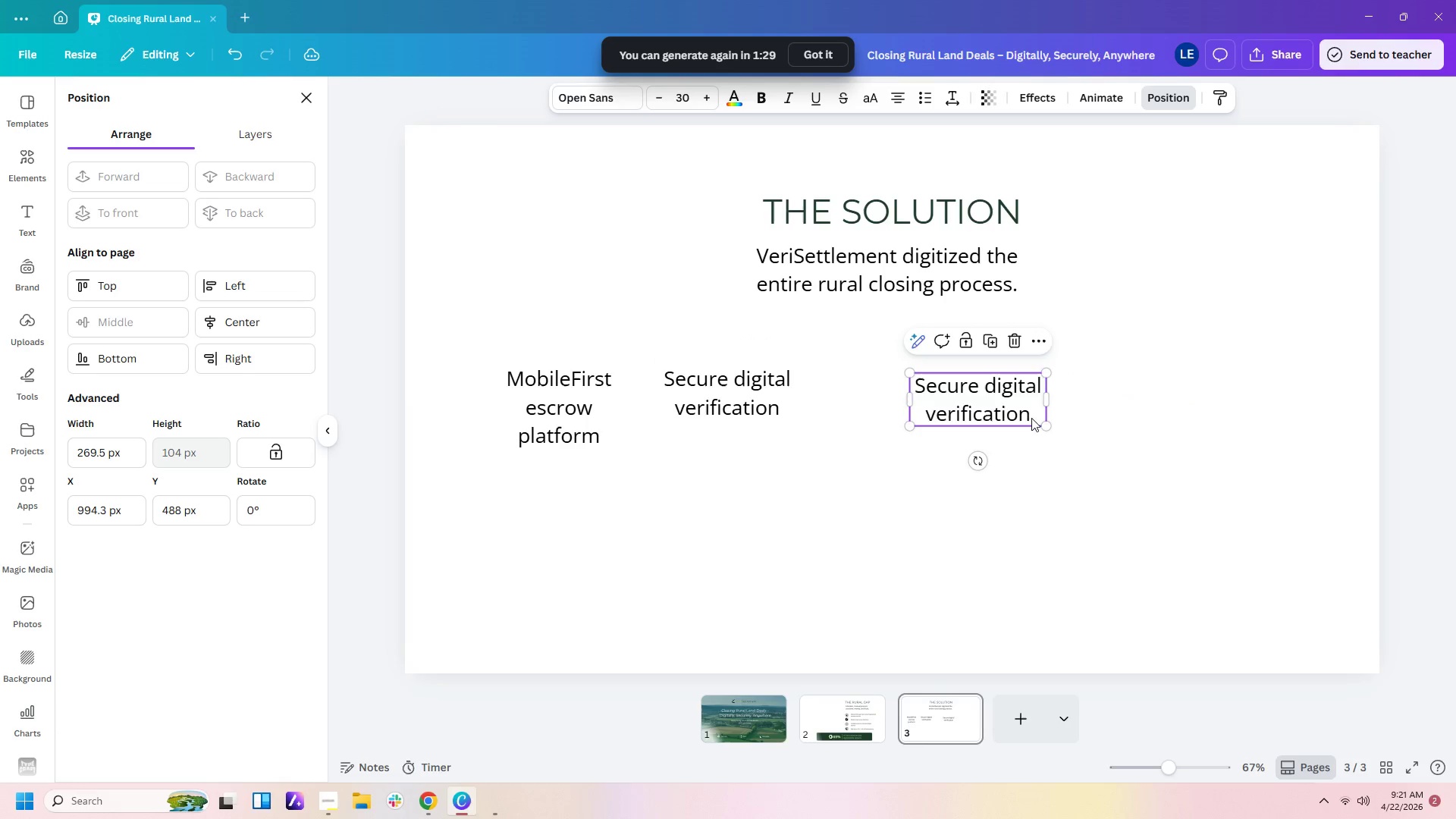 
double_click([1031, 418])
 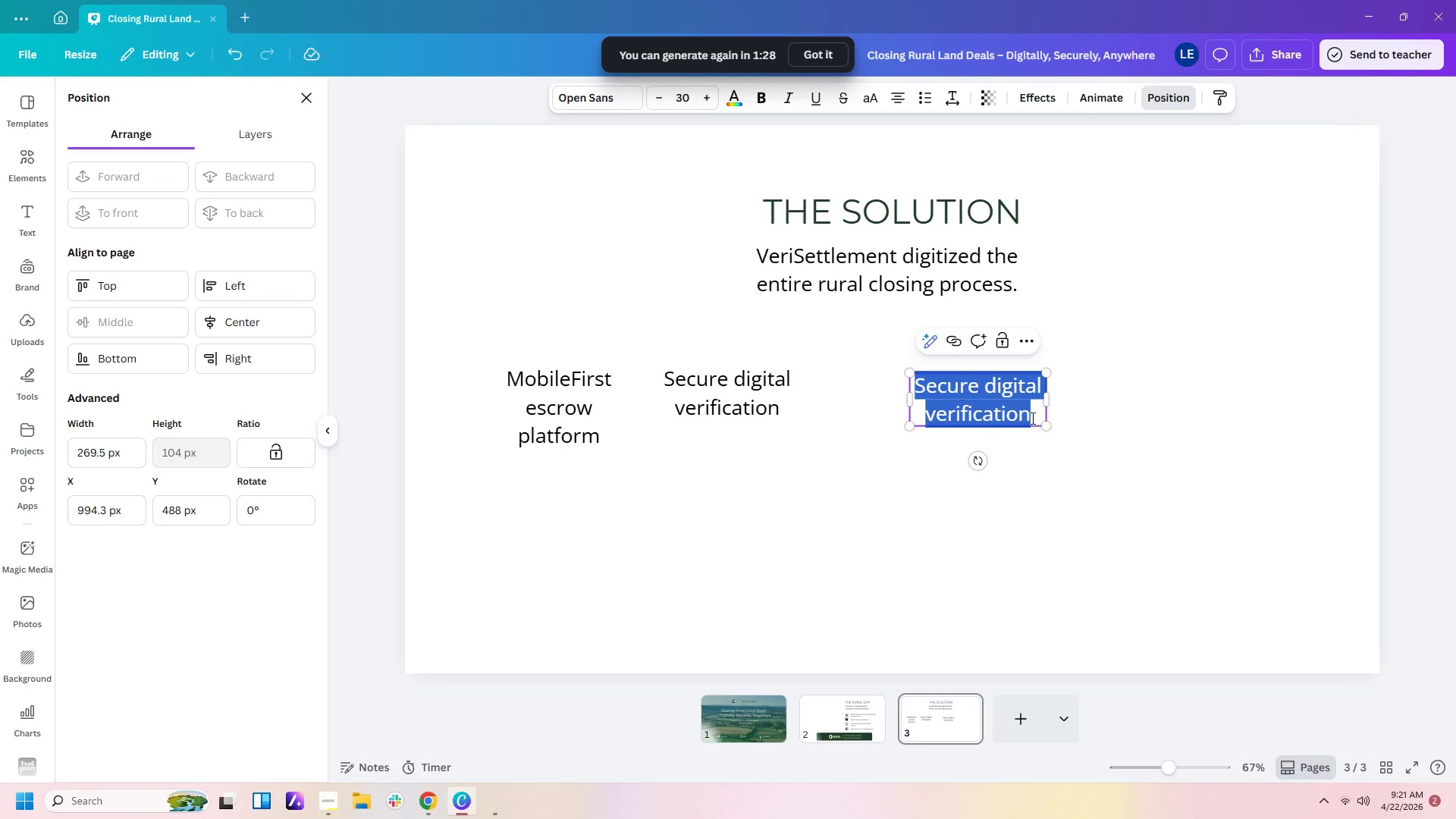 
type(Remore)
key(Backspace)
key(Backspace)
type(tr)
key(Backspace)
type(e notarization + compliance)
 